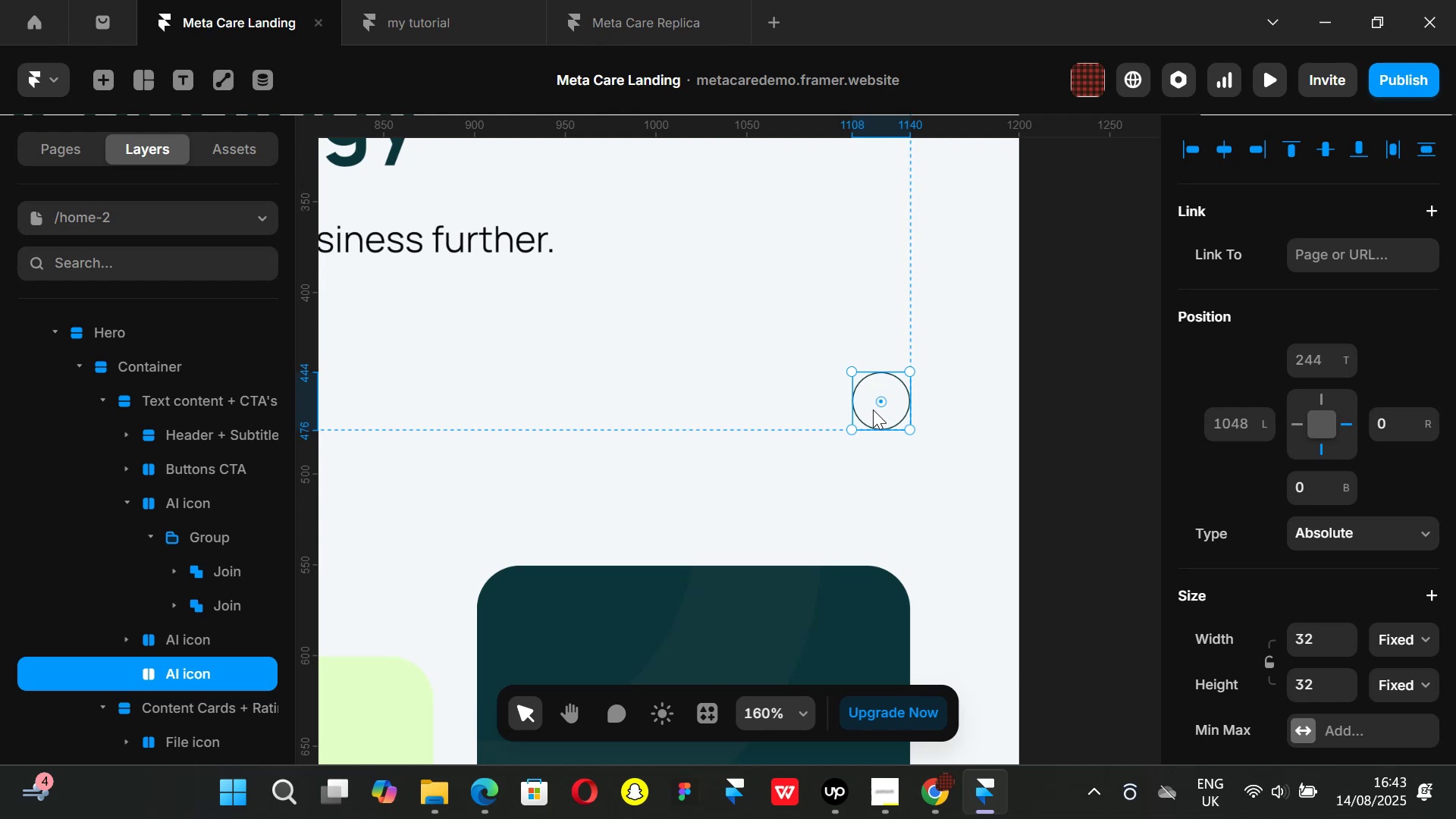 
key(Control+ControlLeft)
 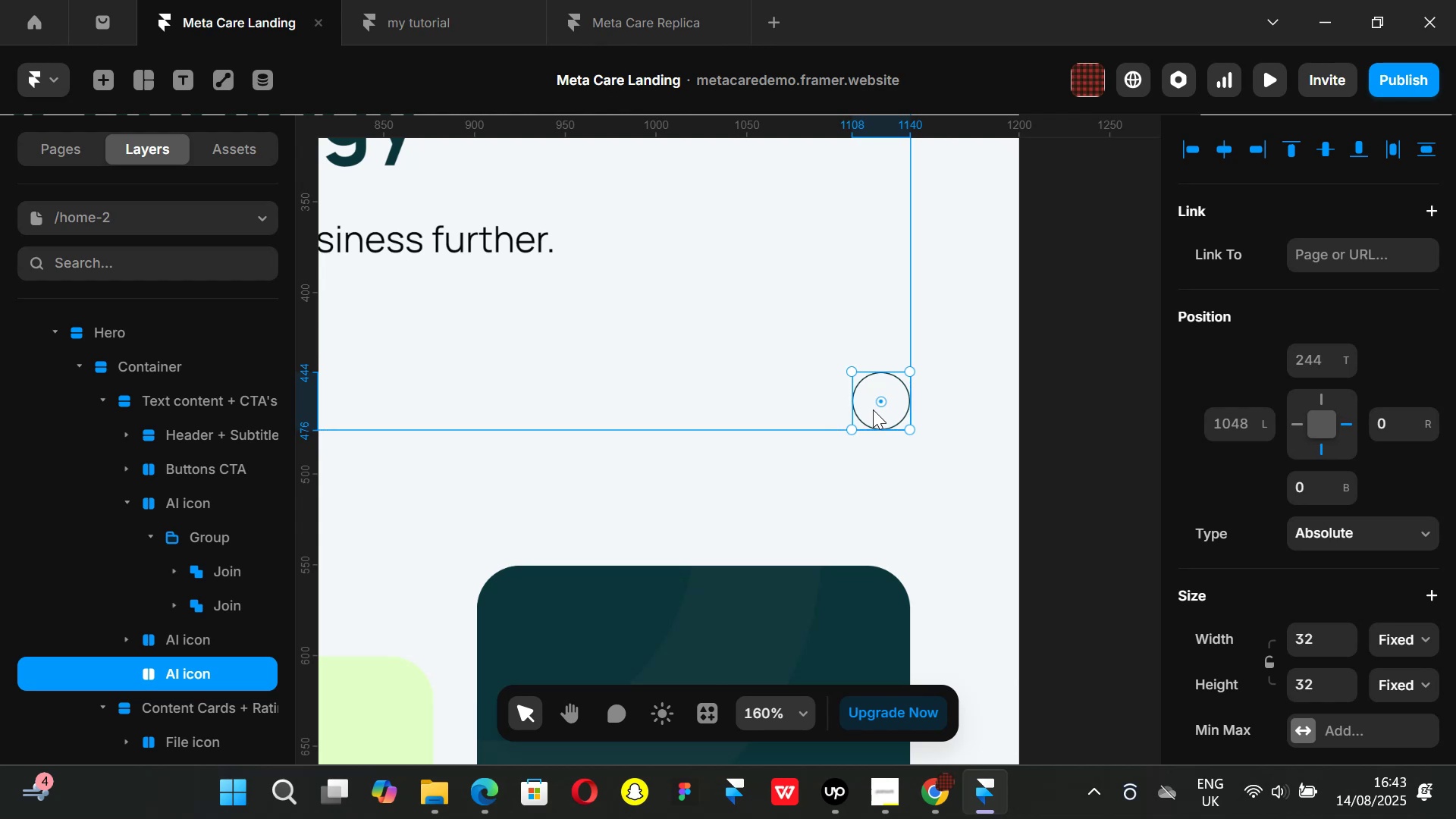 
key(Control+V)
 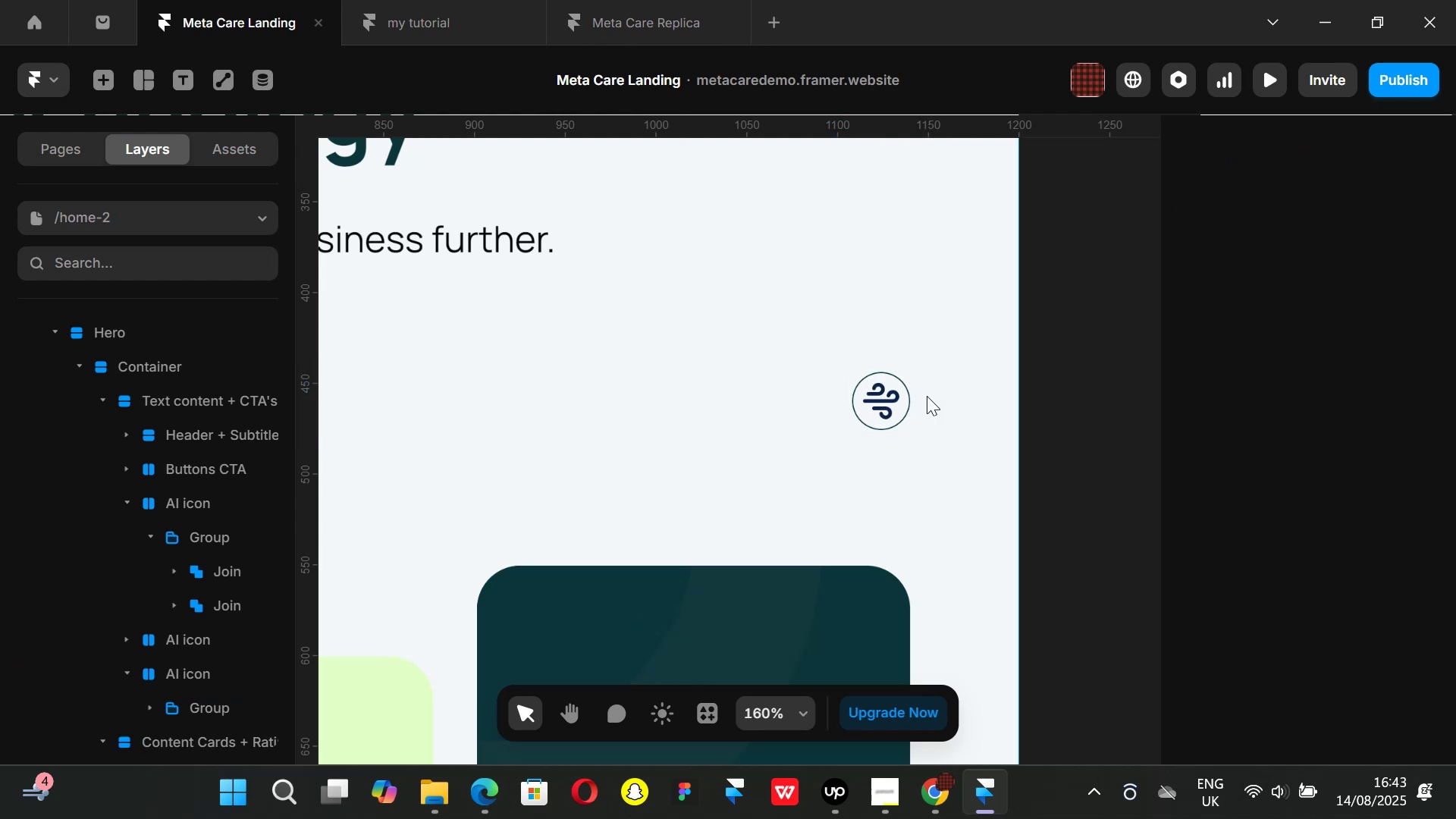 
left_click([880, 405])
 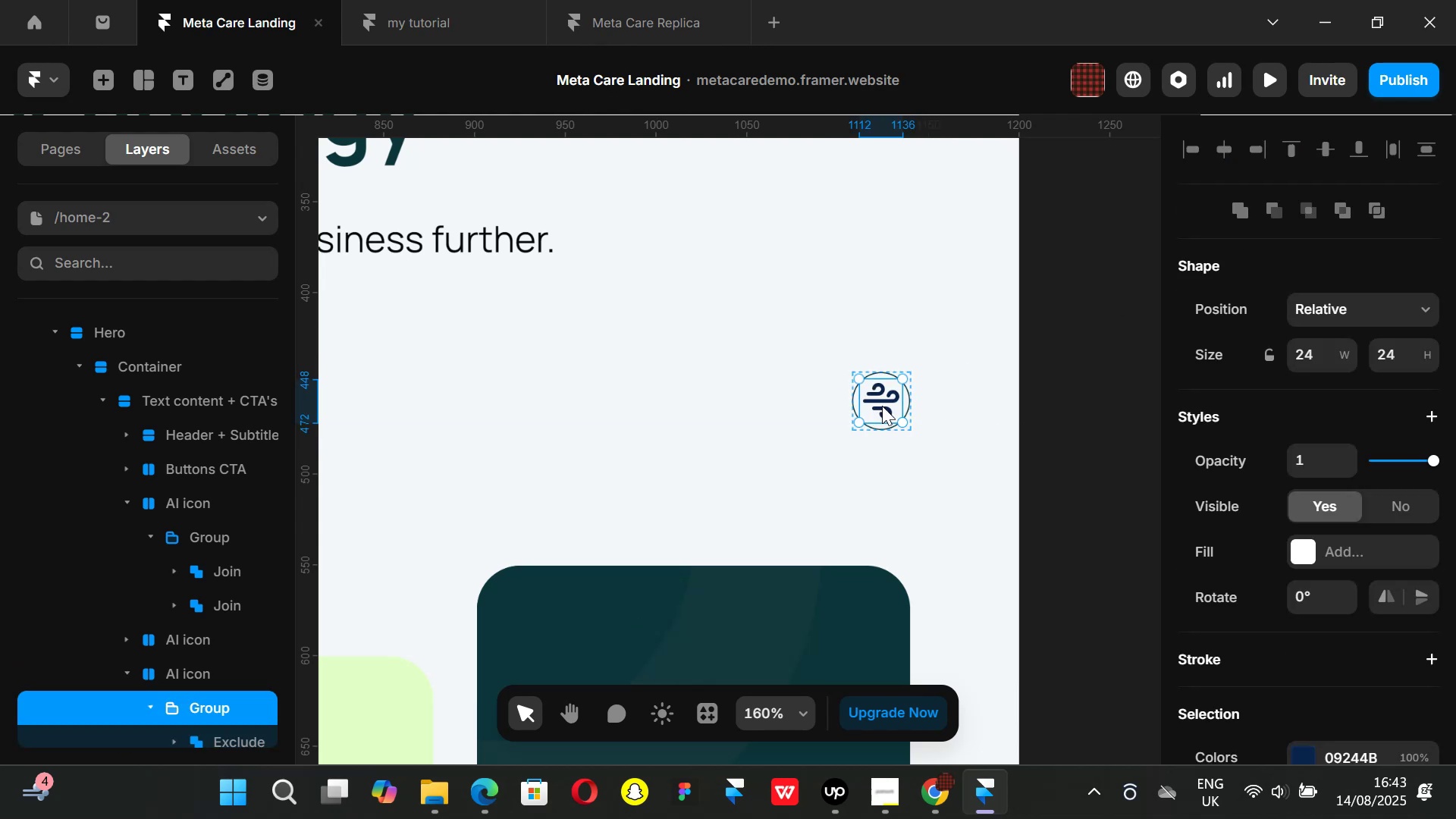 
key(K)
 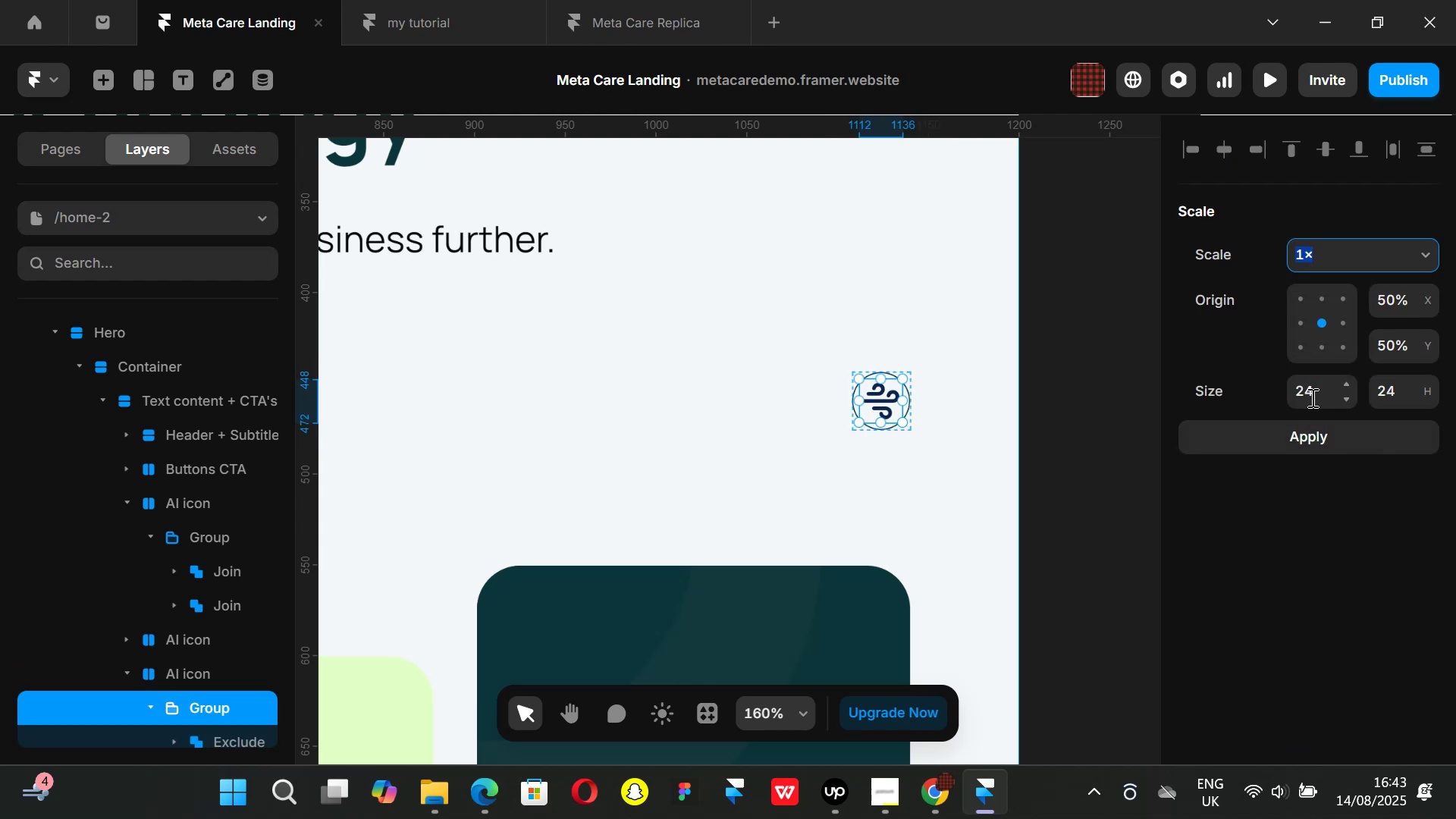 
left_click([1316, 395])
 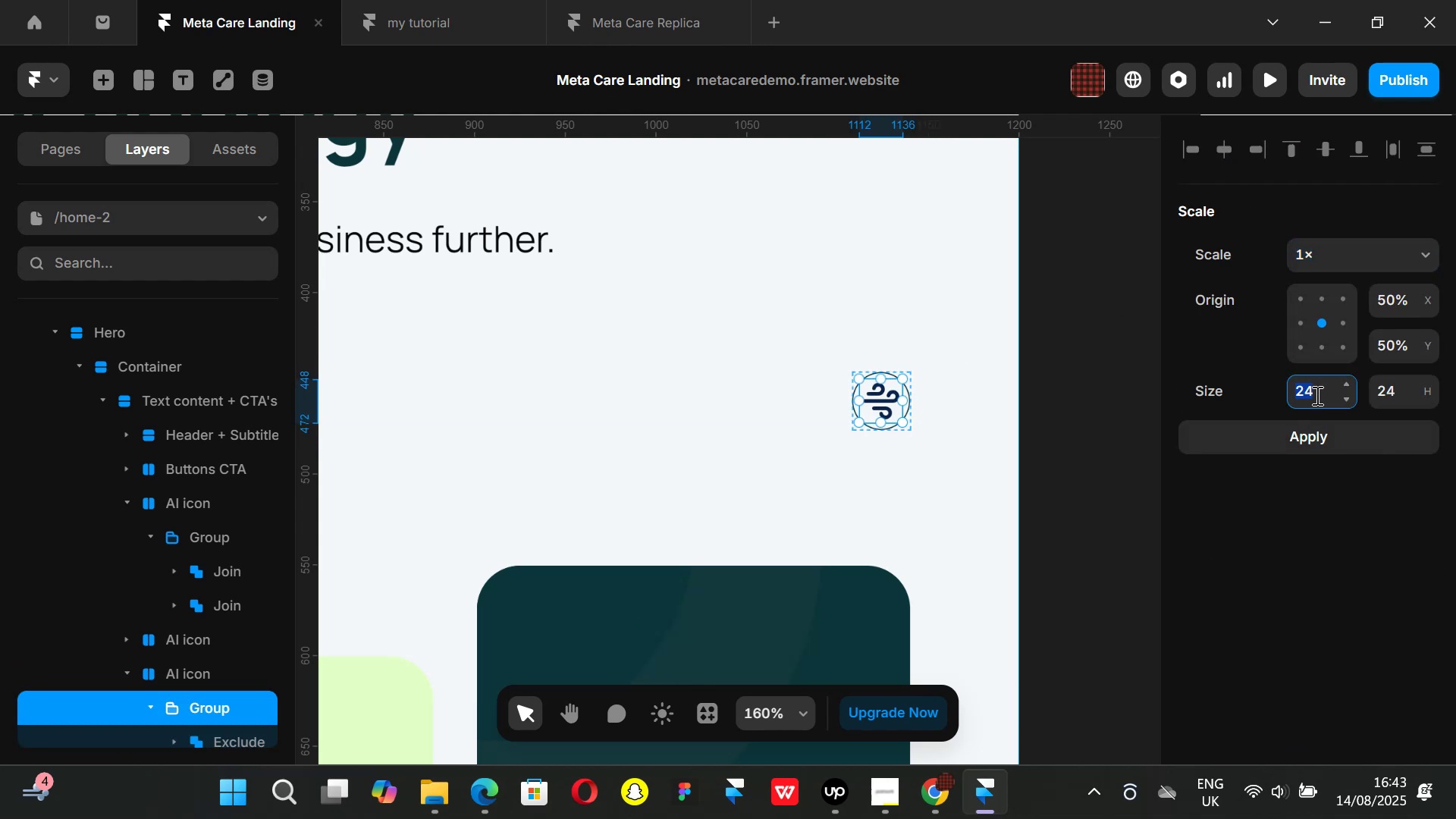 
type(16)
 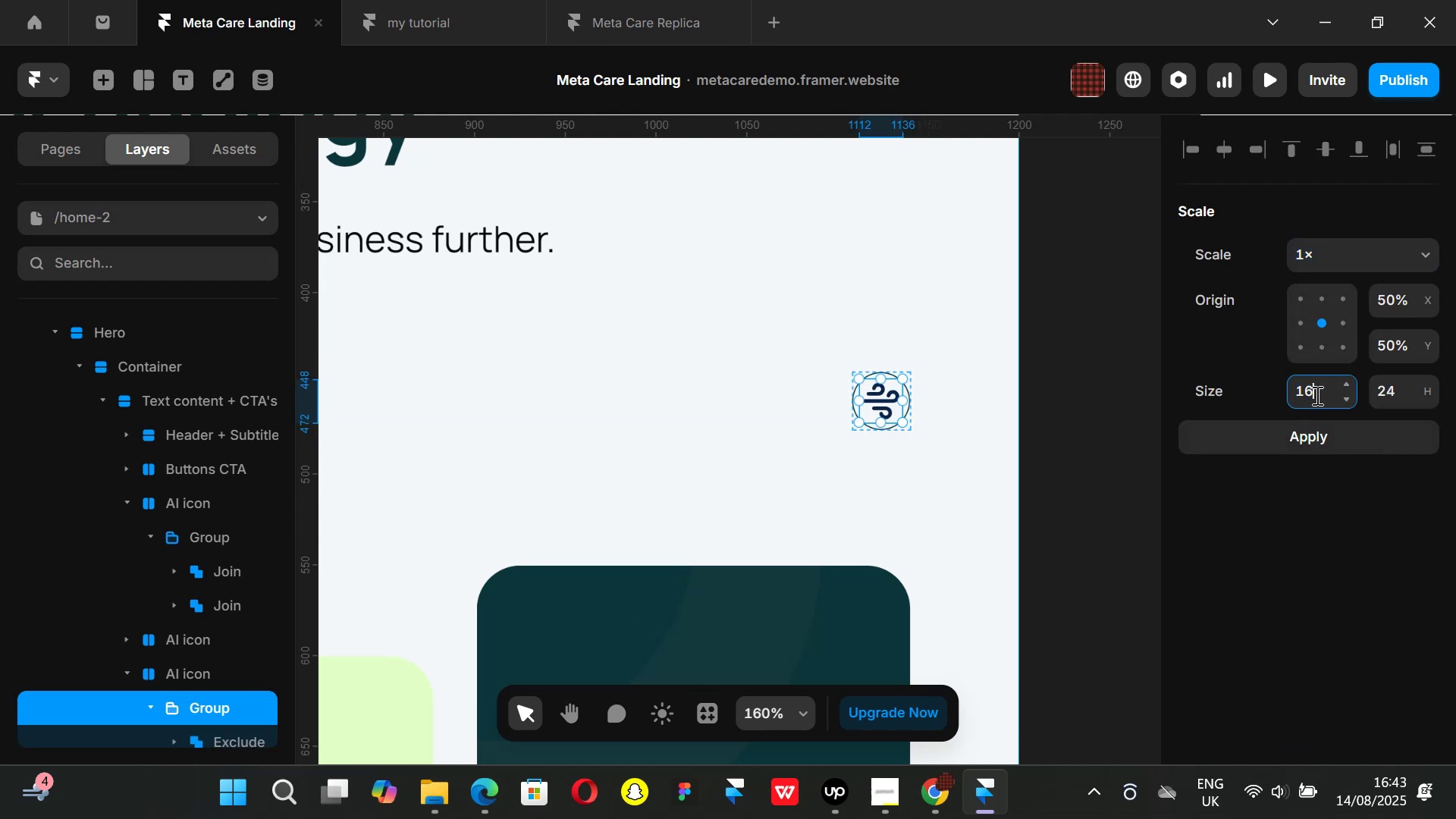 
key(Enter)
 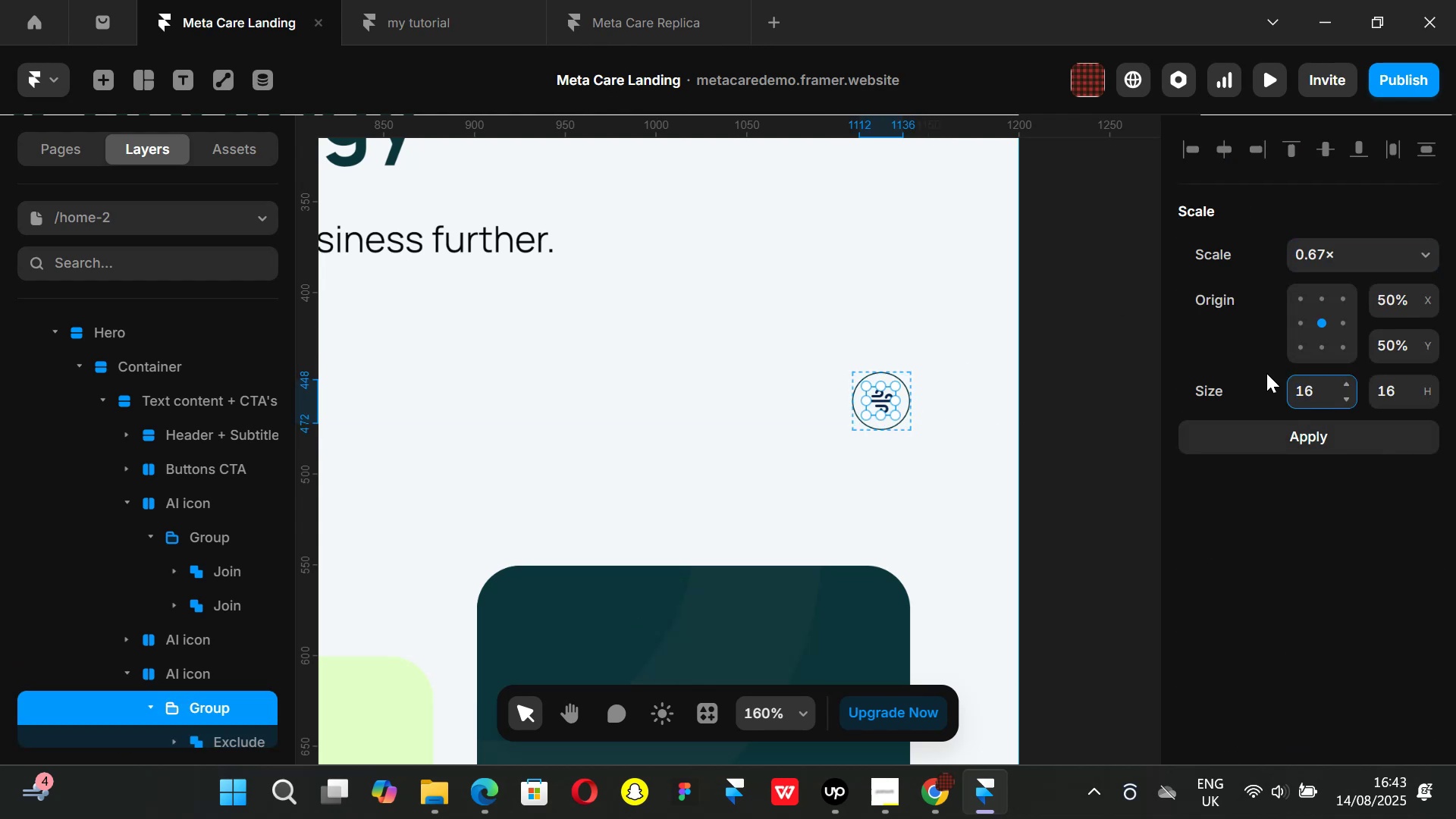 
left_click_drag(start_coordinate=[1131, 433], to_coordinate=[1124, 433])
 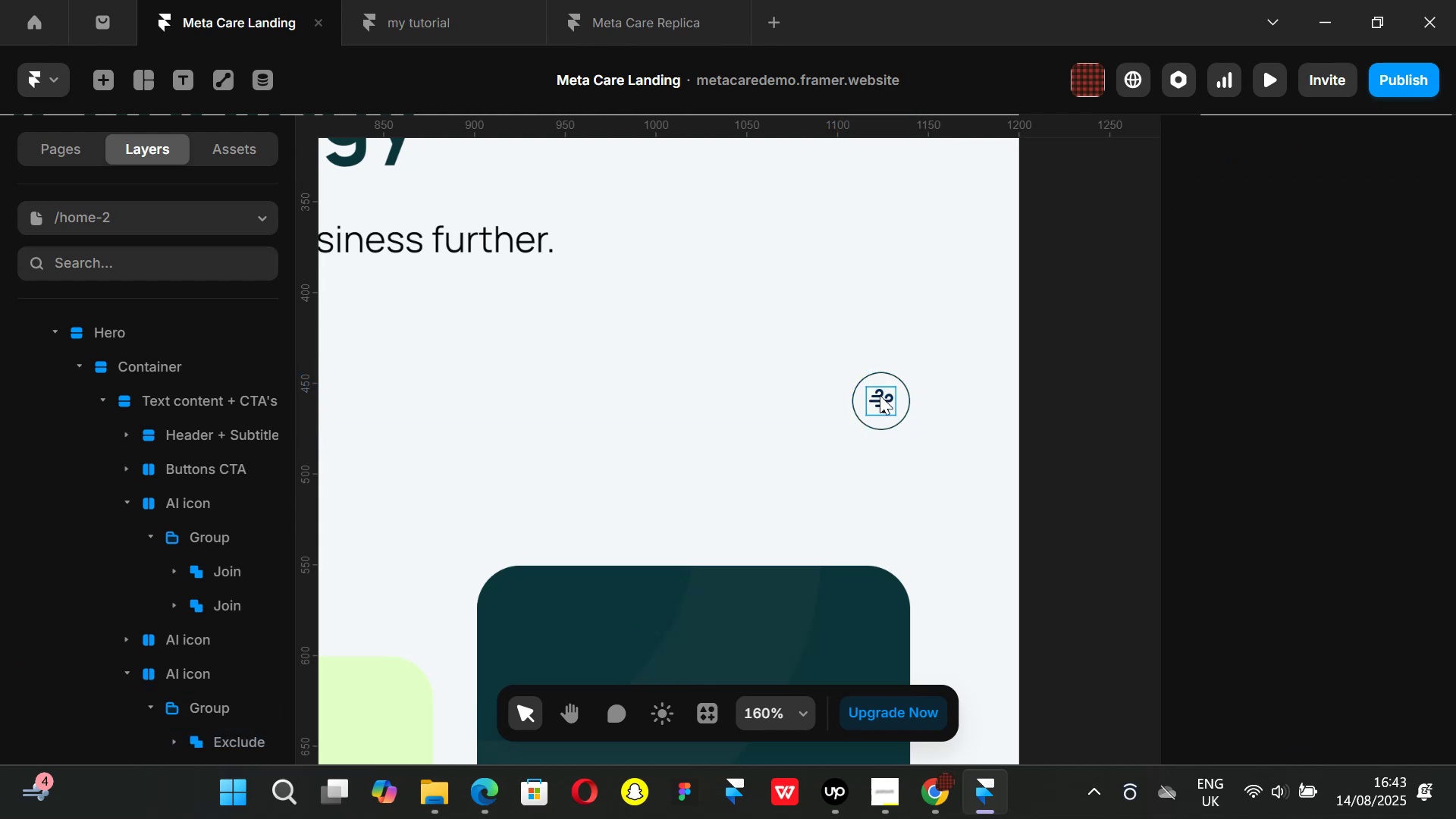 
left_click([880, 395])
 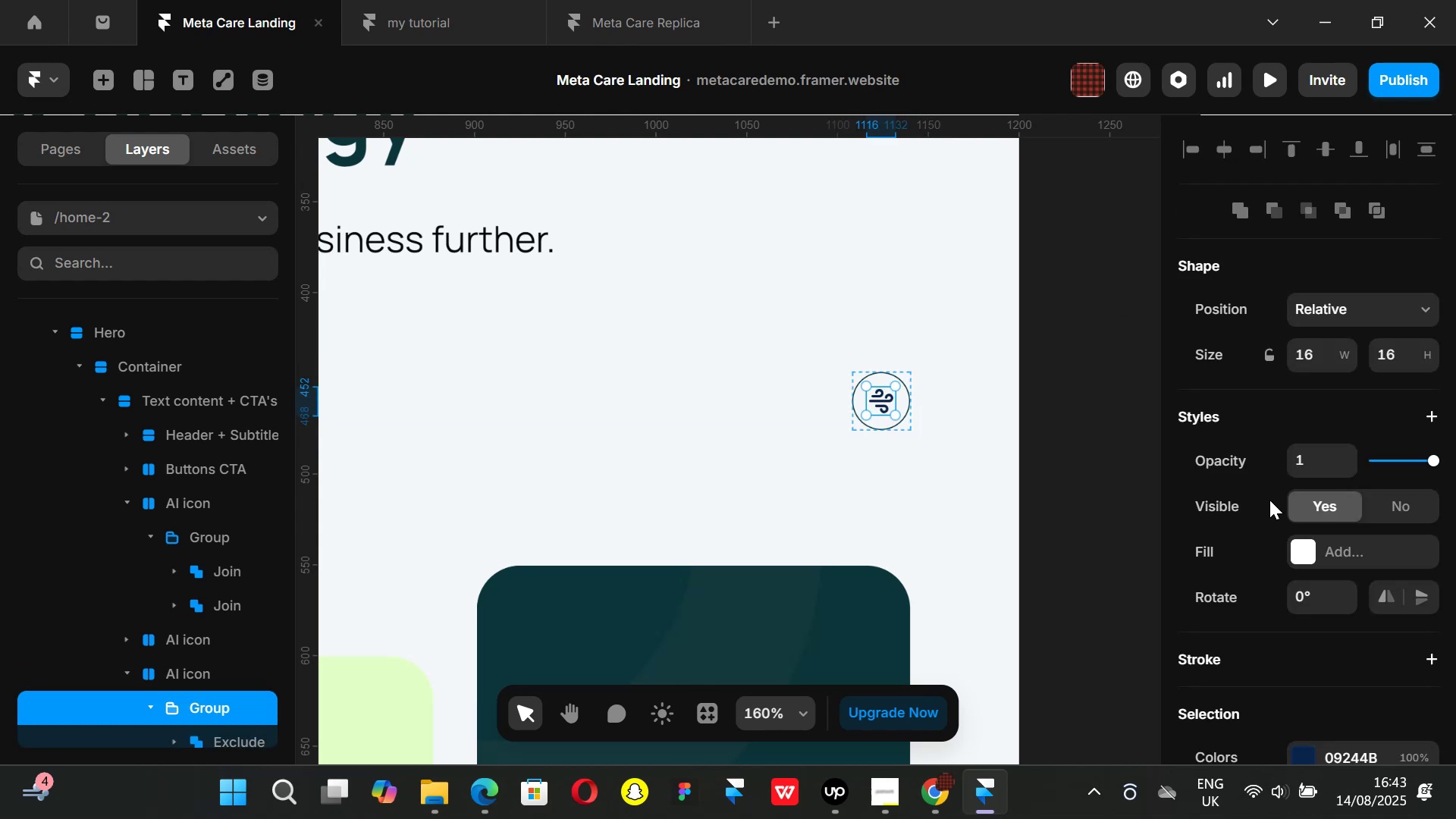 
scroll: coordinate [1269, 505], scroll_direction: down, amount: 3.0
 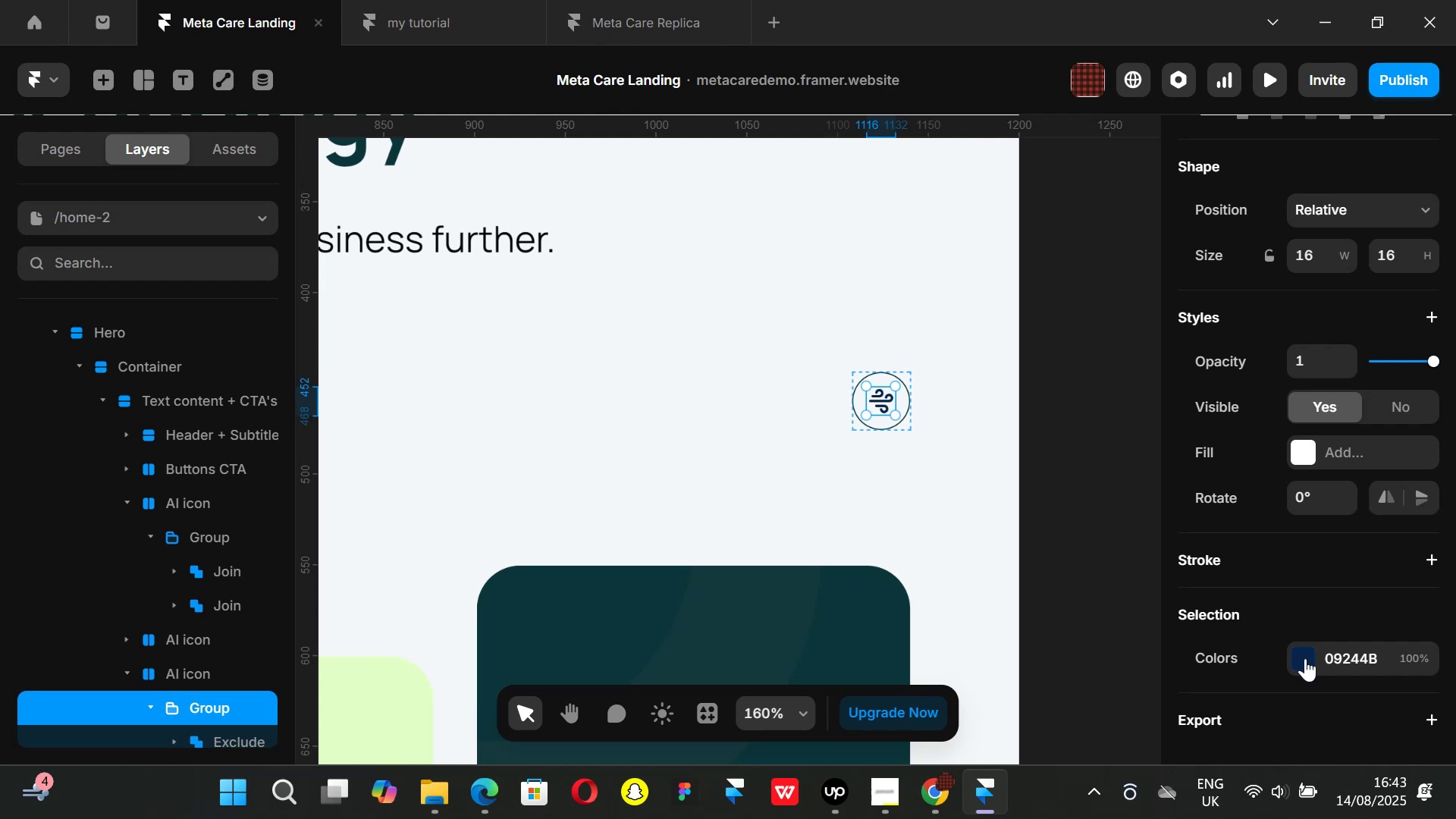 
left_click([1305, 660])
 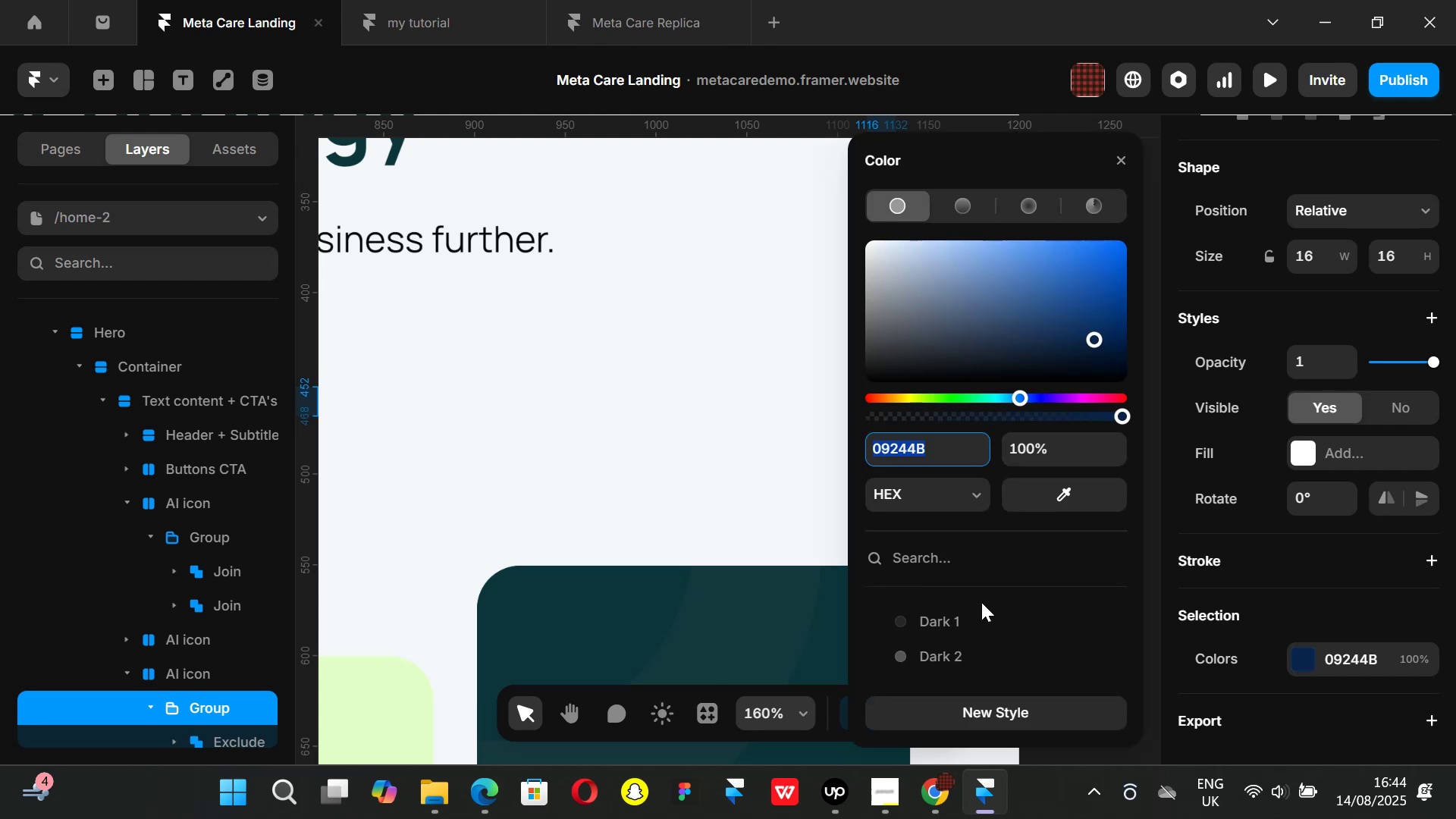 
scroll: coordinate [979, 602], scroll_direction: down, amount: 4.0
 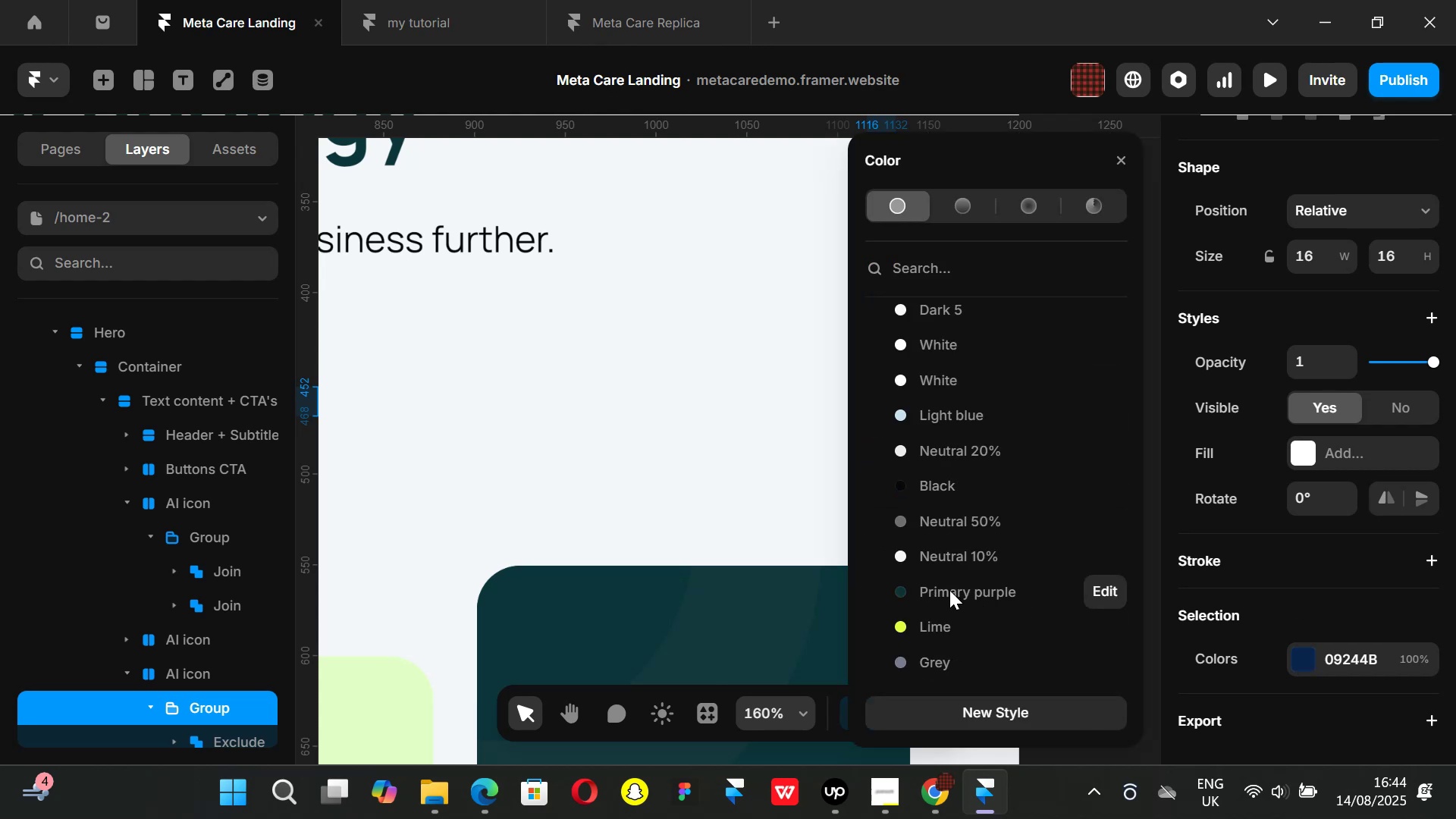 
left_click([949, 590])
 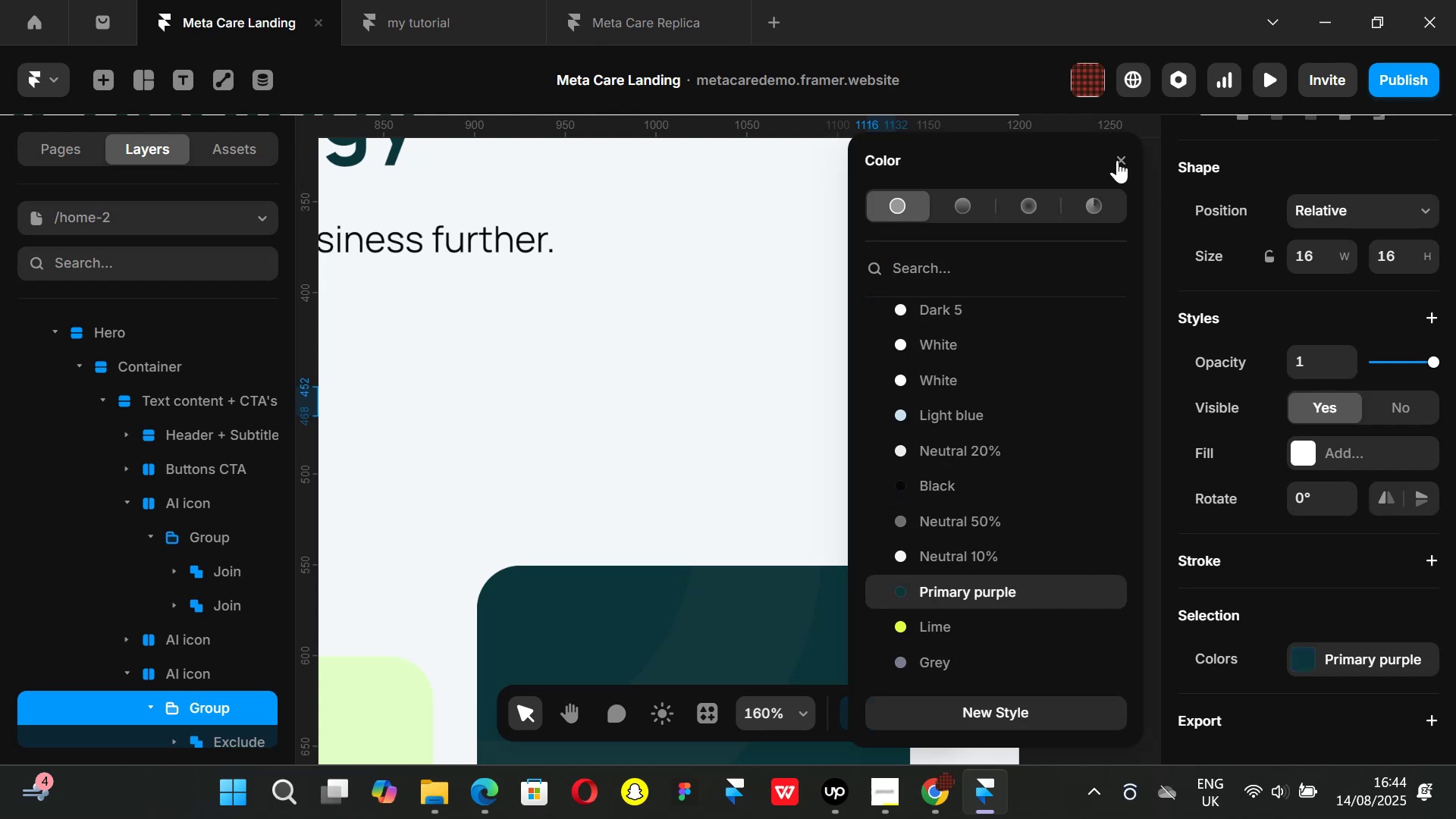 
double_click([1081, 347])
 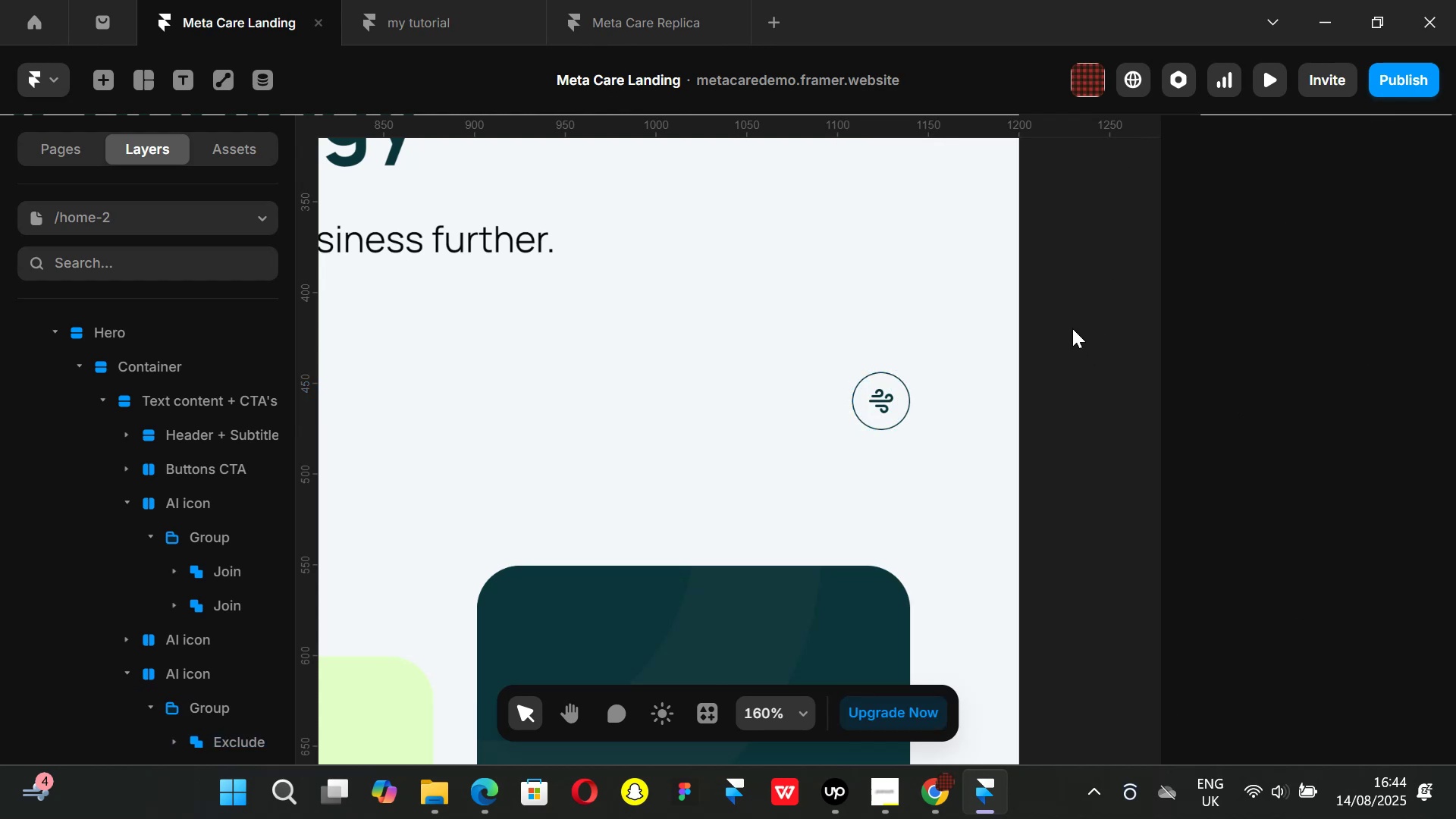 
hold_key(key=ControlLeft, duration=0.92)
scroll: coordinate [1069, 331], scroll_direction: down, amount: 6.0
 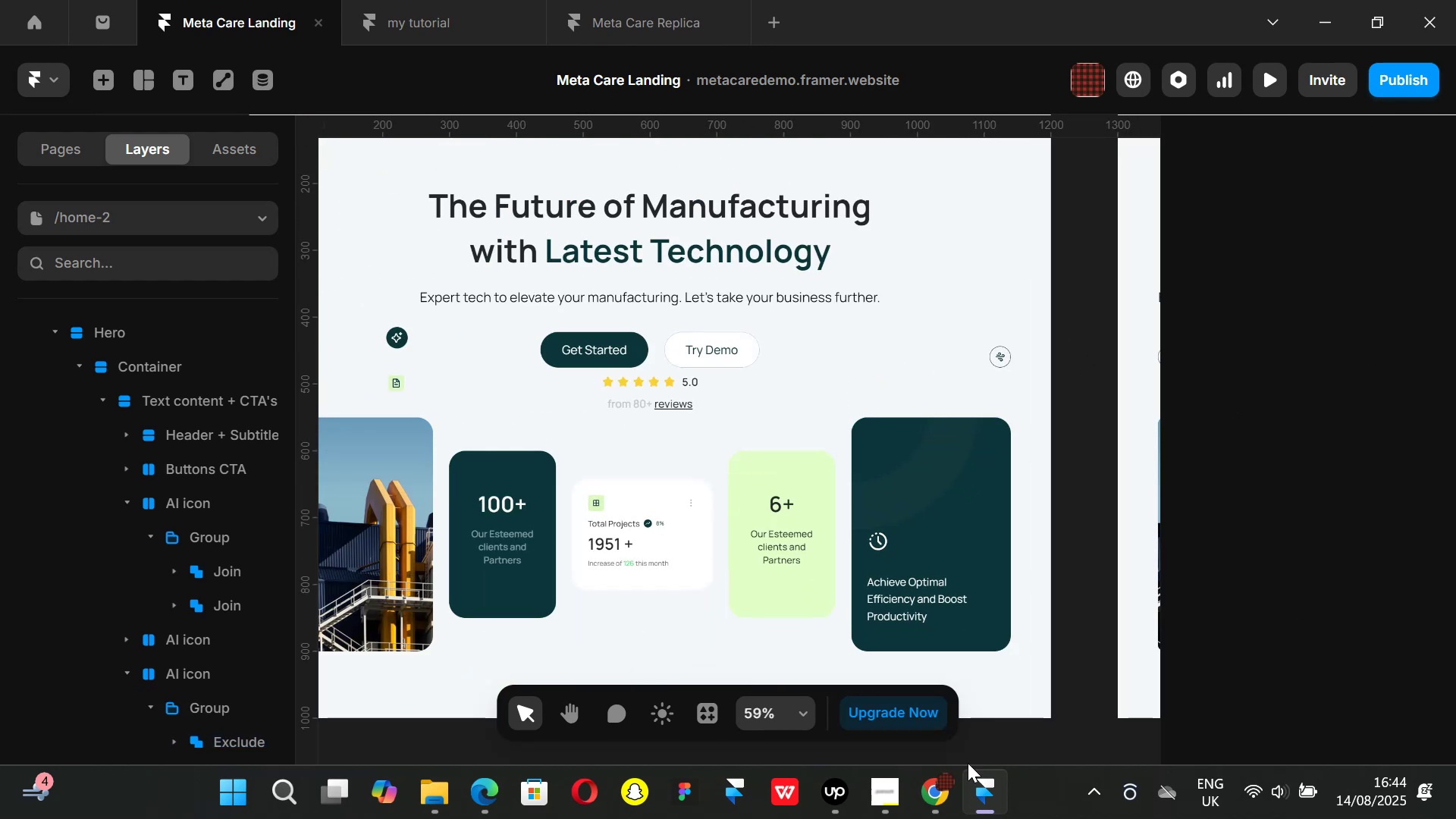 
left_click([930, 810])
 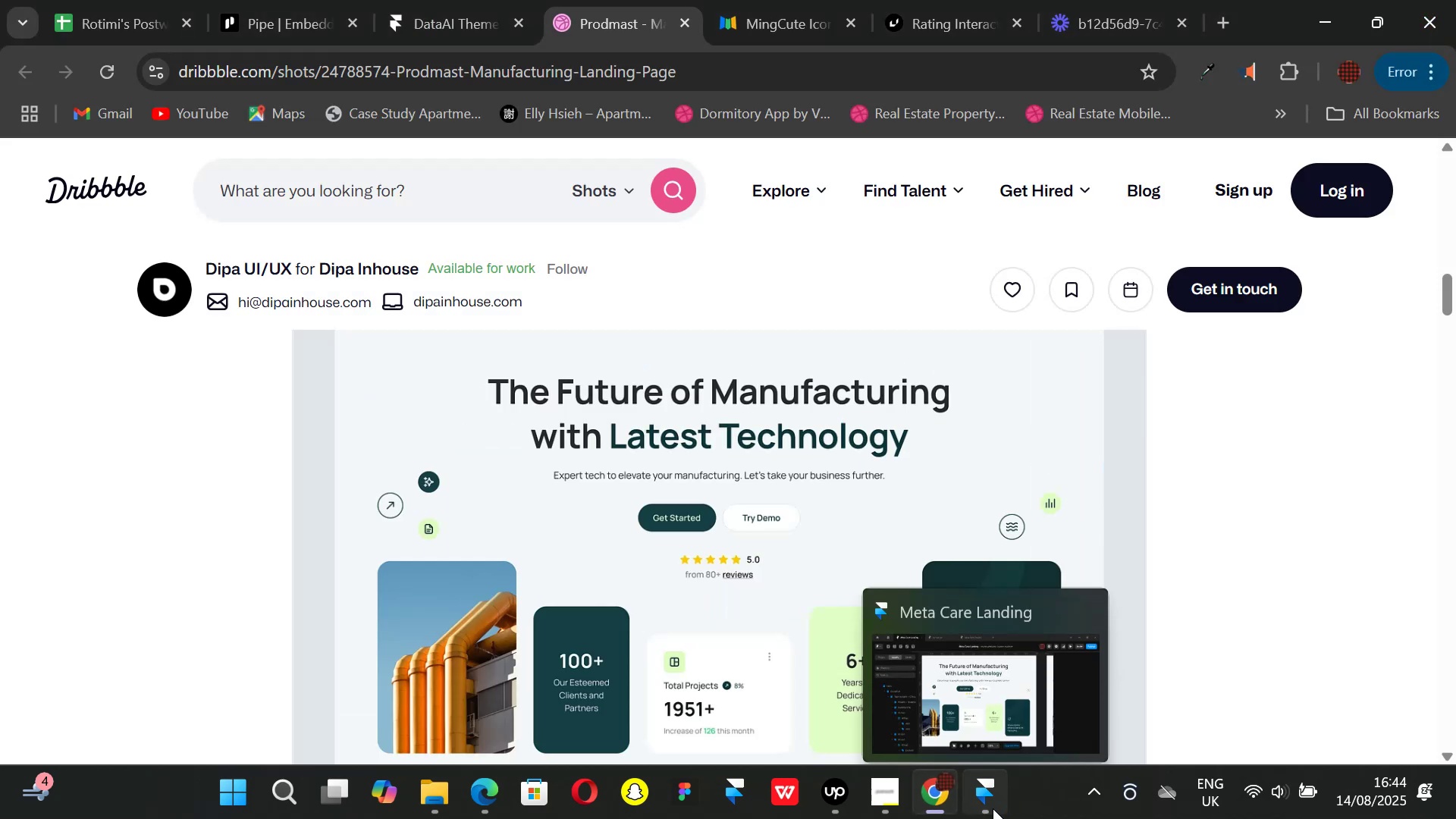 
left_click([993, 808])
 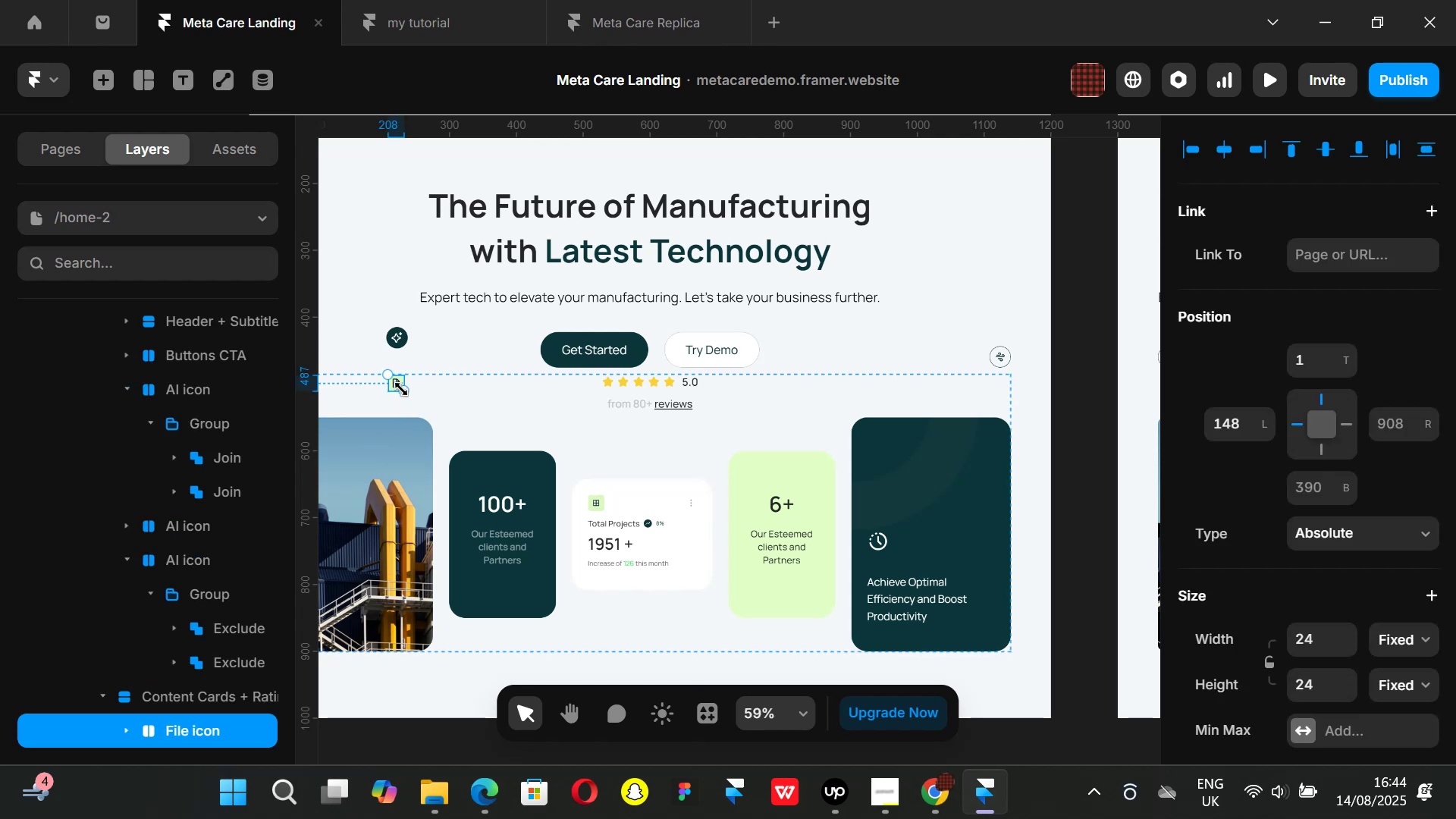 
key(Control+ControlLeft)
 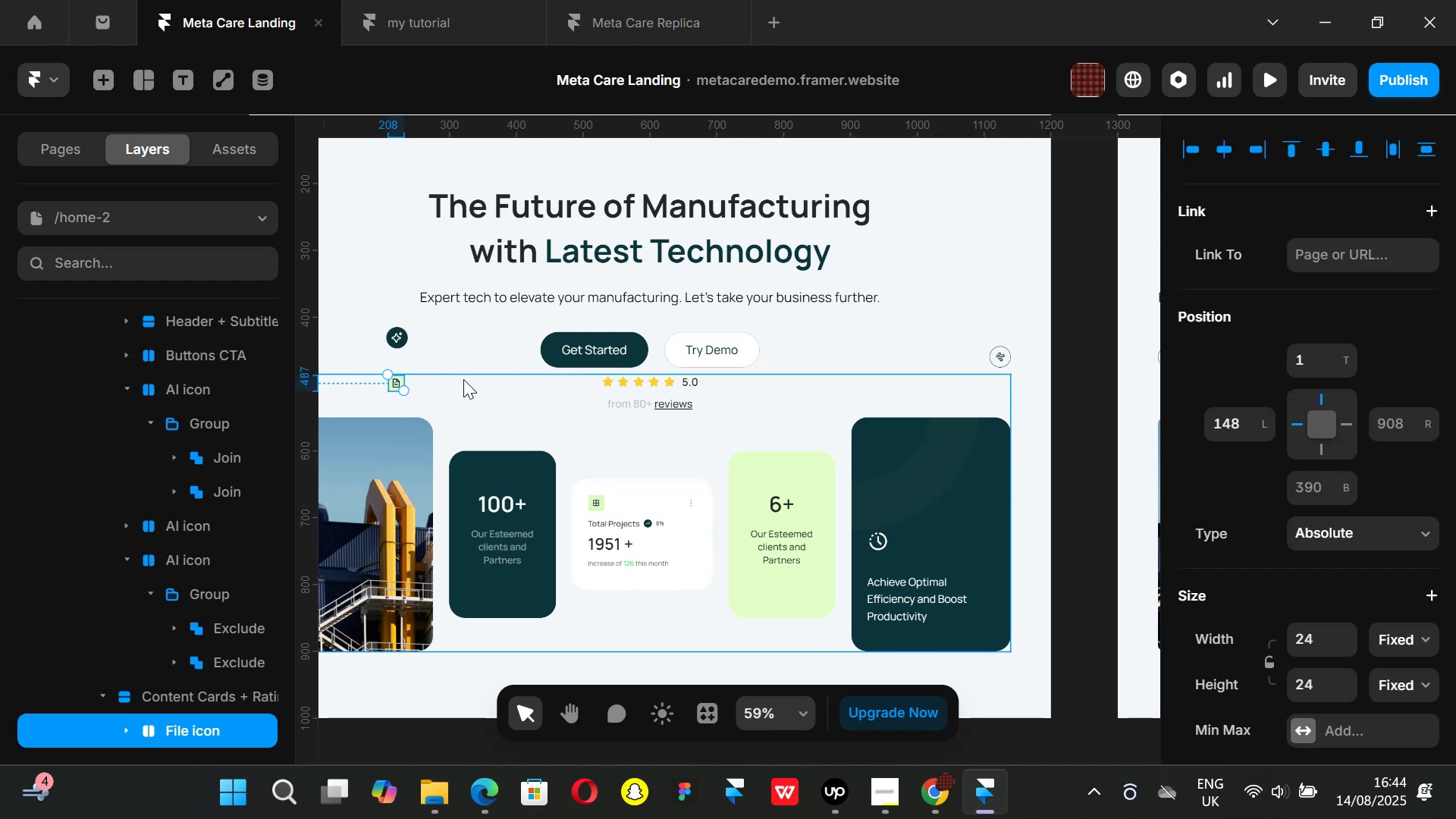 
key(Control+C)
 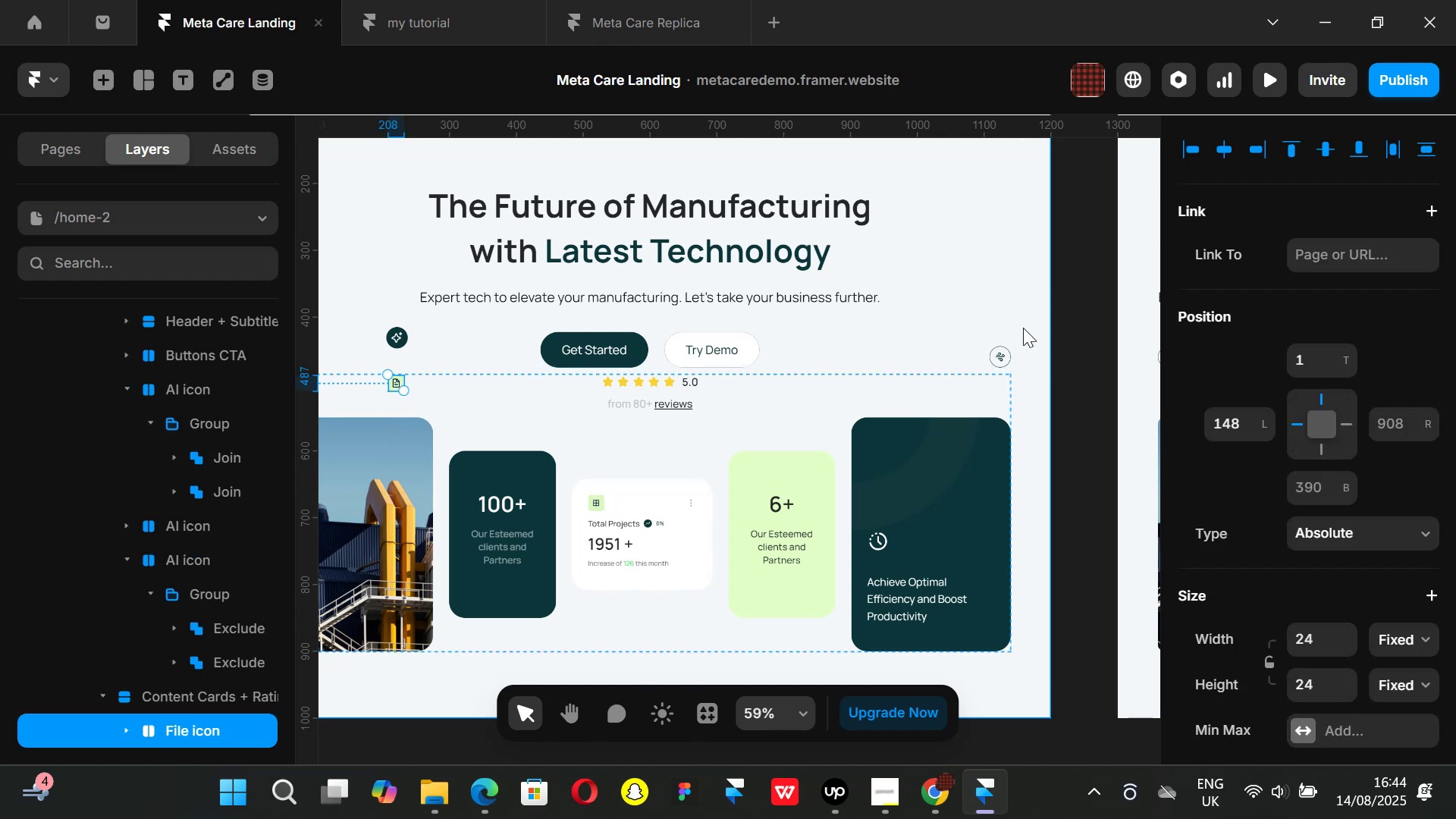 
left_click([971, 316])
 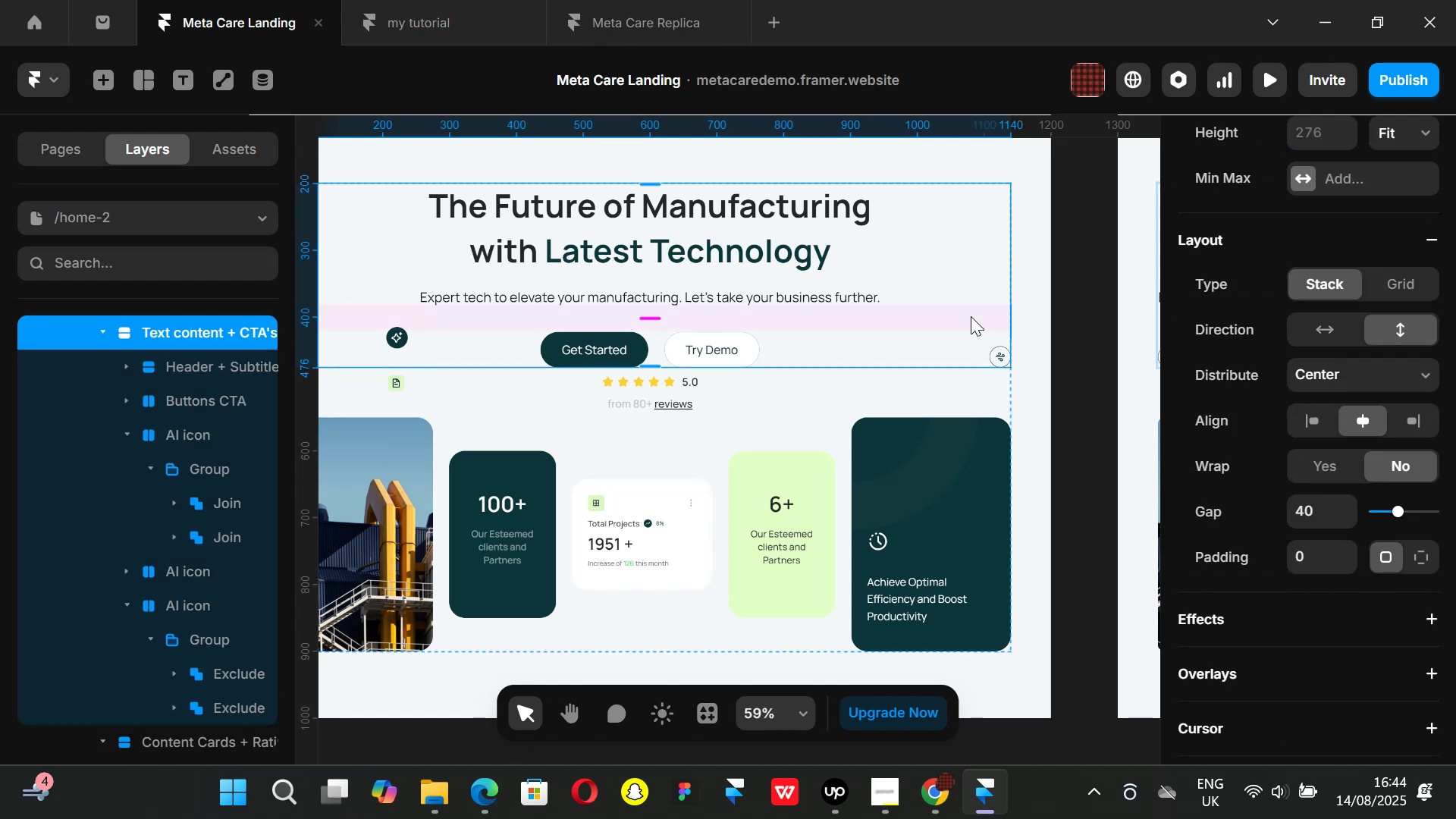 
key(Control+ControlLeft)
 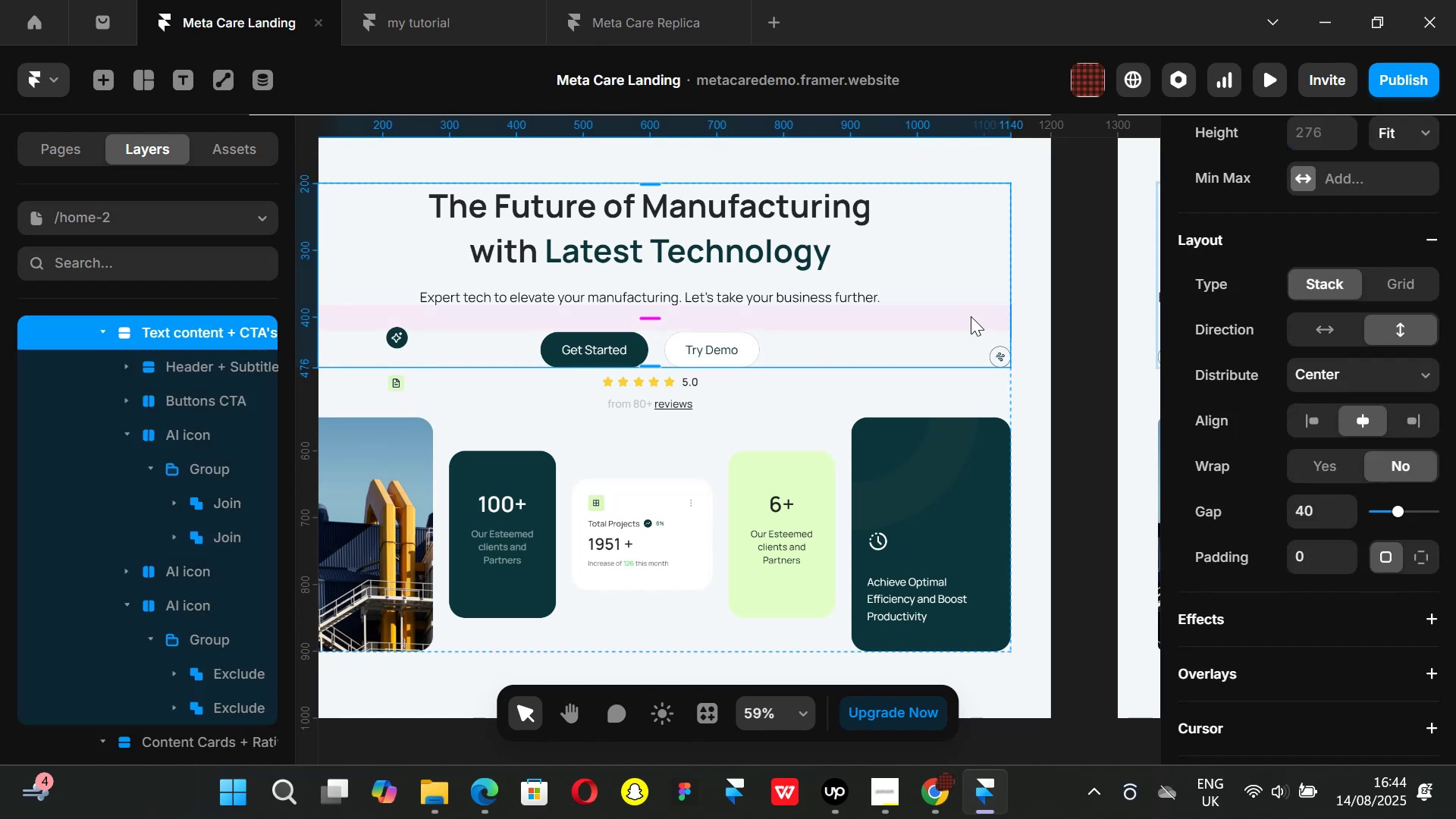 
key(Control+V)
 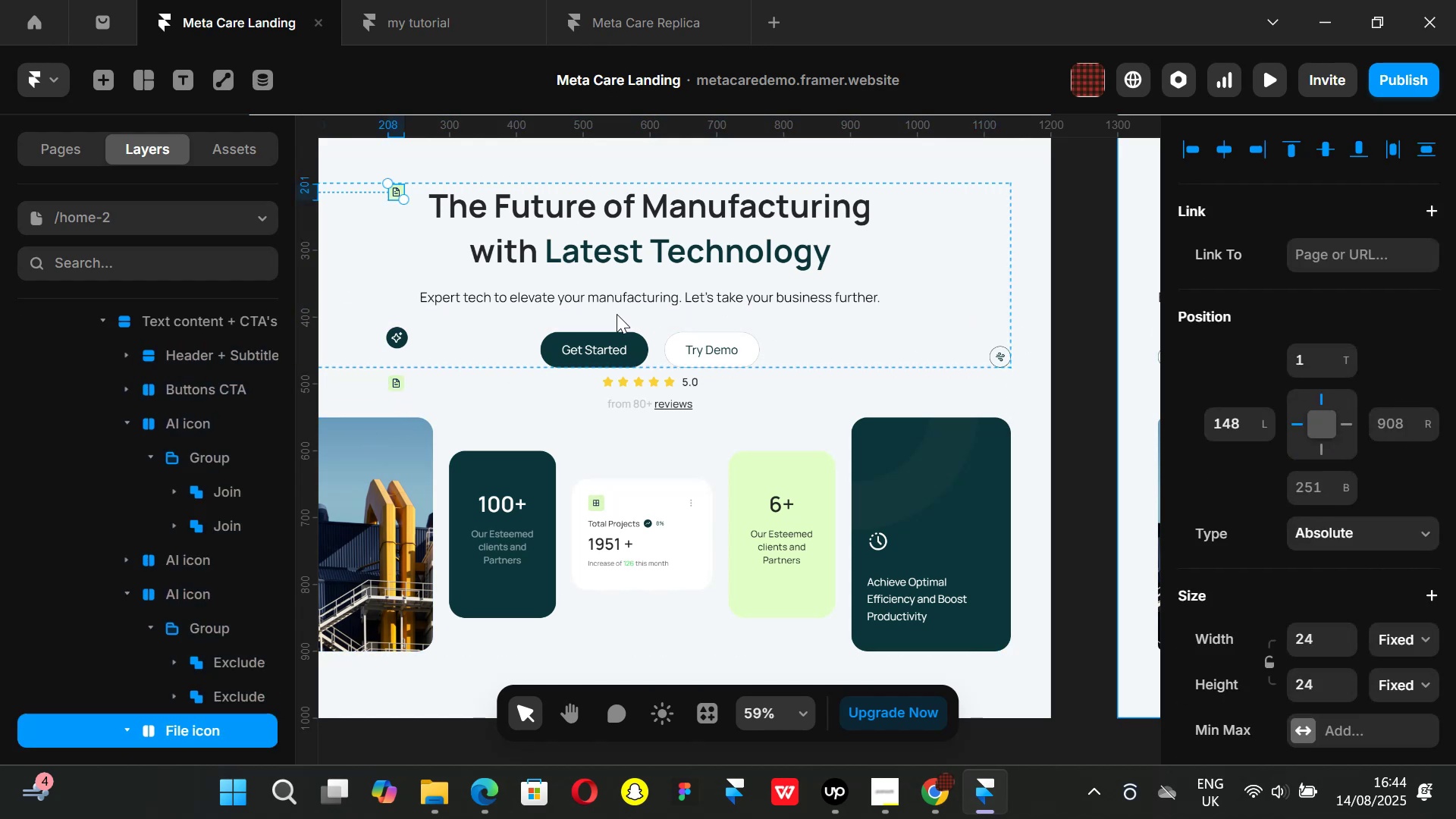 
left_click_drag(start_coordinate=[397, 187], to_coordinate=[999, 316])
 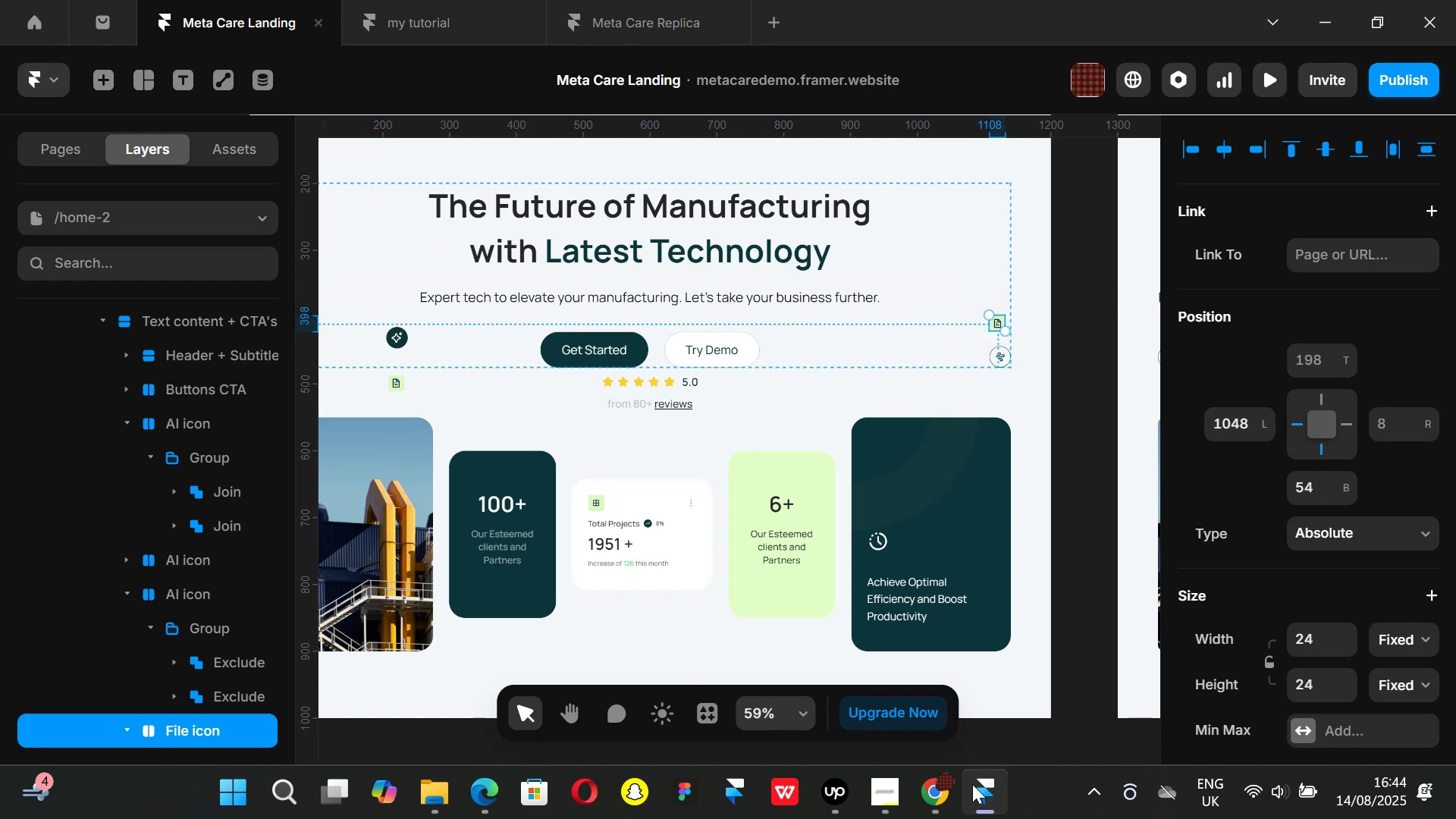 
left_click([925, 808])
 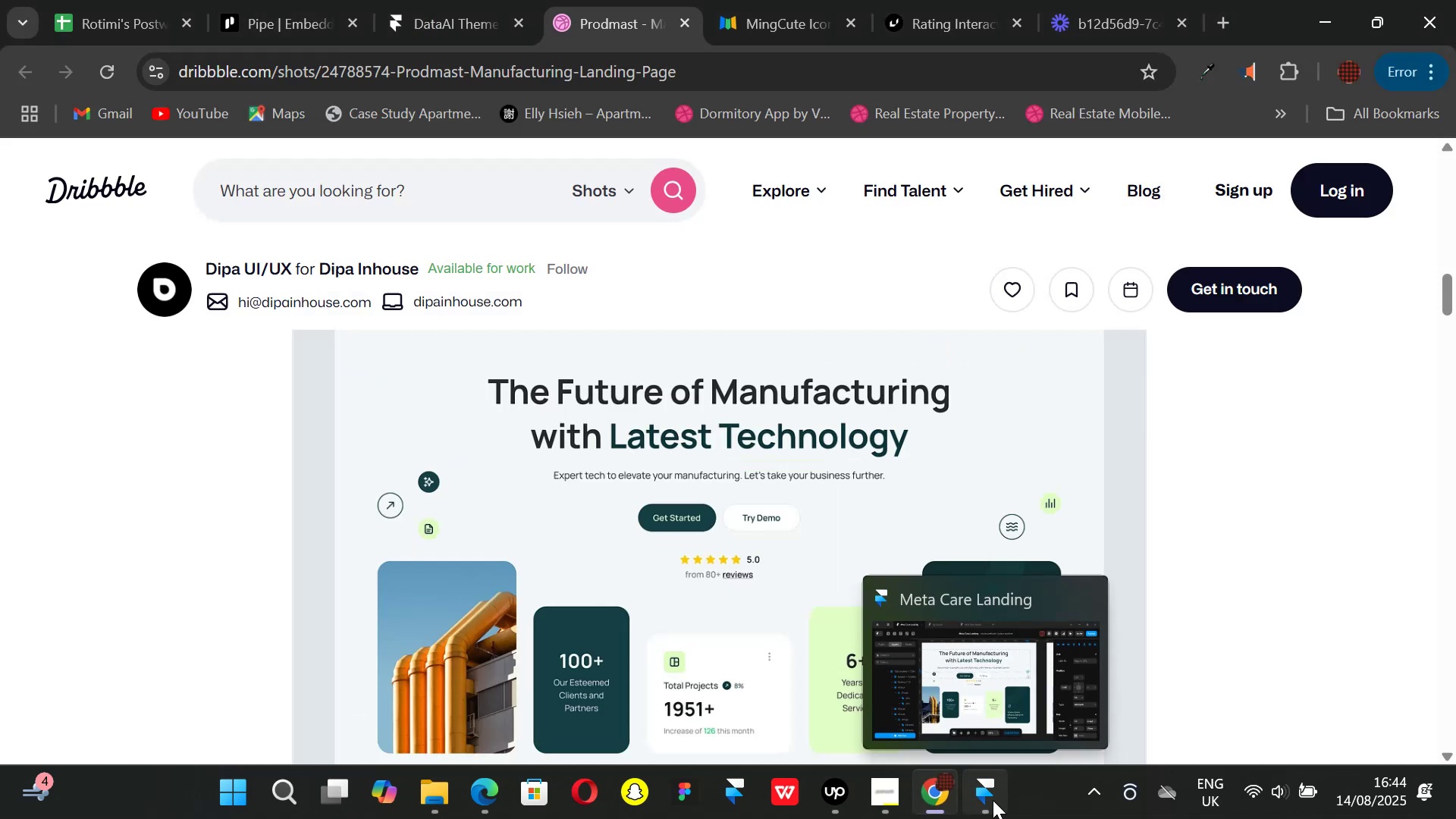 
left_click([993, 800])
 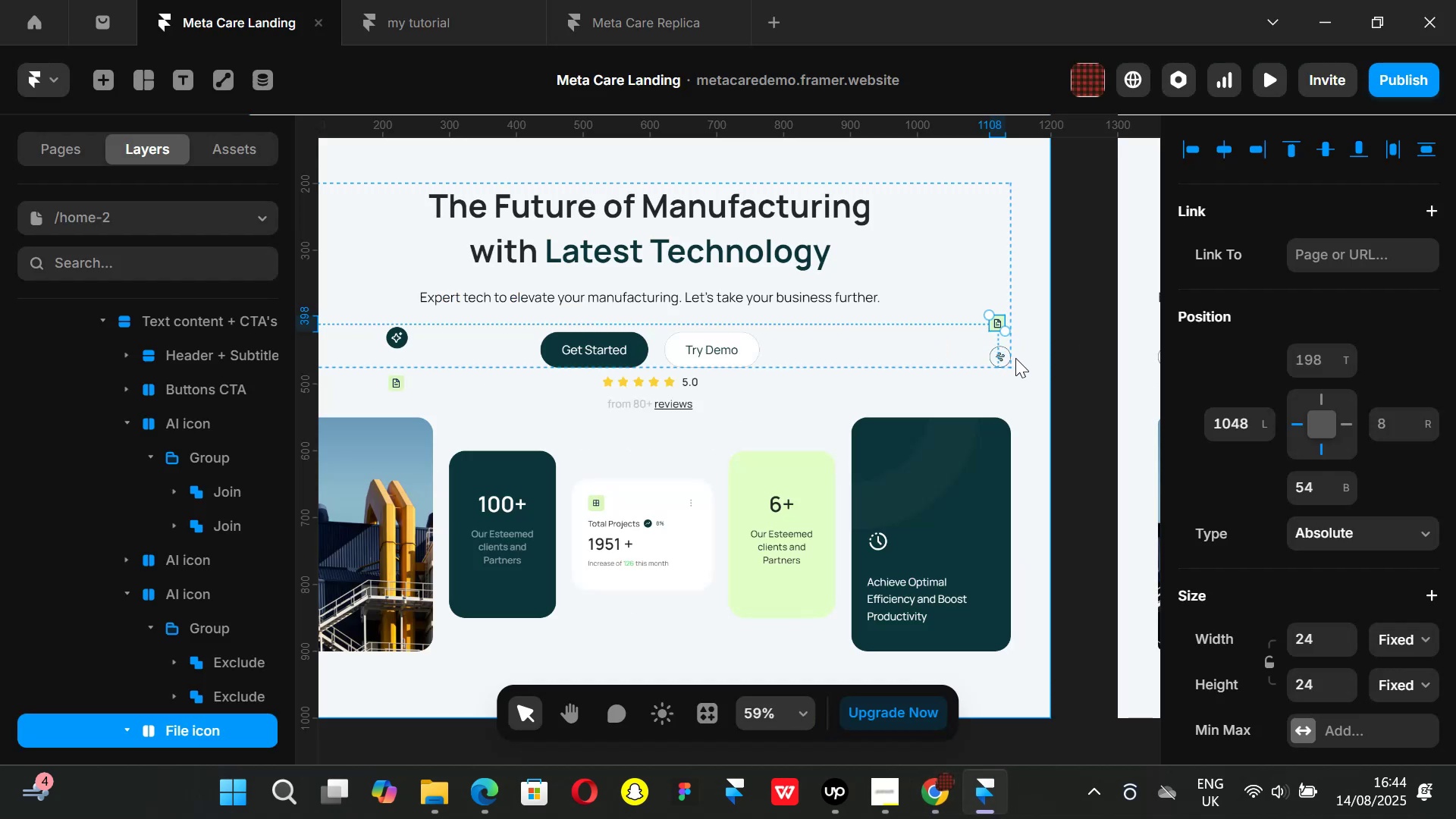 
hold_key(key=ControlLeft, duration=0.53)
scroll: coordinate [992, 352], scroll_direction: up, amount: 4.0
 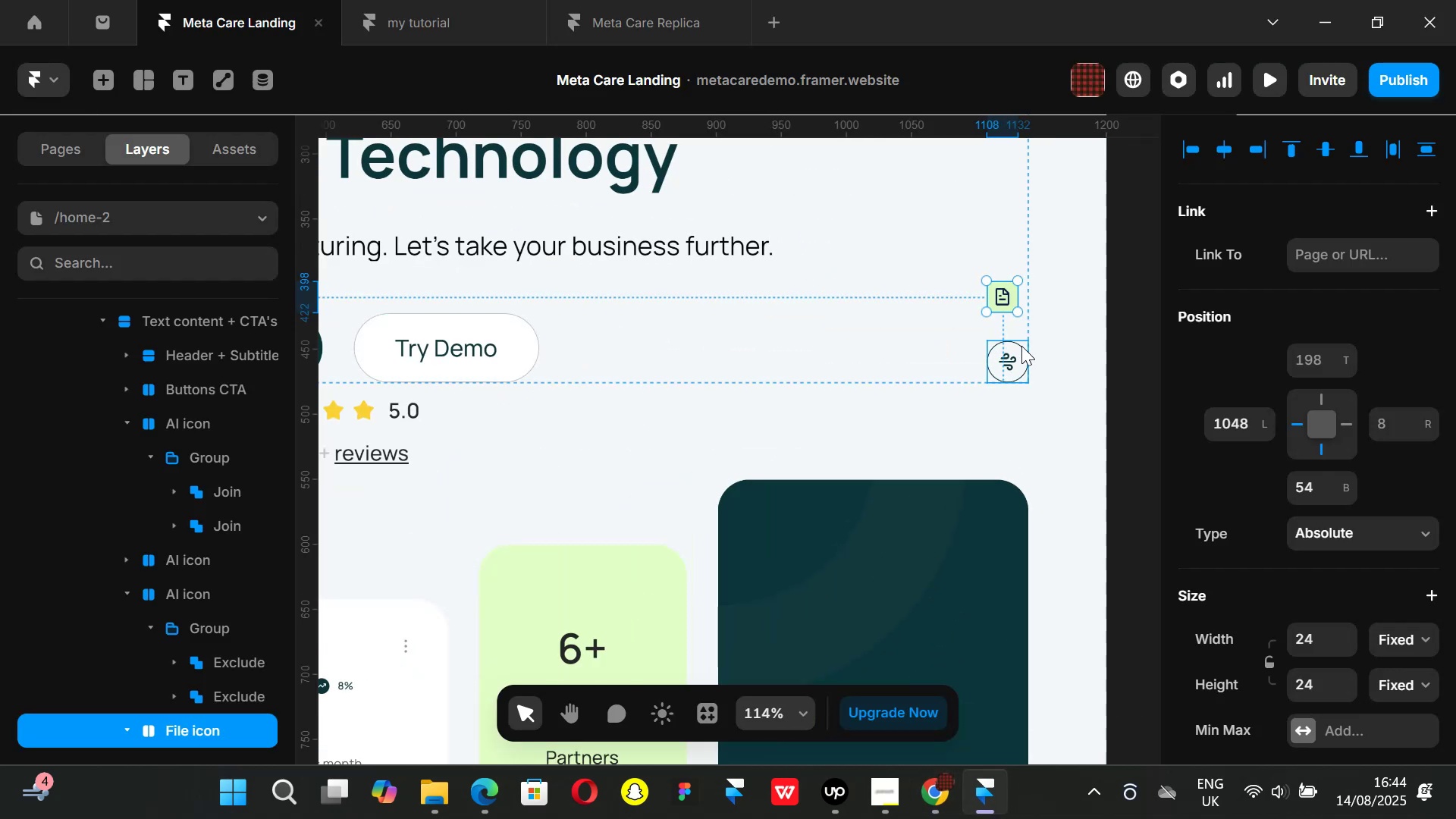 
left_click([1021, 346])
 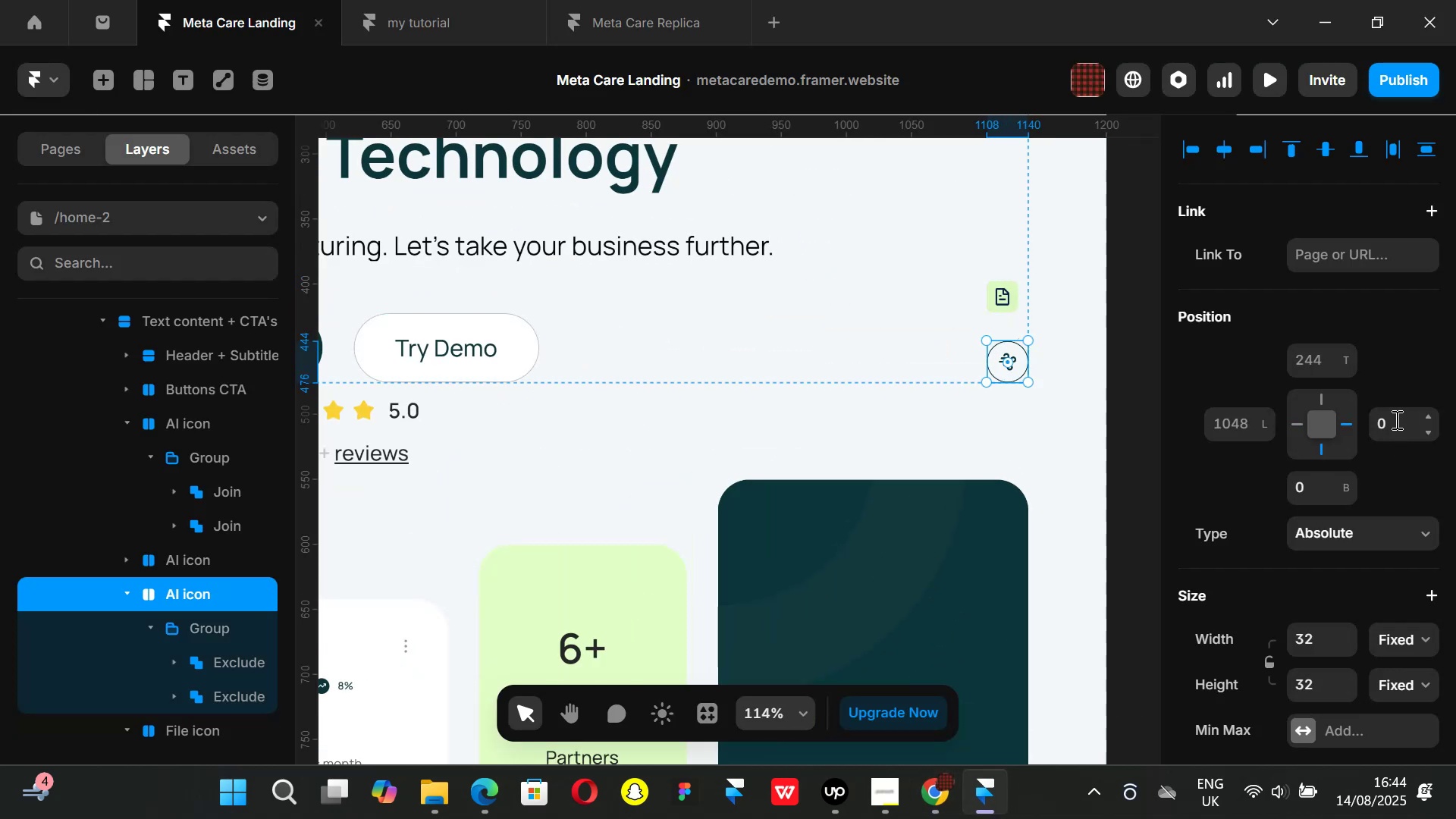 
left_click([1395, 419])
 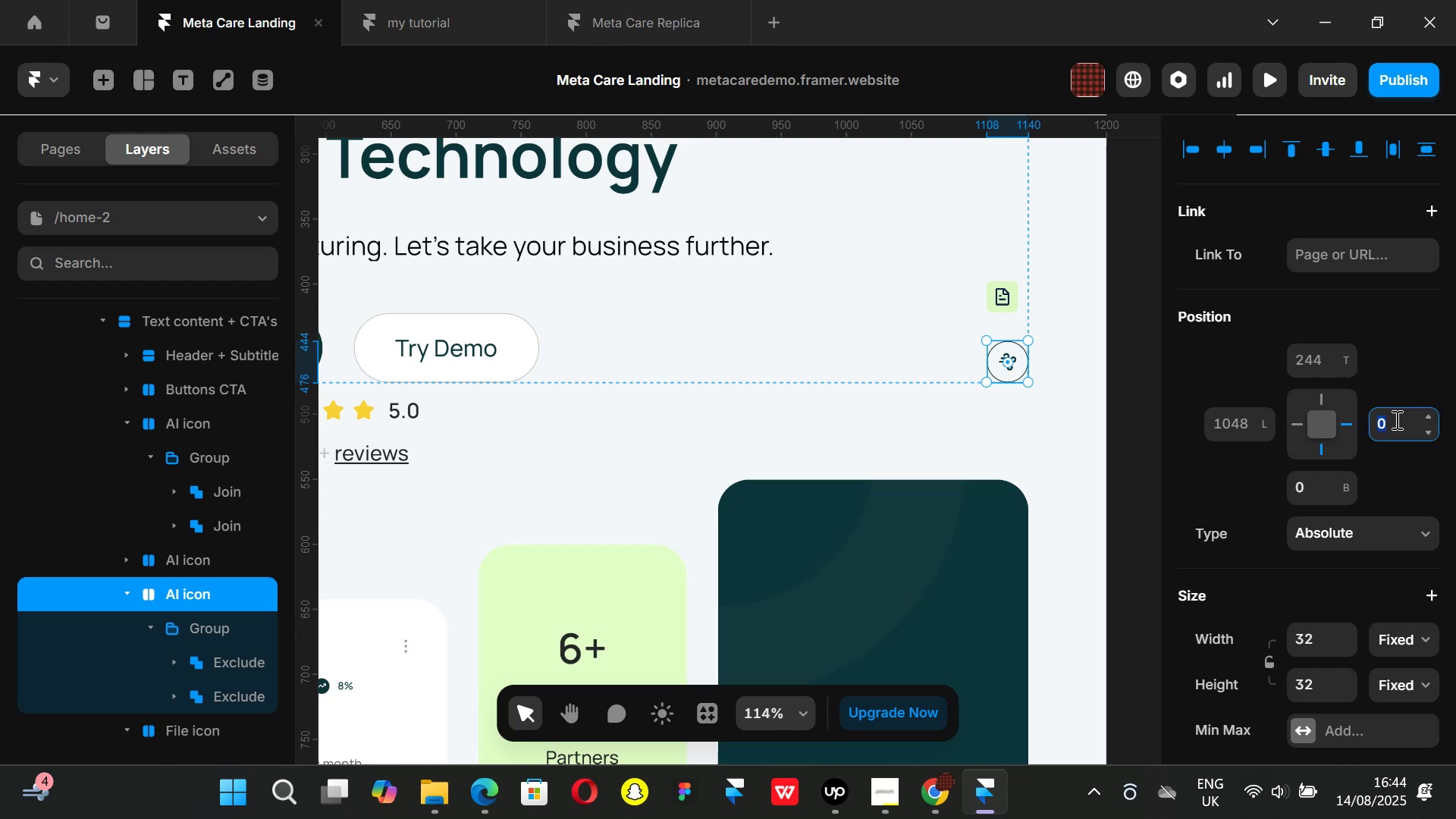 
type(60)
 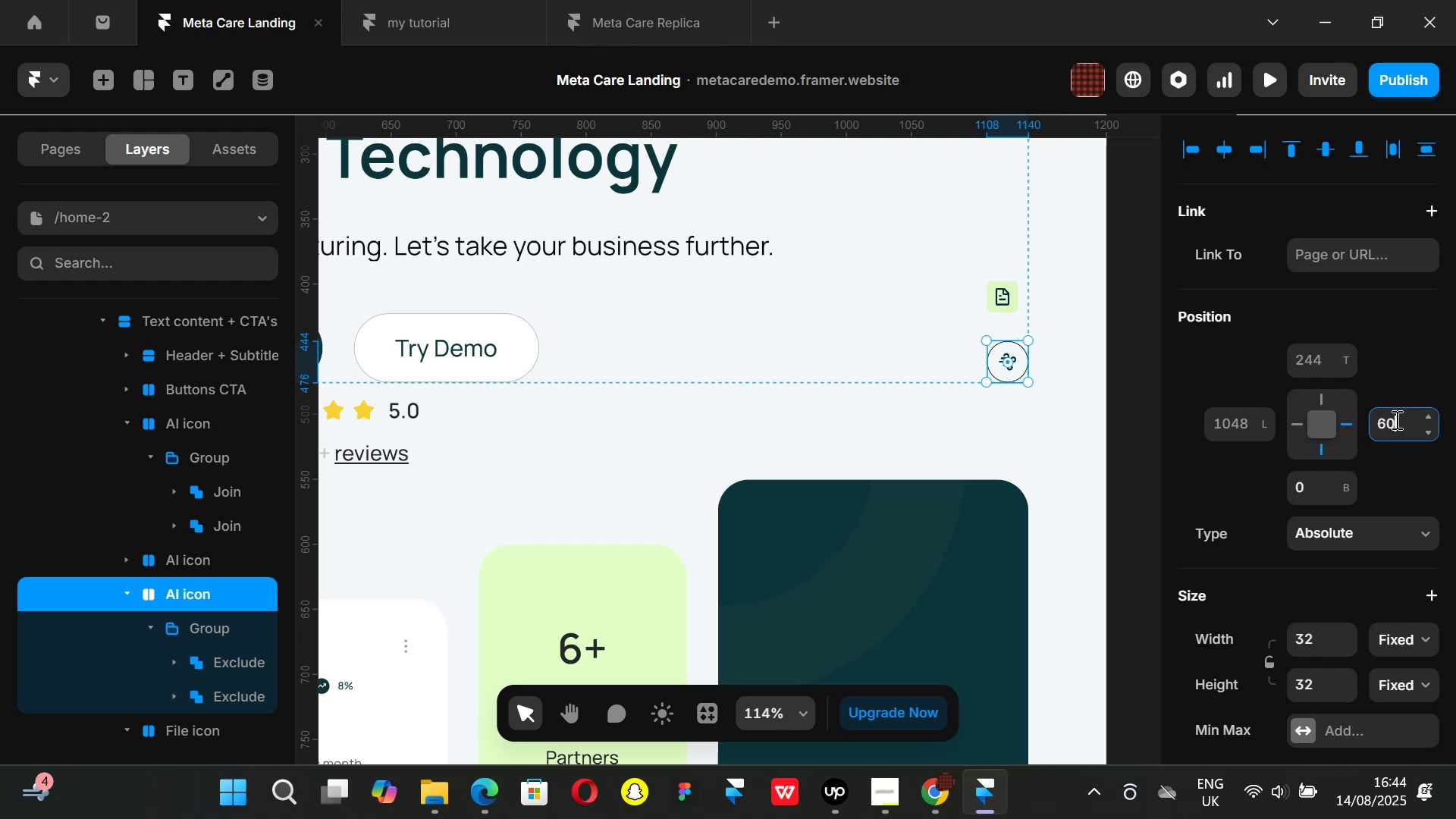 
key(Enter)
 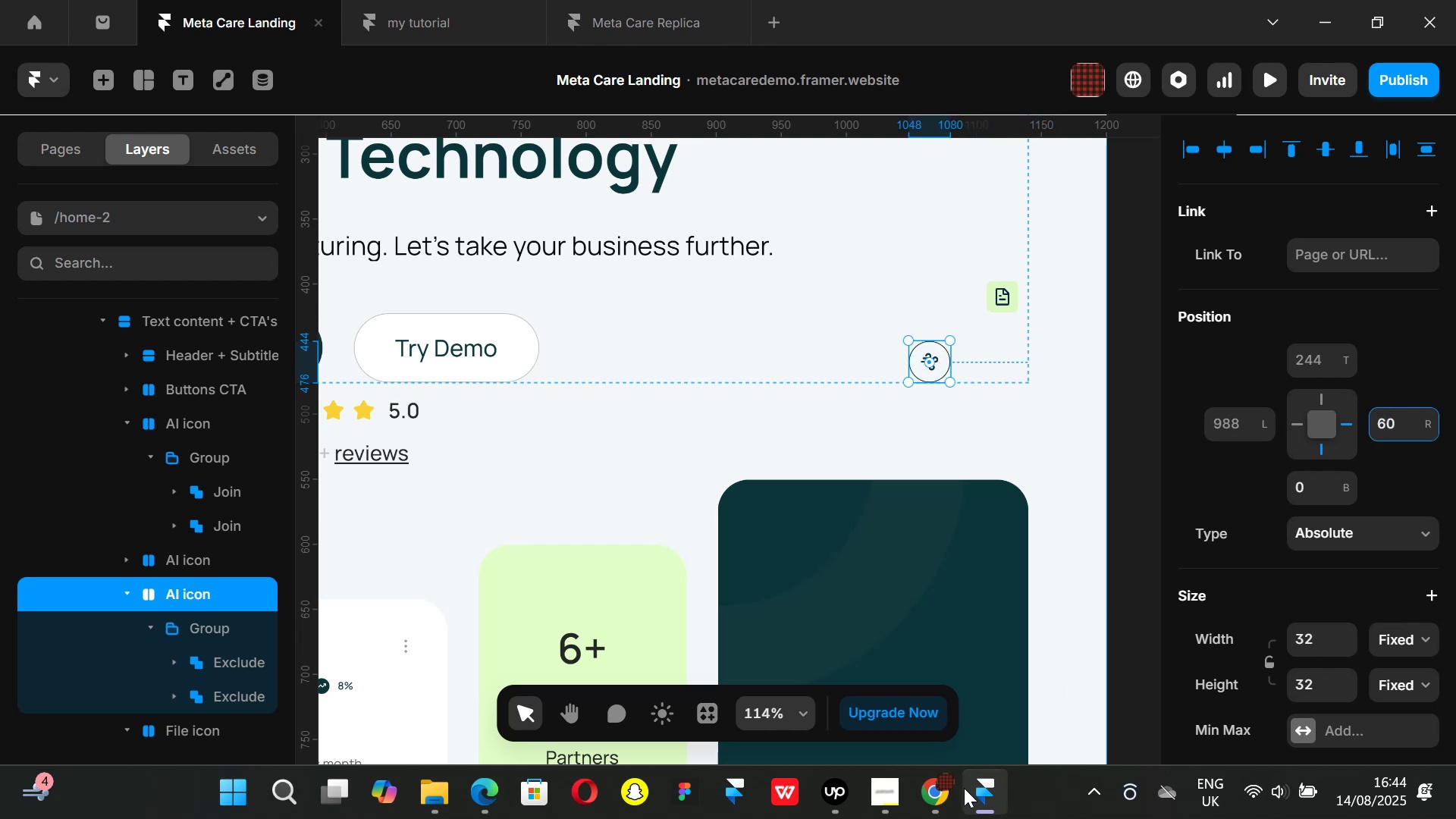 
left_click([949, 786])
 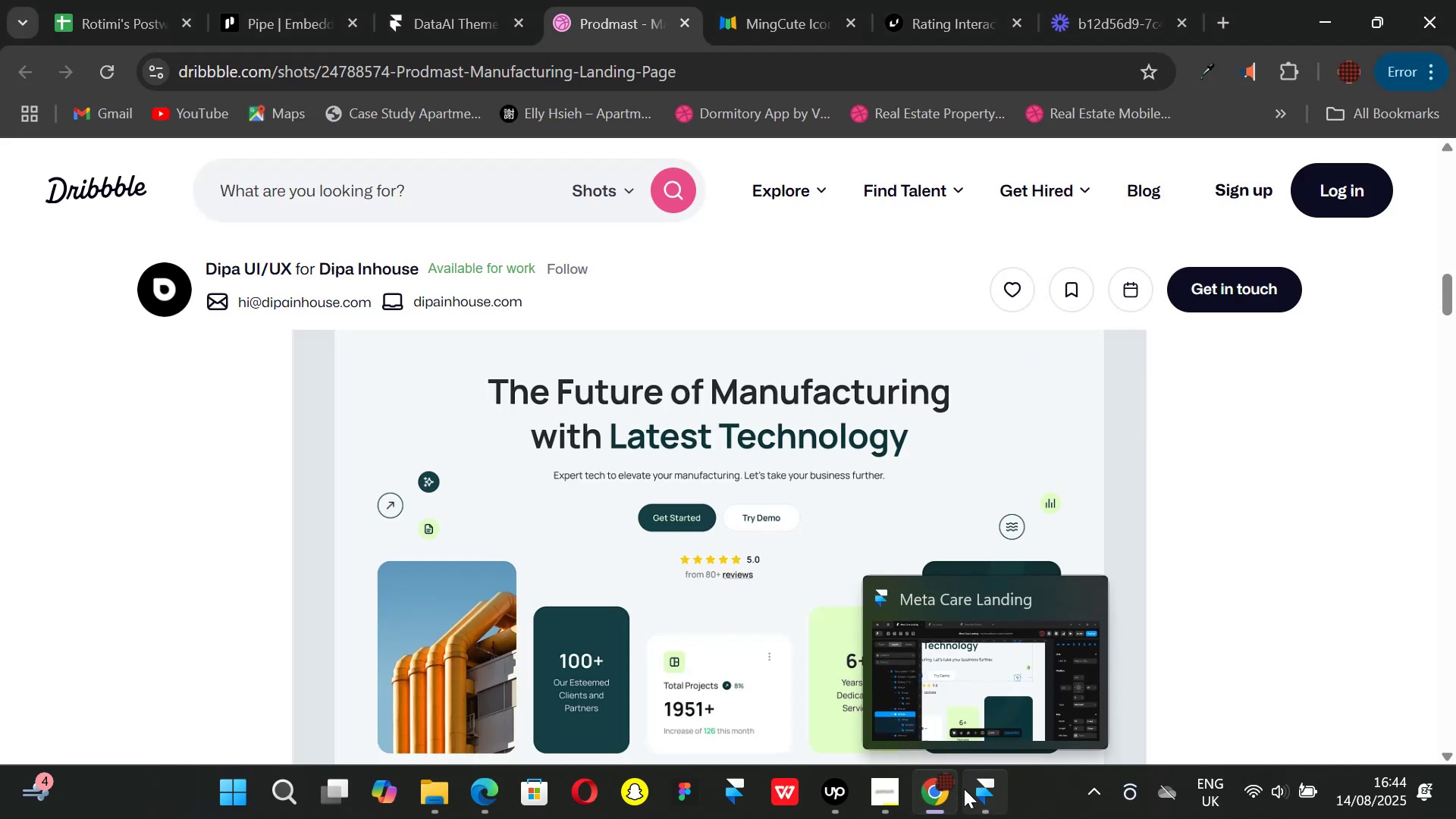 
left_click([964, 789])
 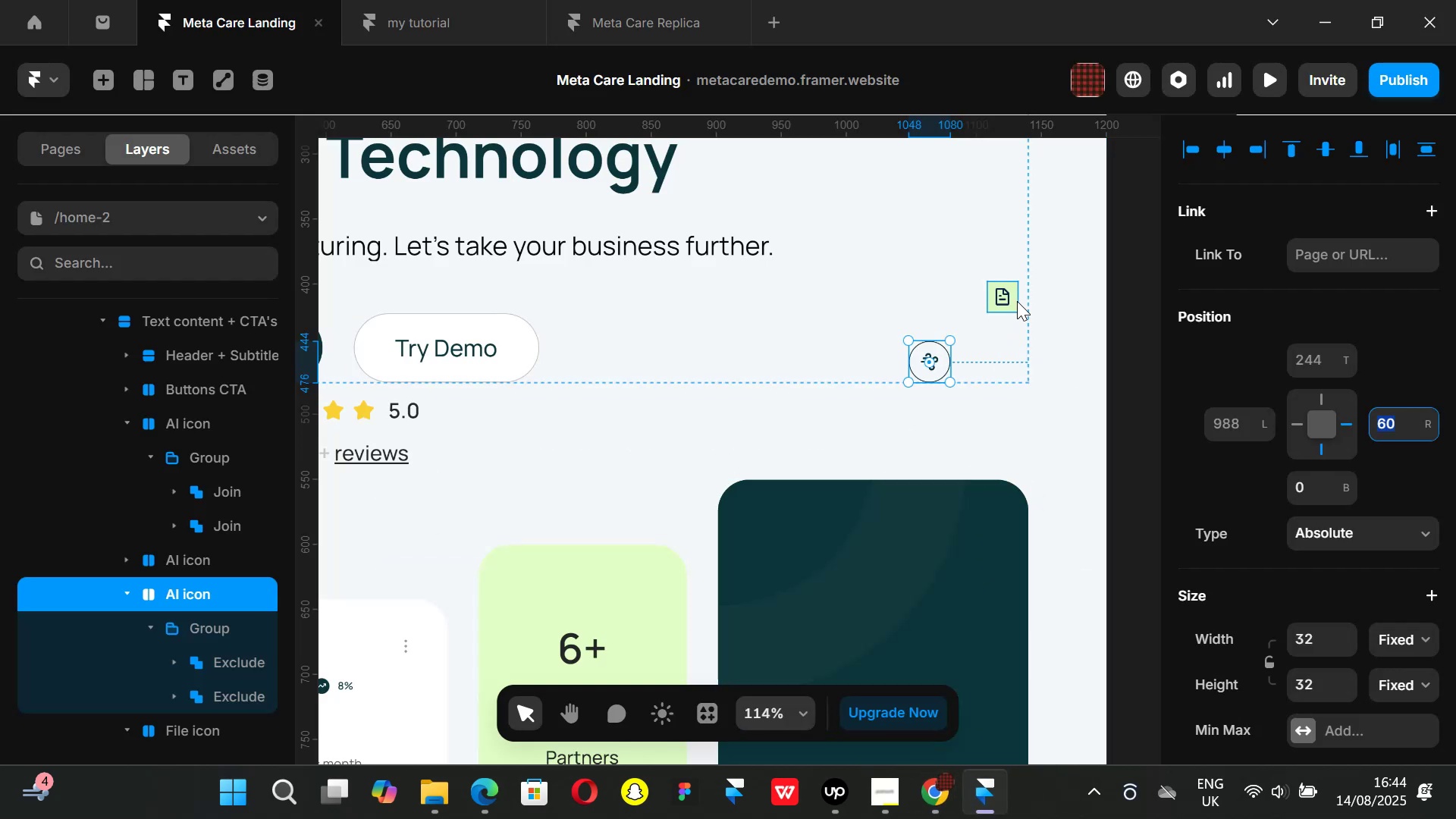 
left_click([1017, 299])
 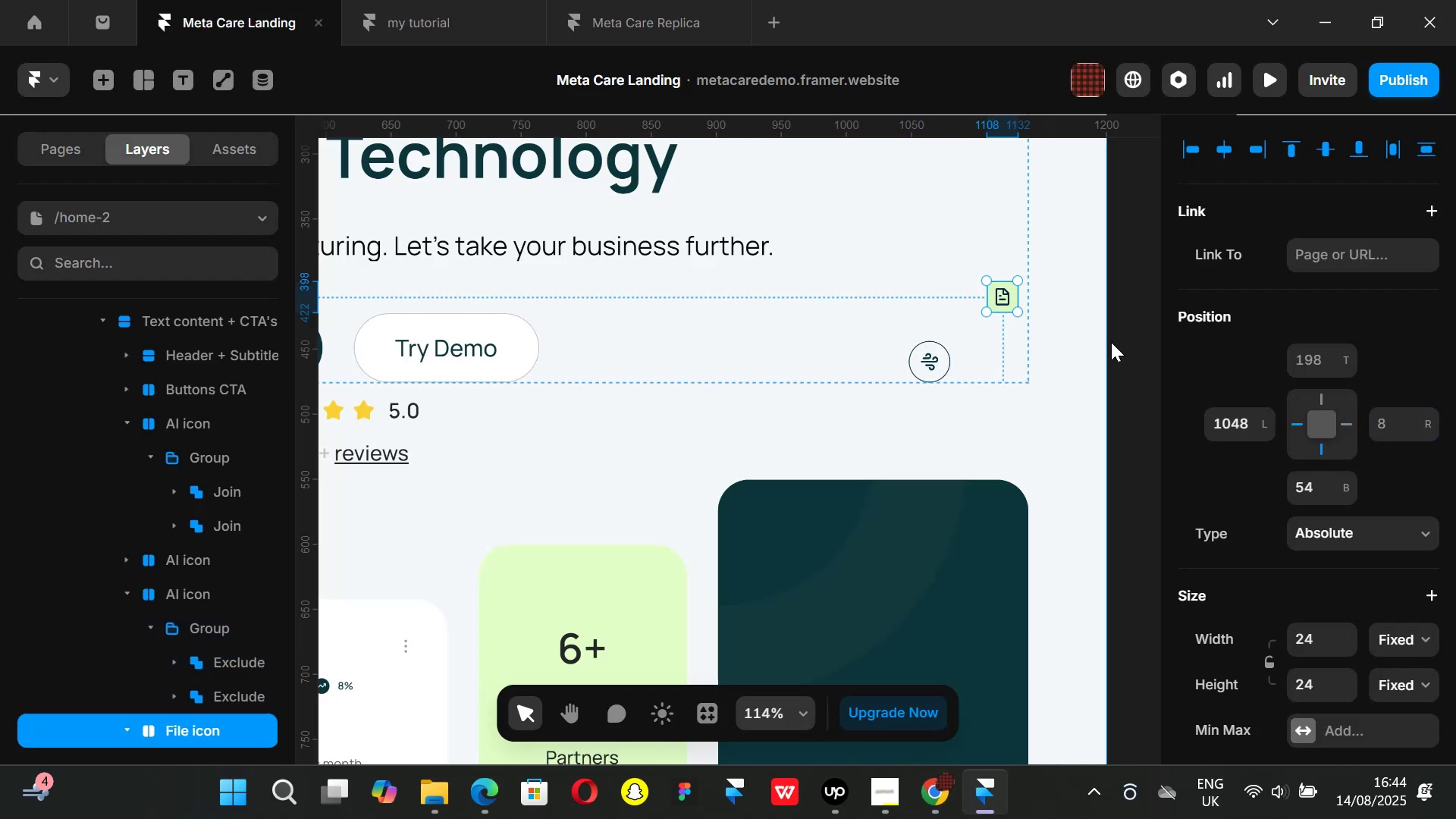 
key(K)
 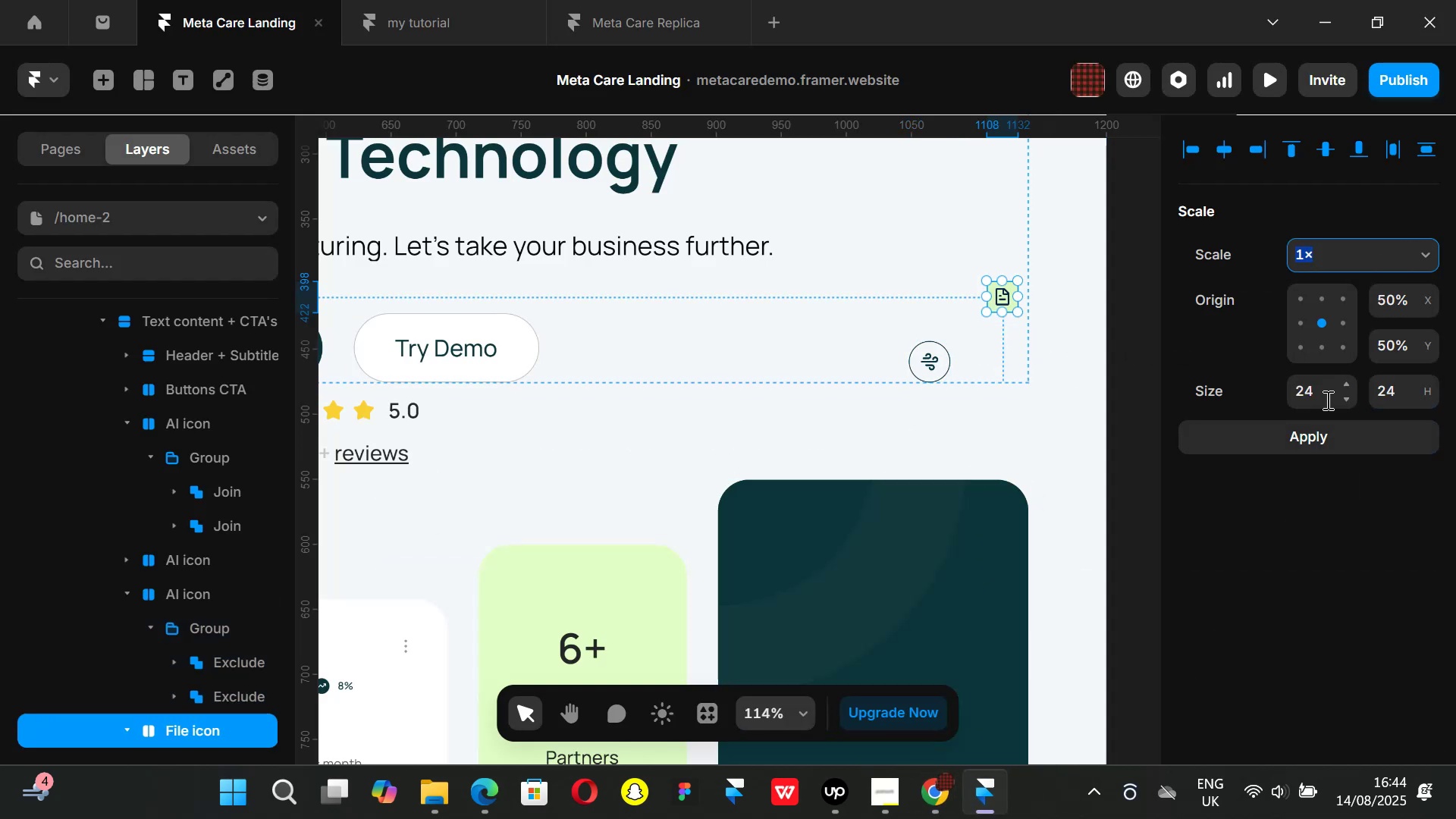 
left_click([1322, 390])
 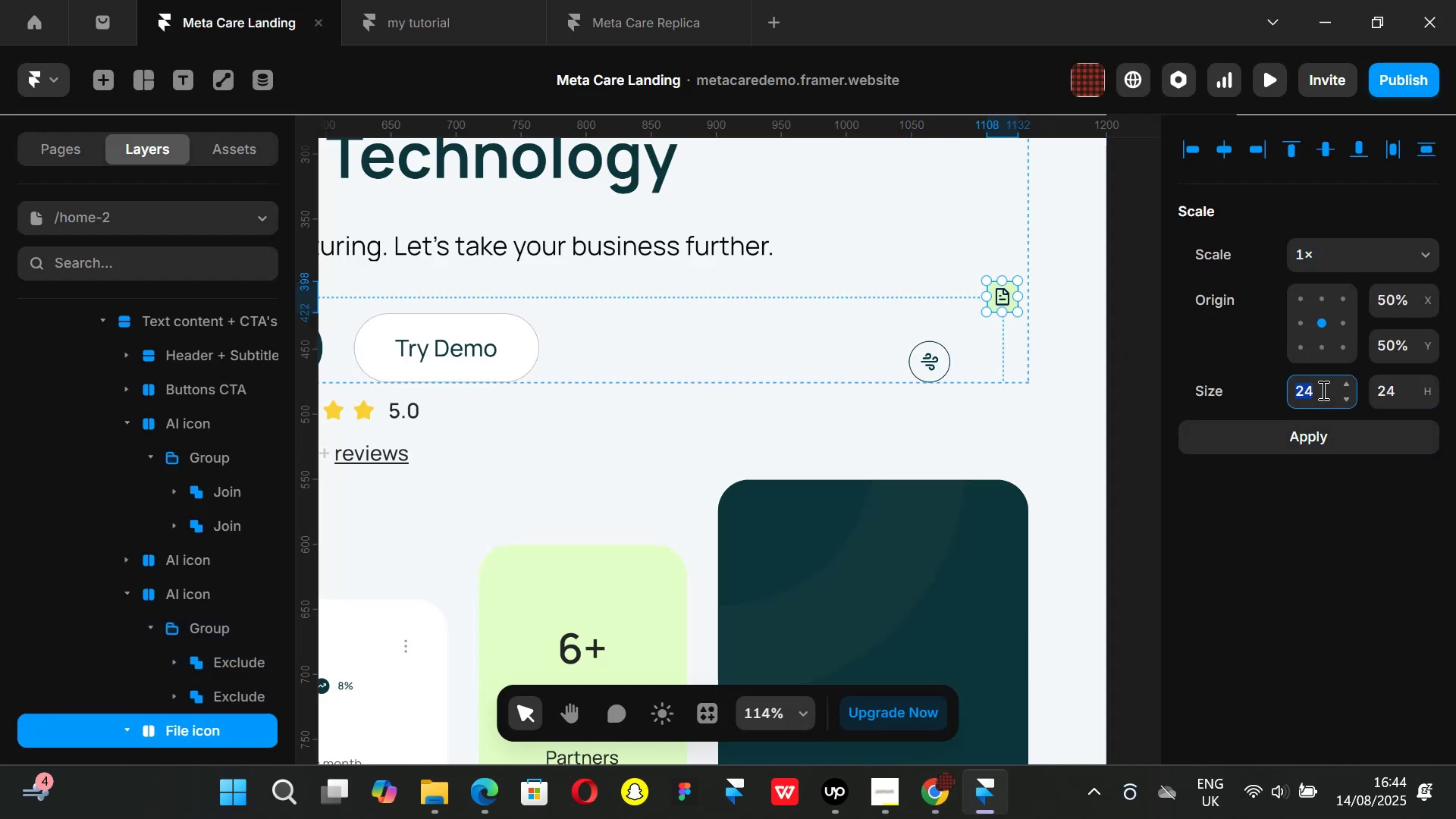 
type(32)
 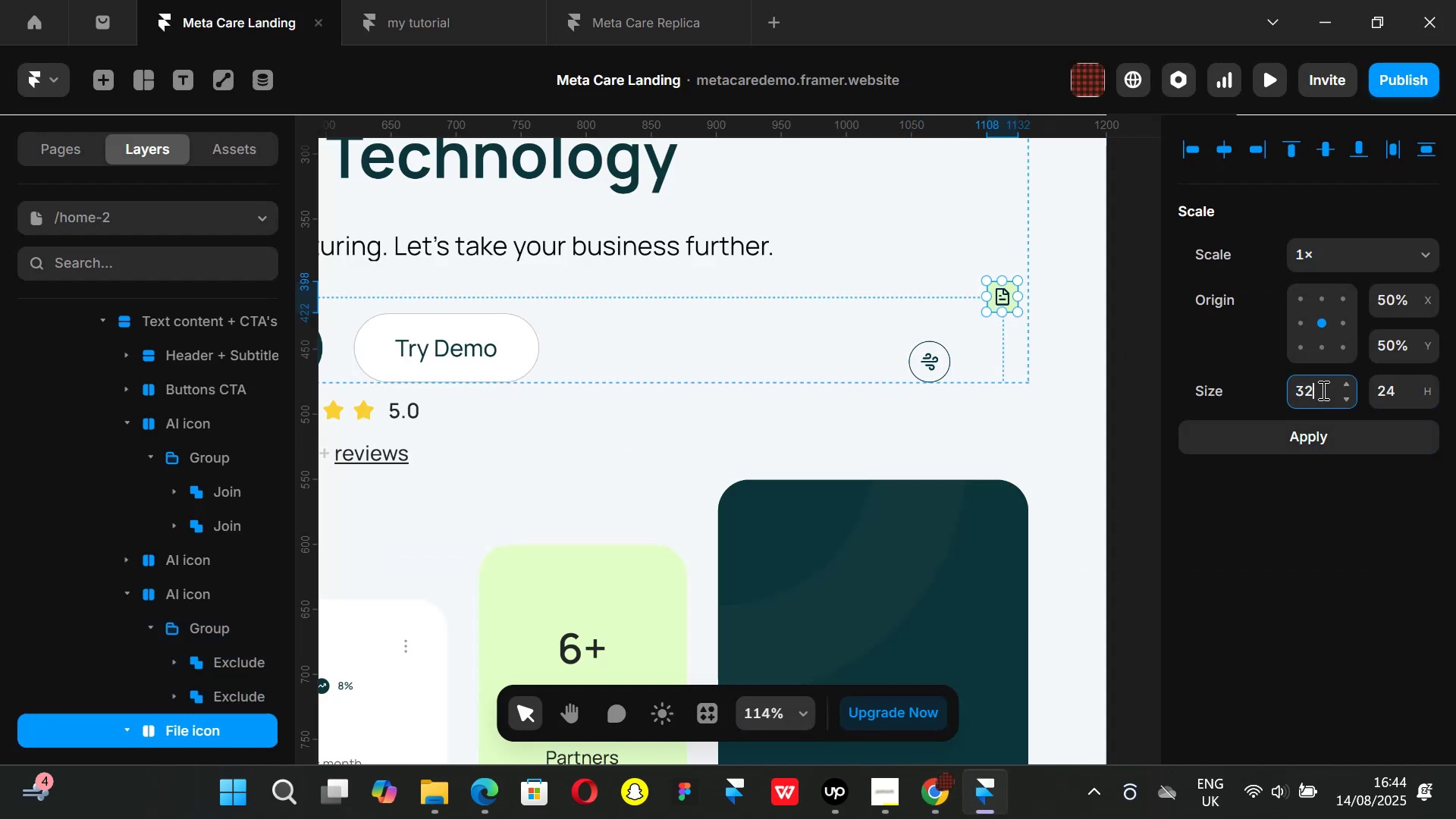 
key(Enter)
 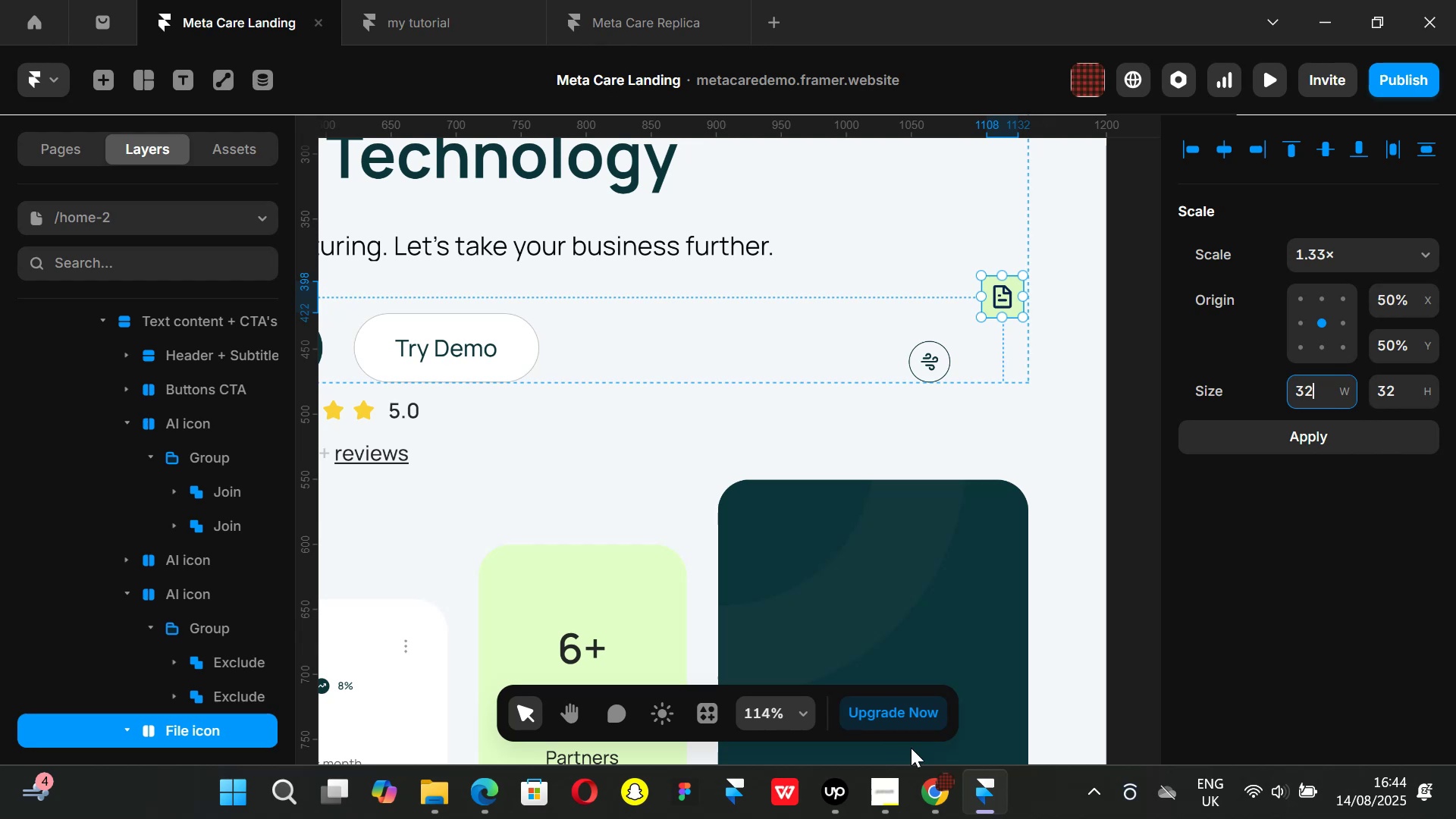 
left_click([959, 809])
 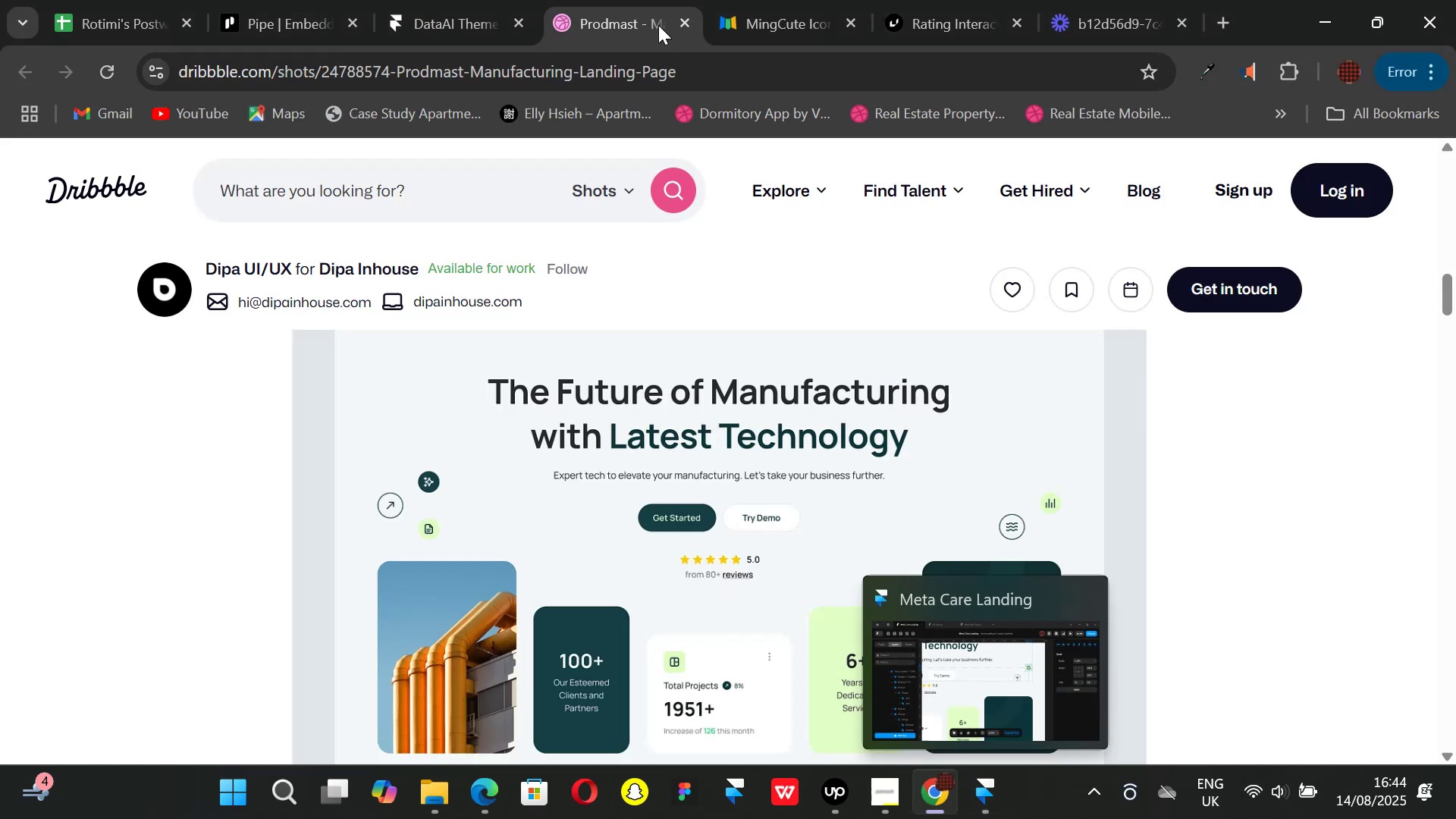 
left_click([739, 12])
 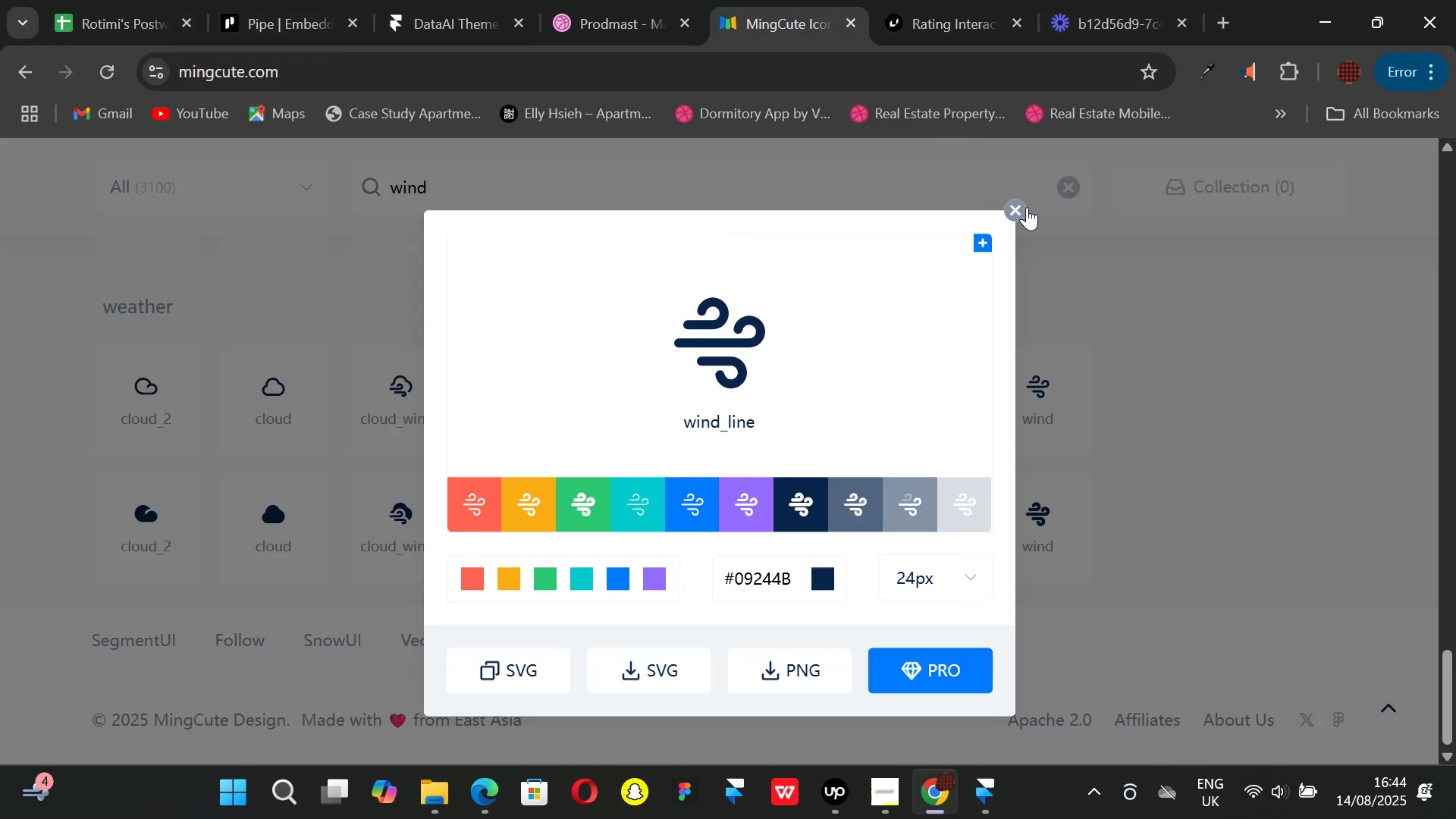 
left_click([1027, 207])
 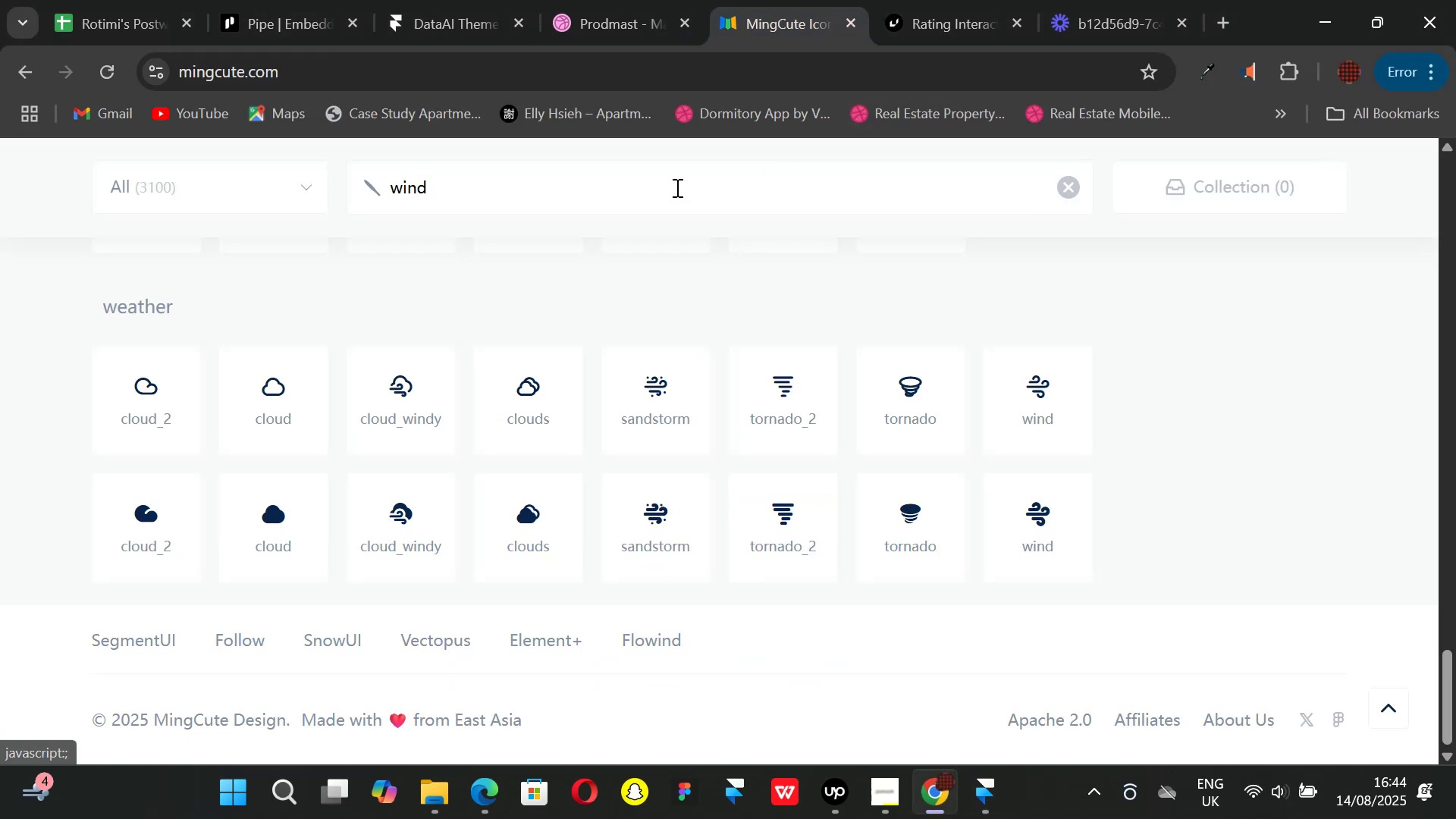 
left_click([672, 193])
 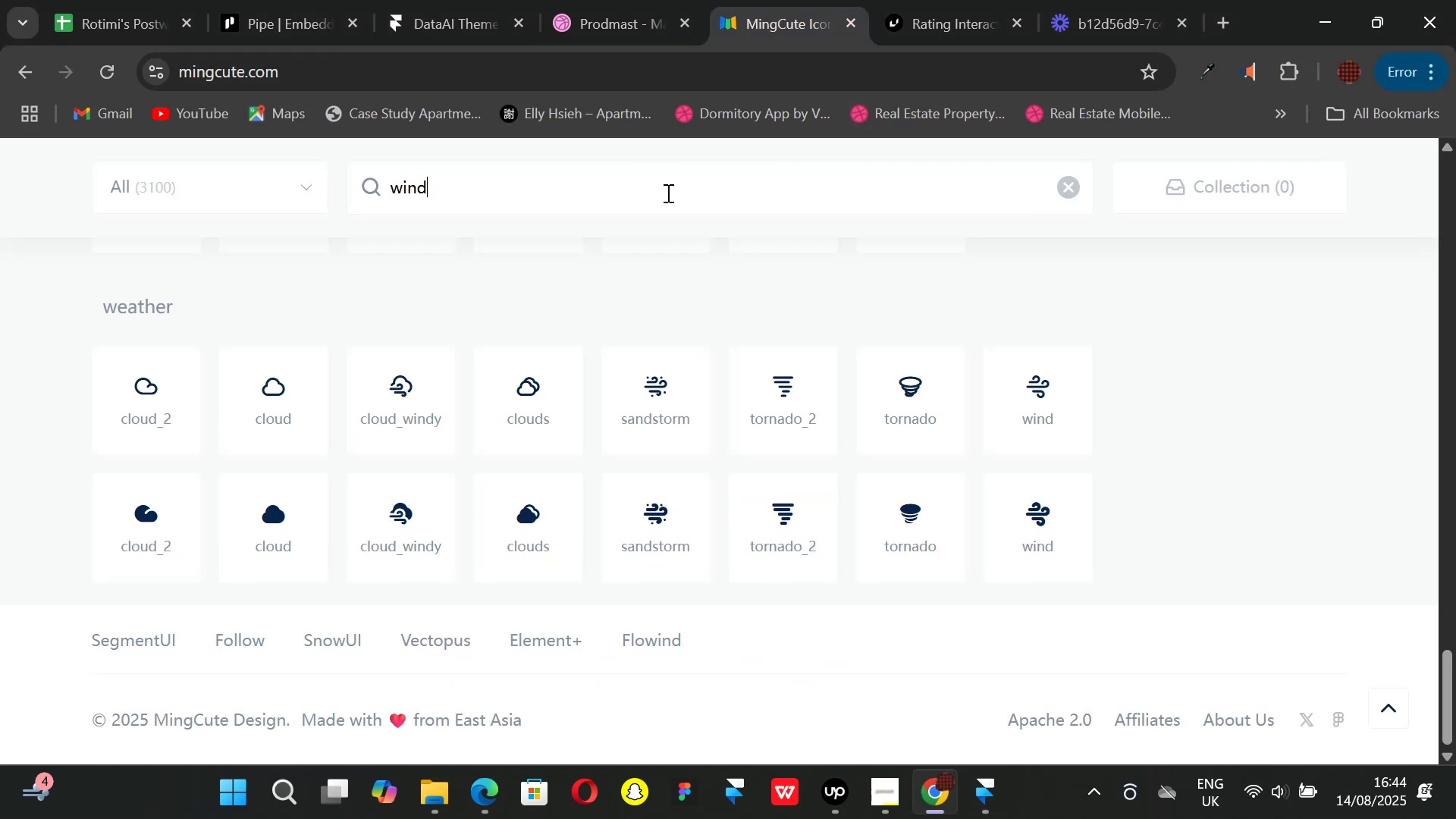 
key(Backspace)
key(Backspace)
key(Backspace)
key(Backspace)
key(Backspace)
type(stat)
 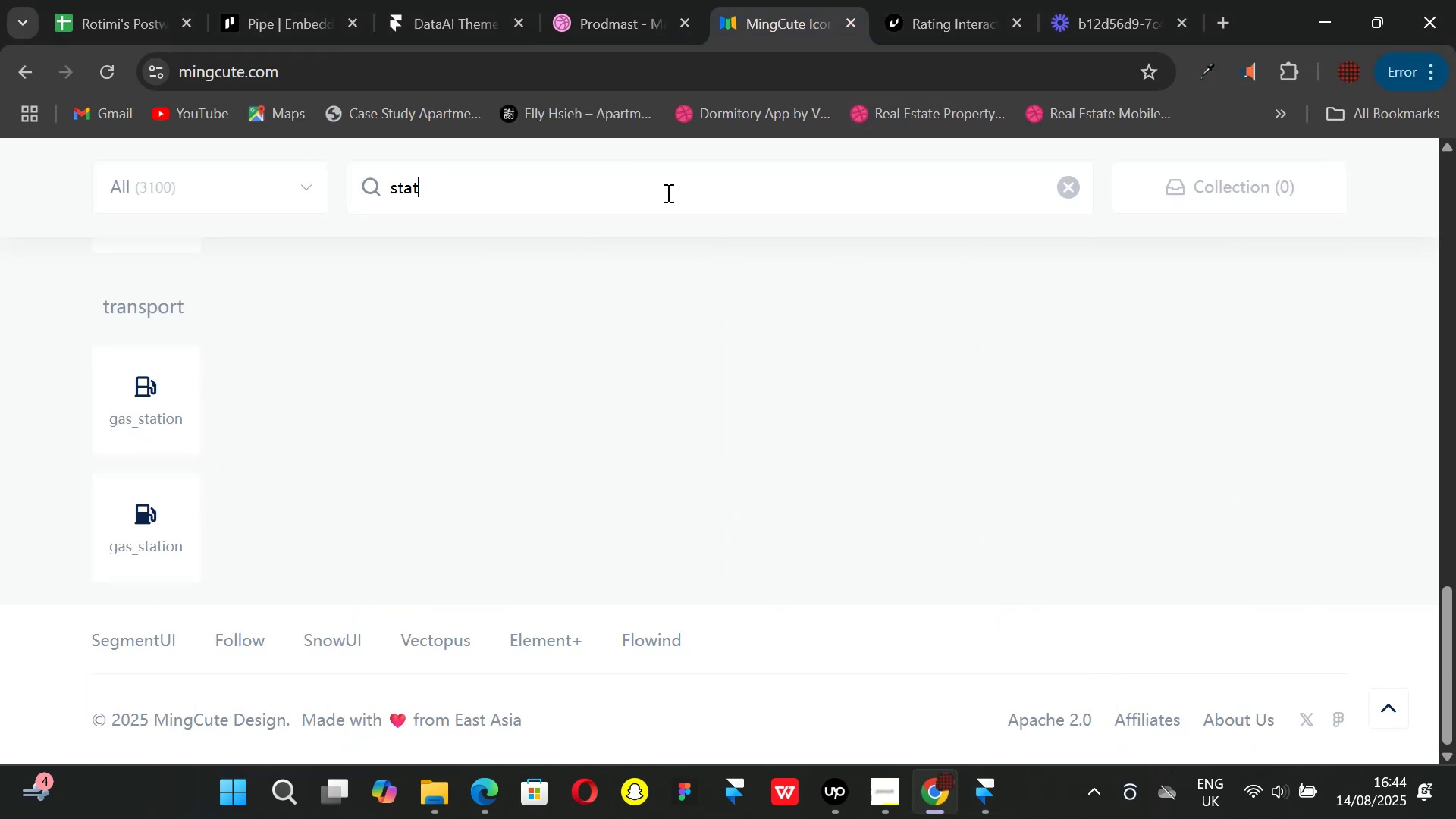 
scroll: coordinate [355, 397], scroll_direction: up, amount: 11.0
 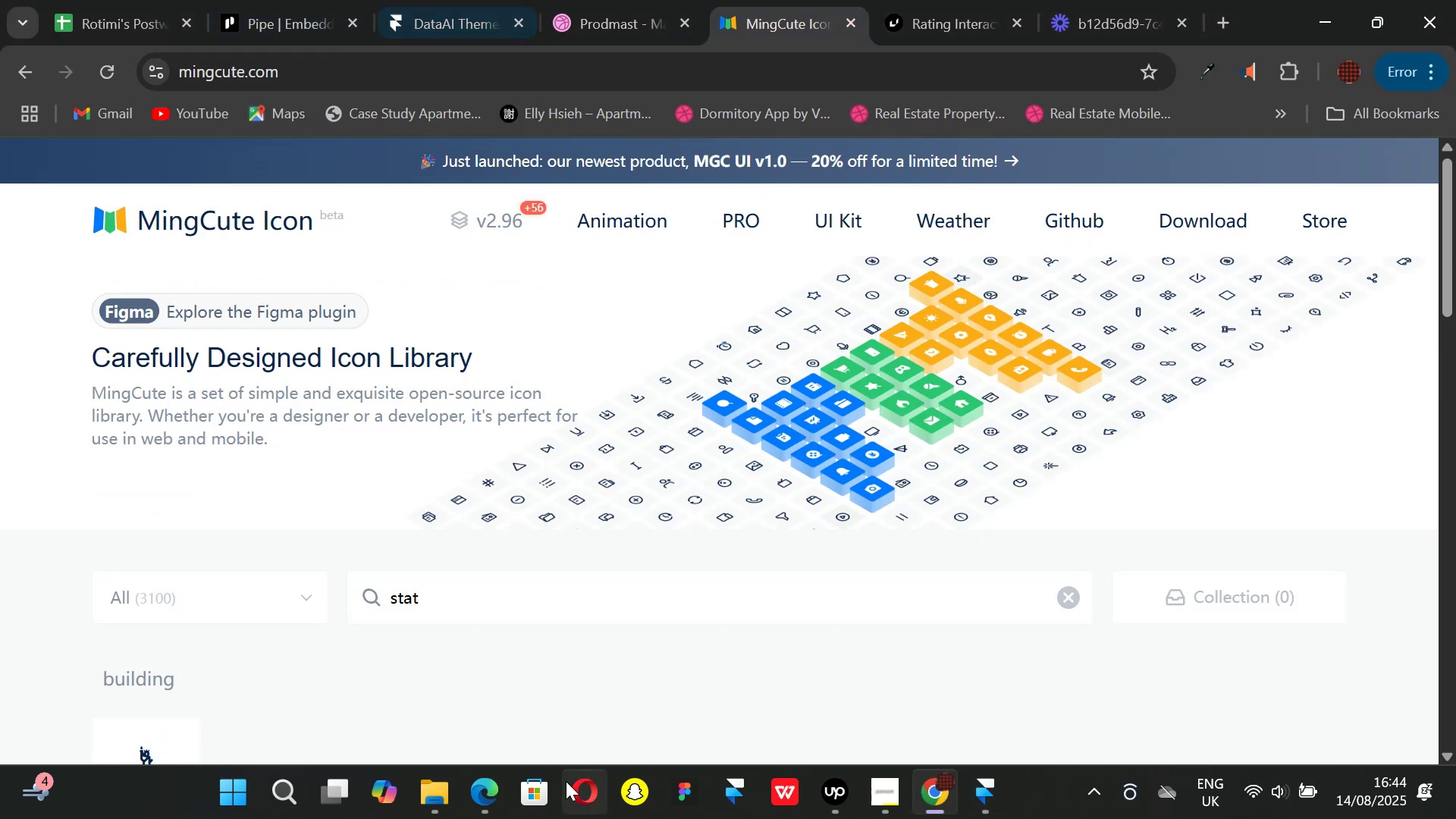 
scroll: coordinate [491, 532], scroll_direction: down, amount: 6.0
 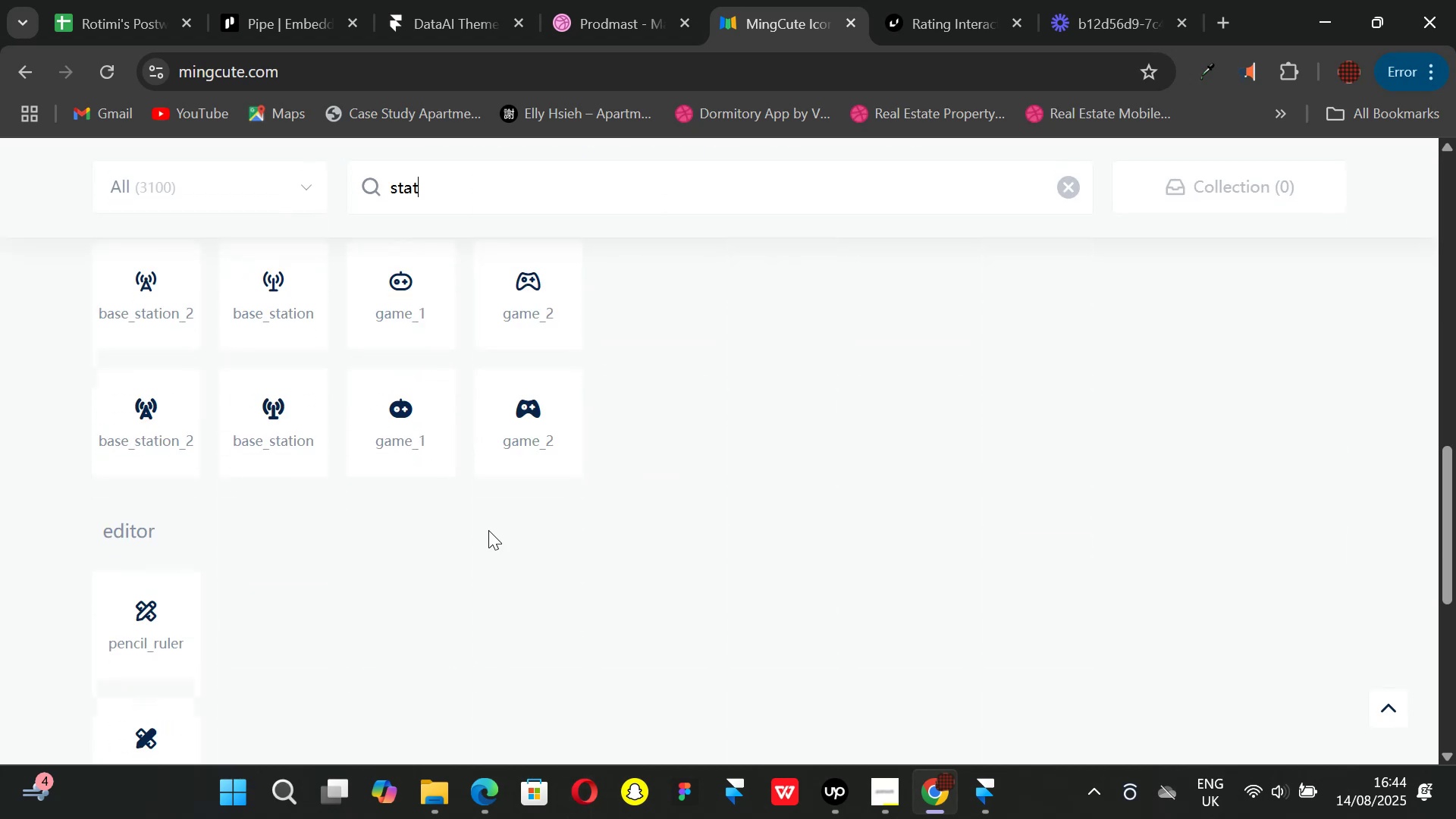 
scroll: coordinate [491, 532], scroll_direction: up, amount: 3.0
 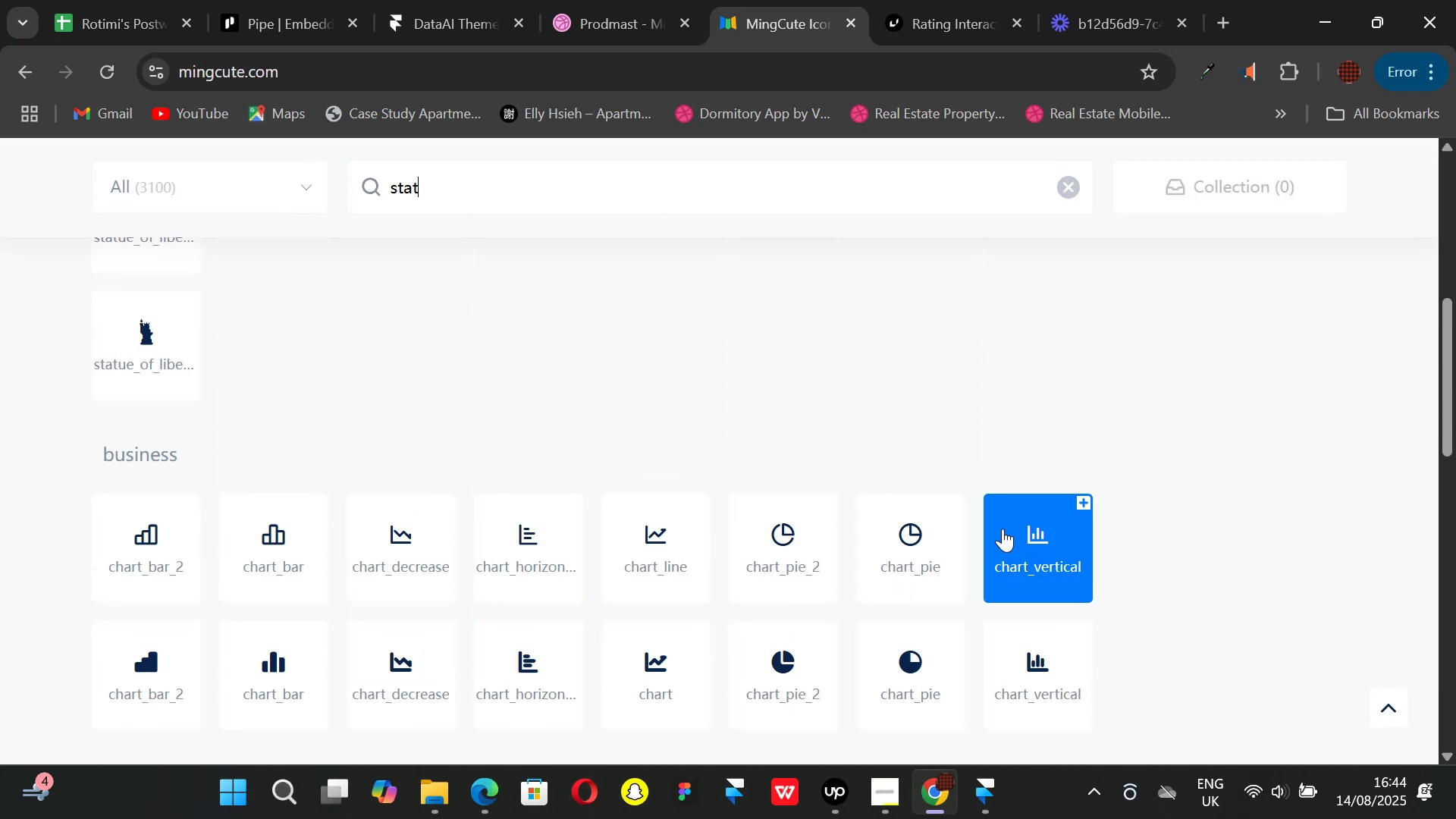 
left_click([1003, 529])
 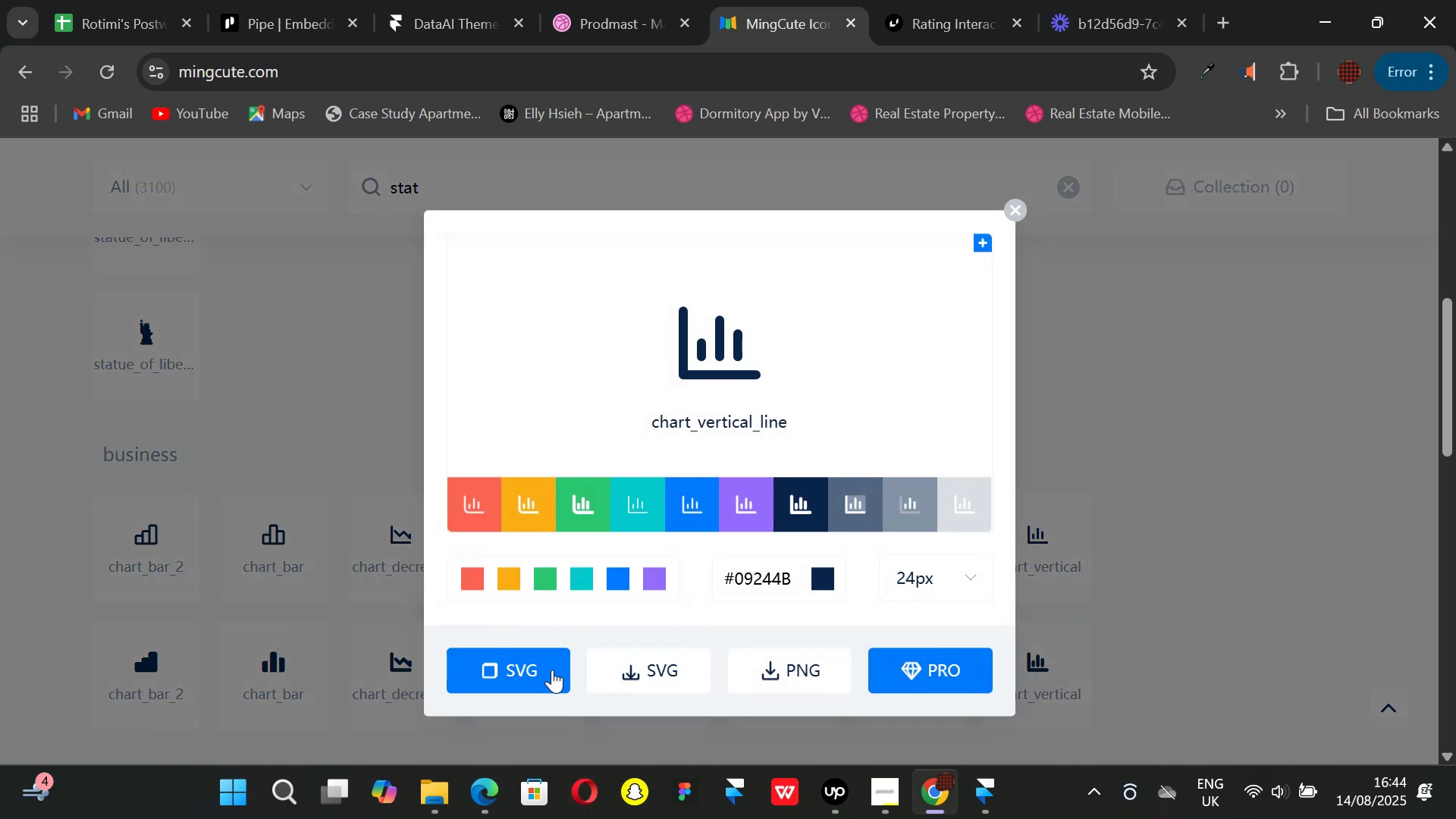 
left_click([529, 679])
 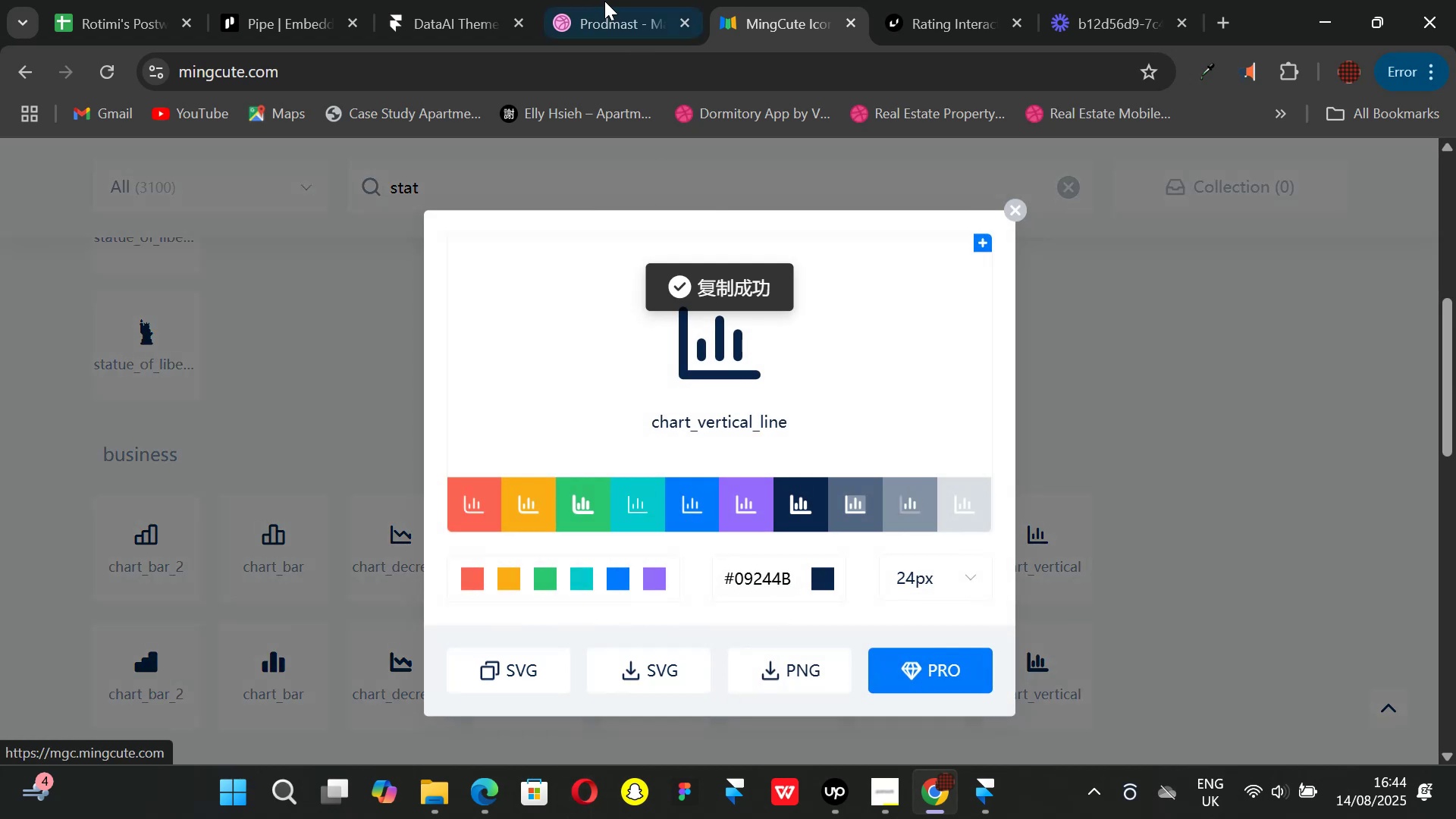 
left_click([598, 0])
 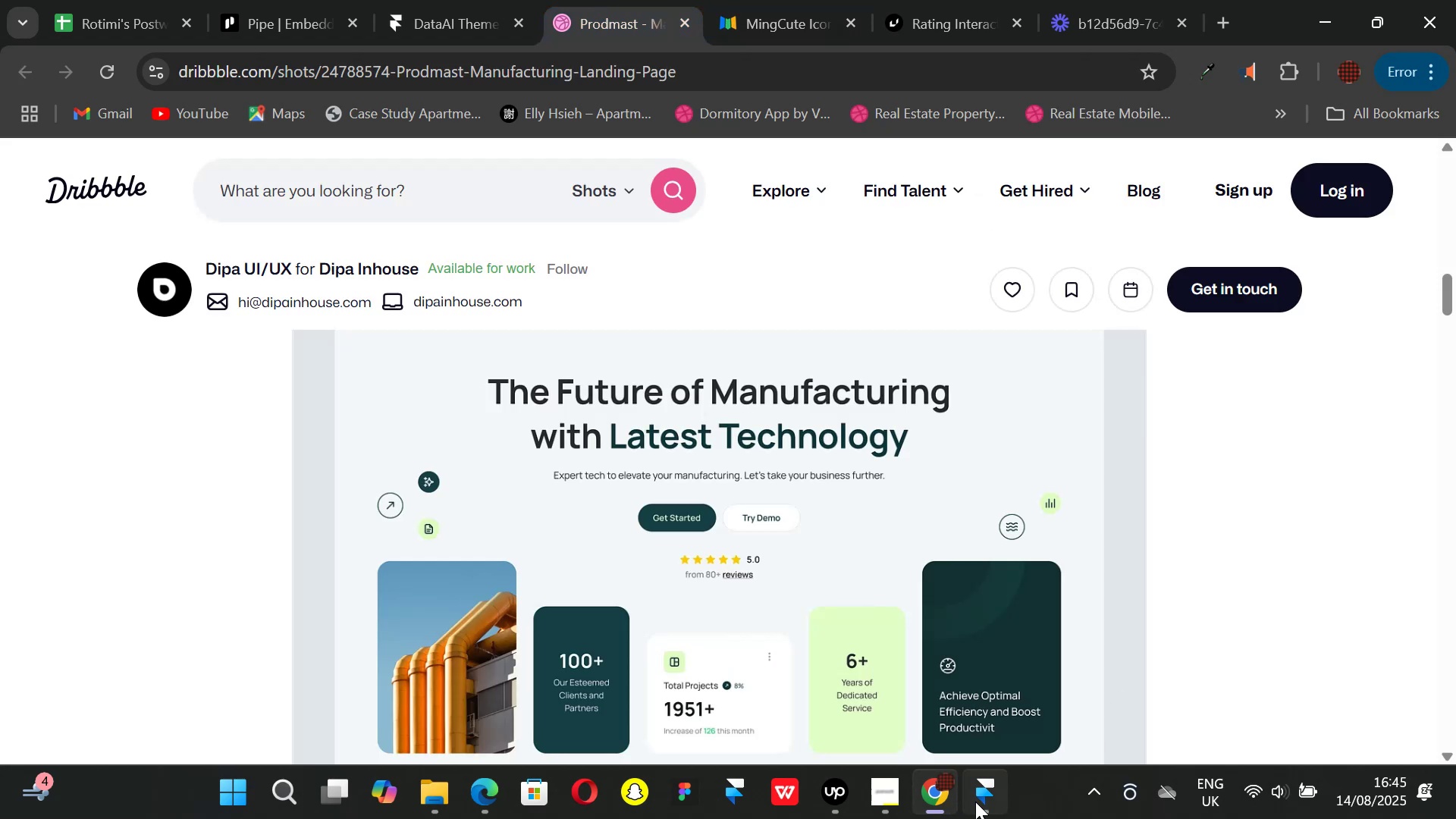 
left_click([980, 802])
 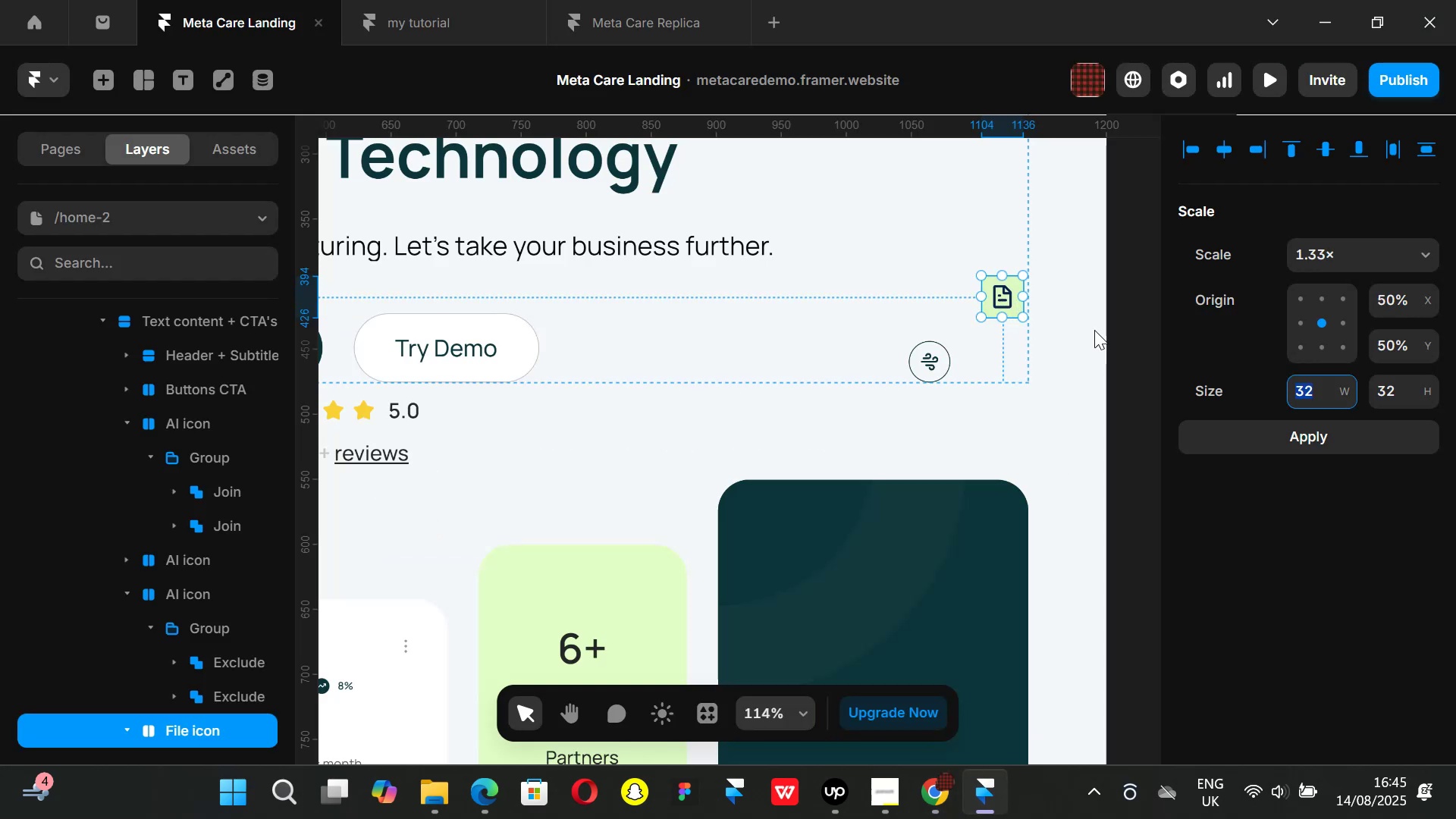 
left_click([1139, 356])
 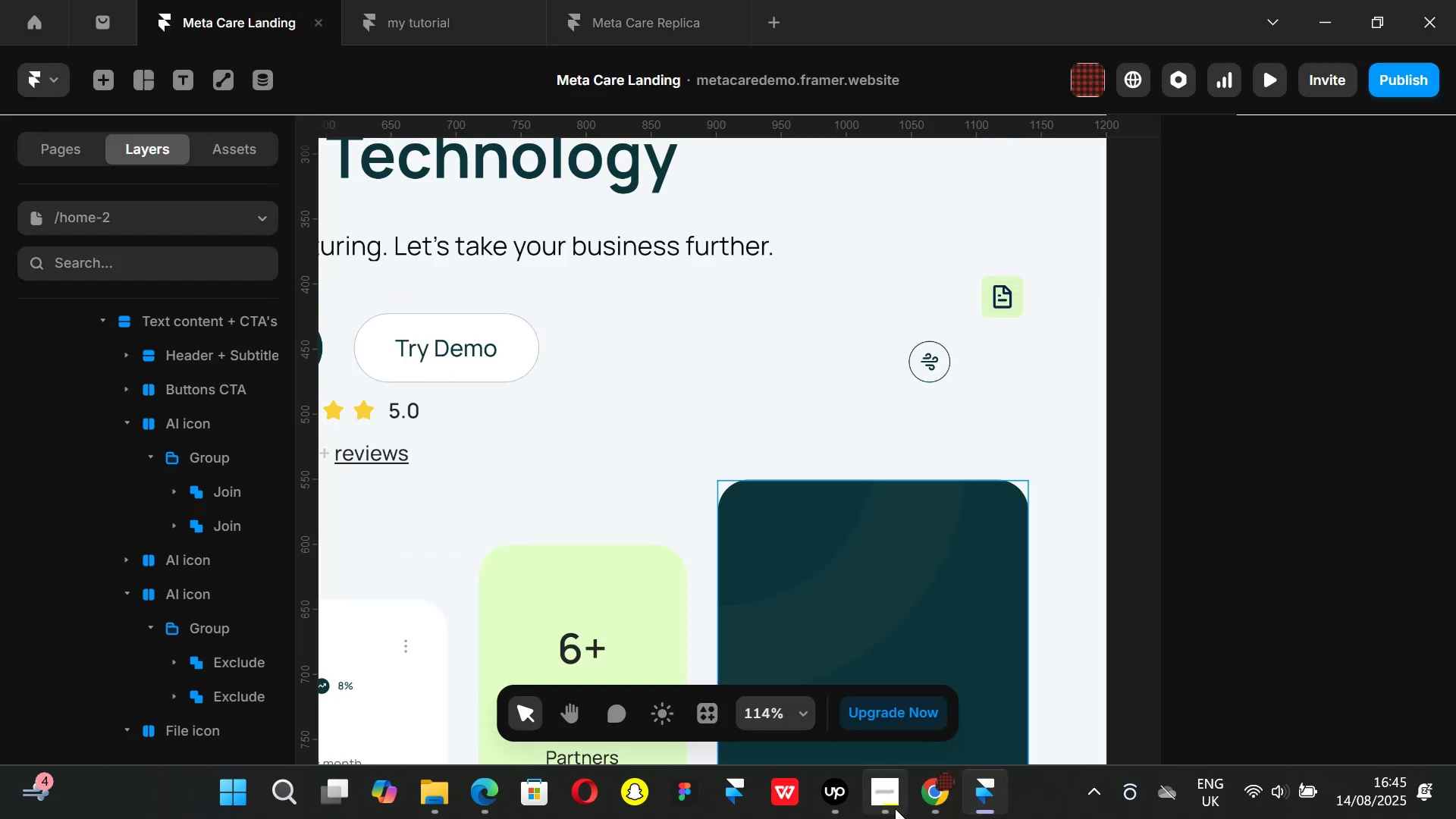 
left_click([938, 812])
 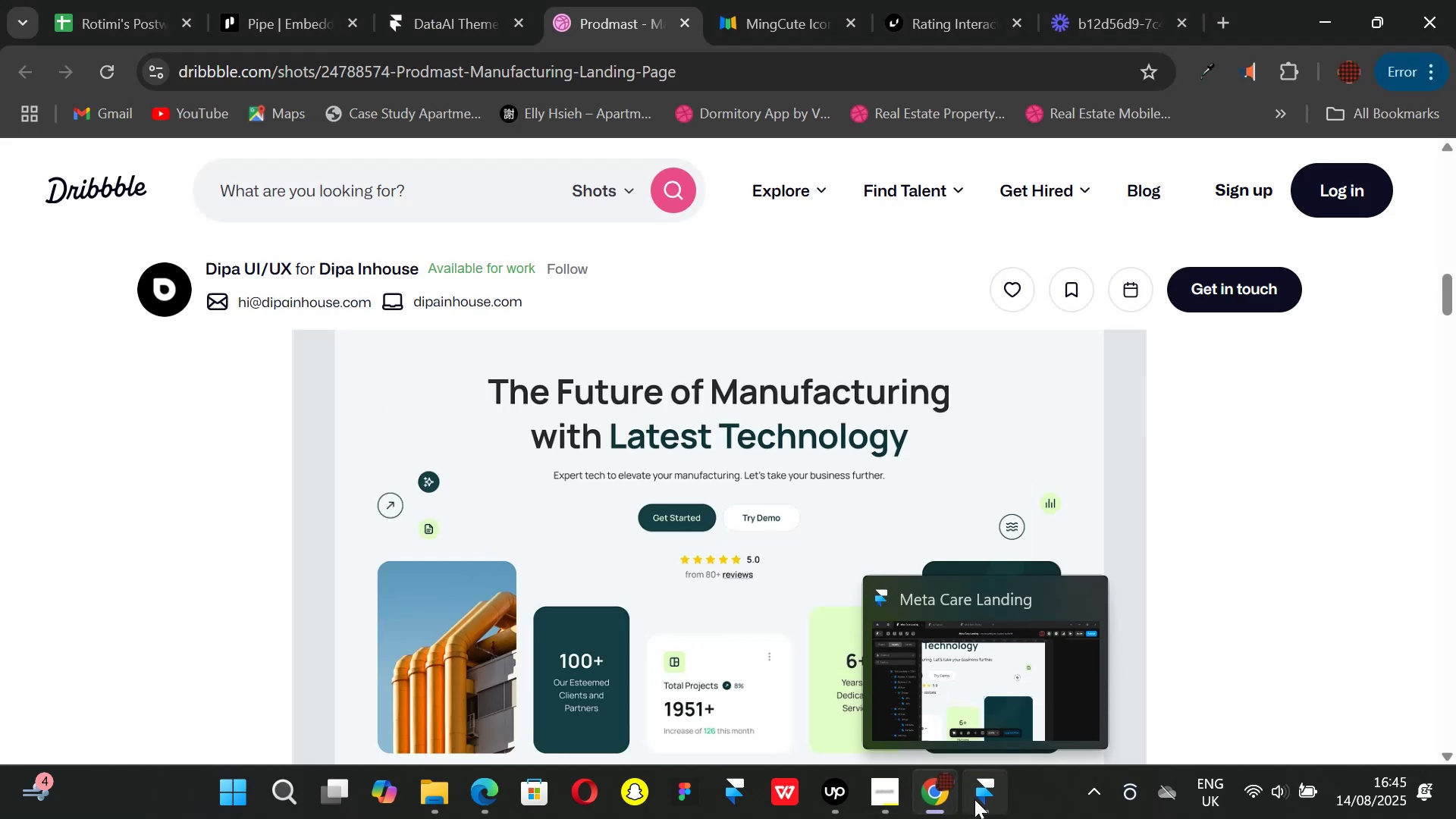 
left_click([975, 799])
 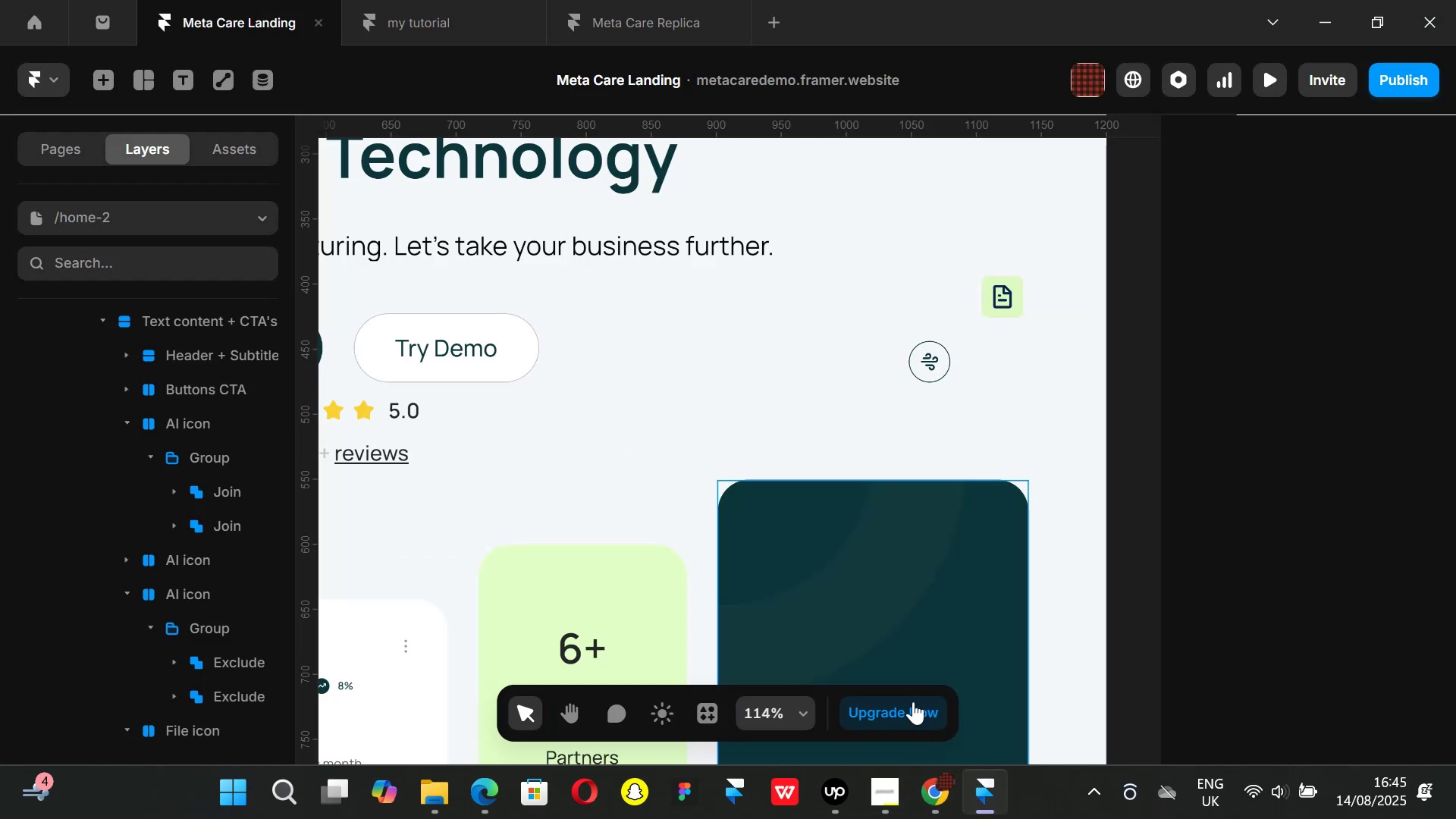 
hold_key(key=ShiftLeft, duration=1.51)
scroll: coordinate [841, 612], scroll_direction: up, amount: 11.0
 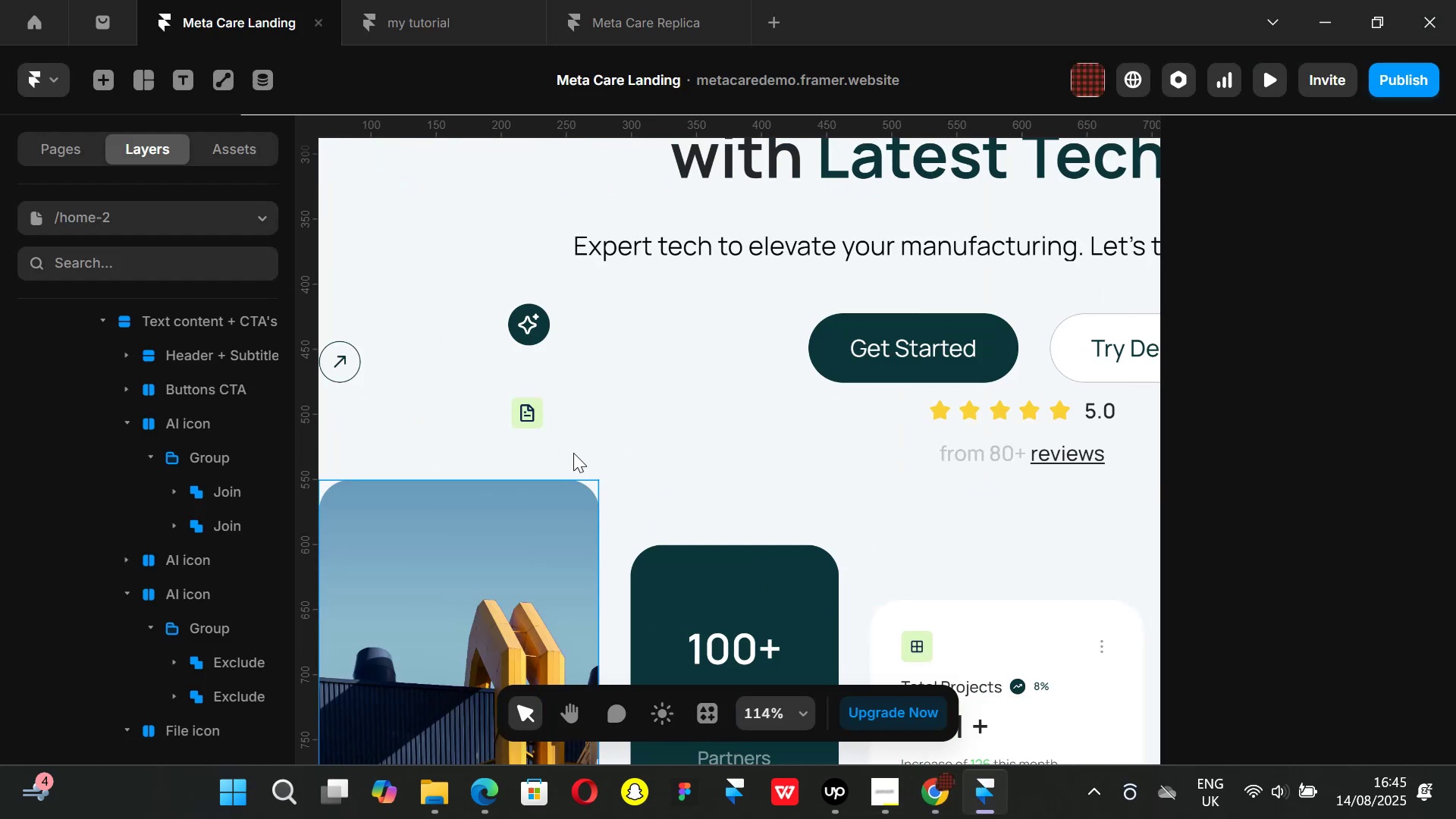 
hold_key(key=ShiftLeft, duration=0.65)
 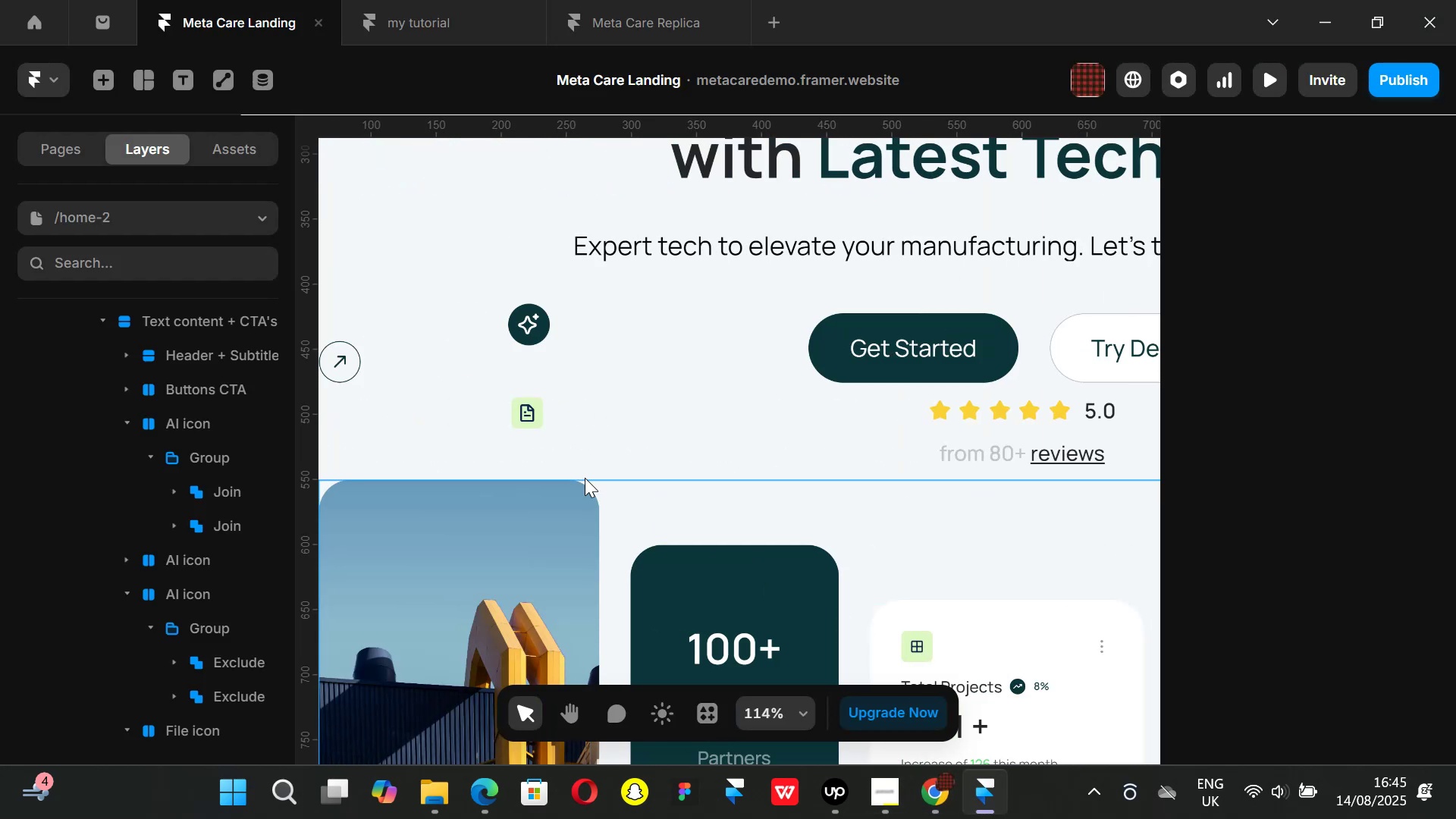 
hold_key(key=ControlLeft, duration=0.56)
scroll: coordinate [526, 429], scroll_direction: up, amount: 6.0
 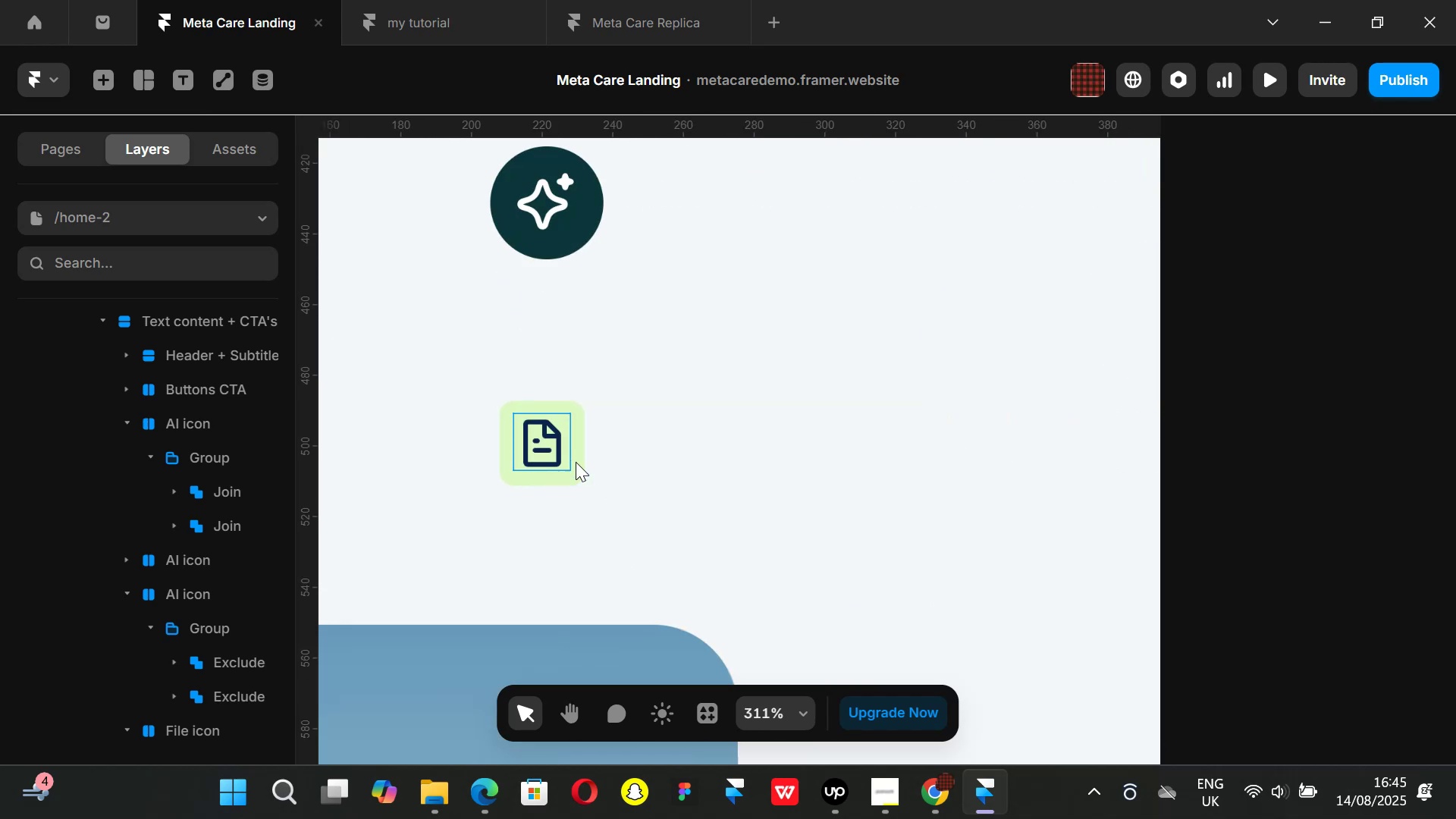 
left_click_drag(start_coordinate=[579, 463], to_coordinate=[582, 468])
 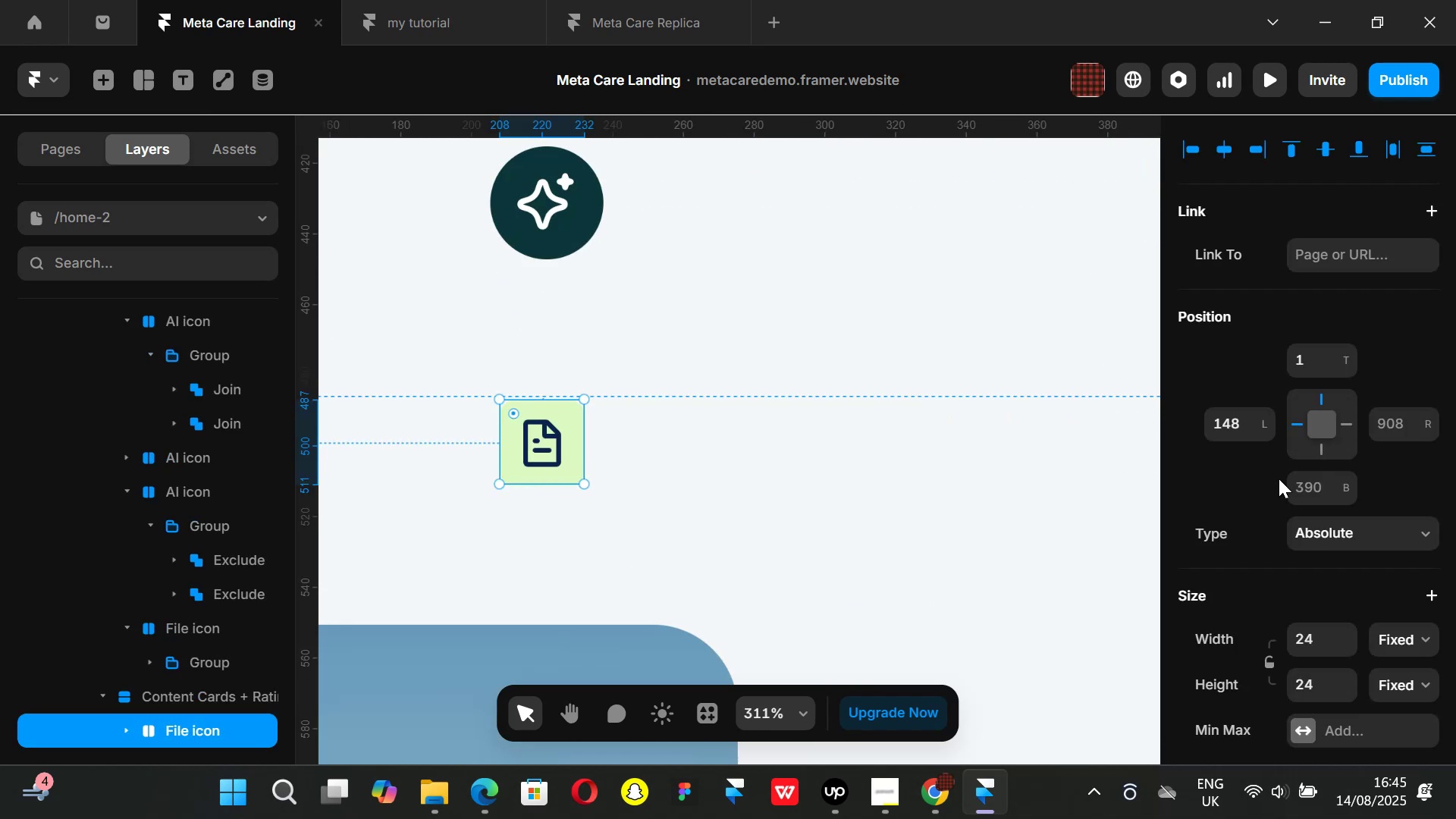 
scroll: coordinate [1306, 555], scroll_direction: down, amount: 6.0
 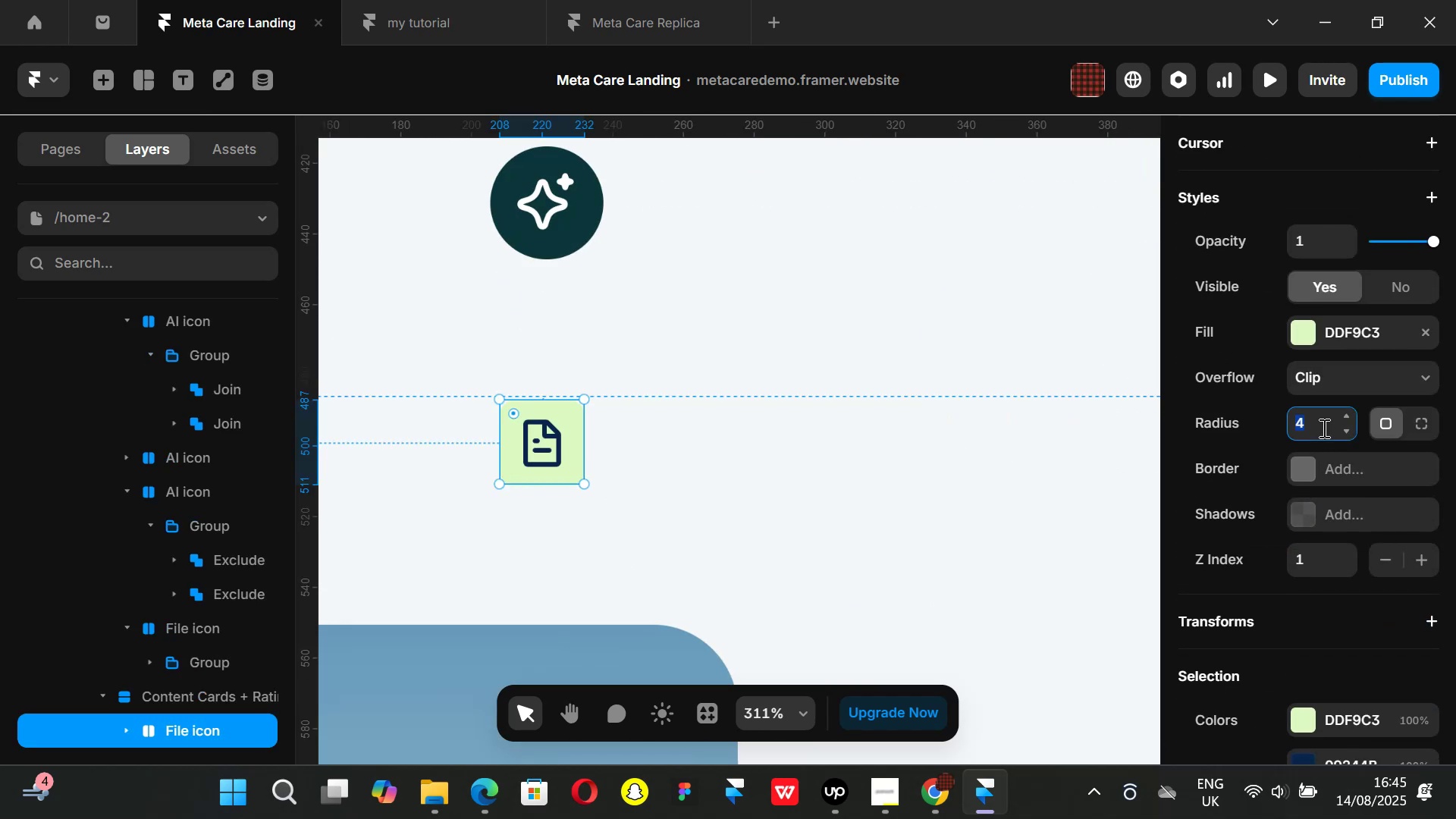 
type(100)
 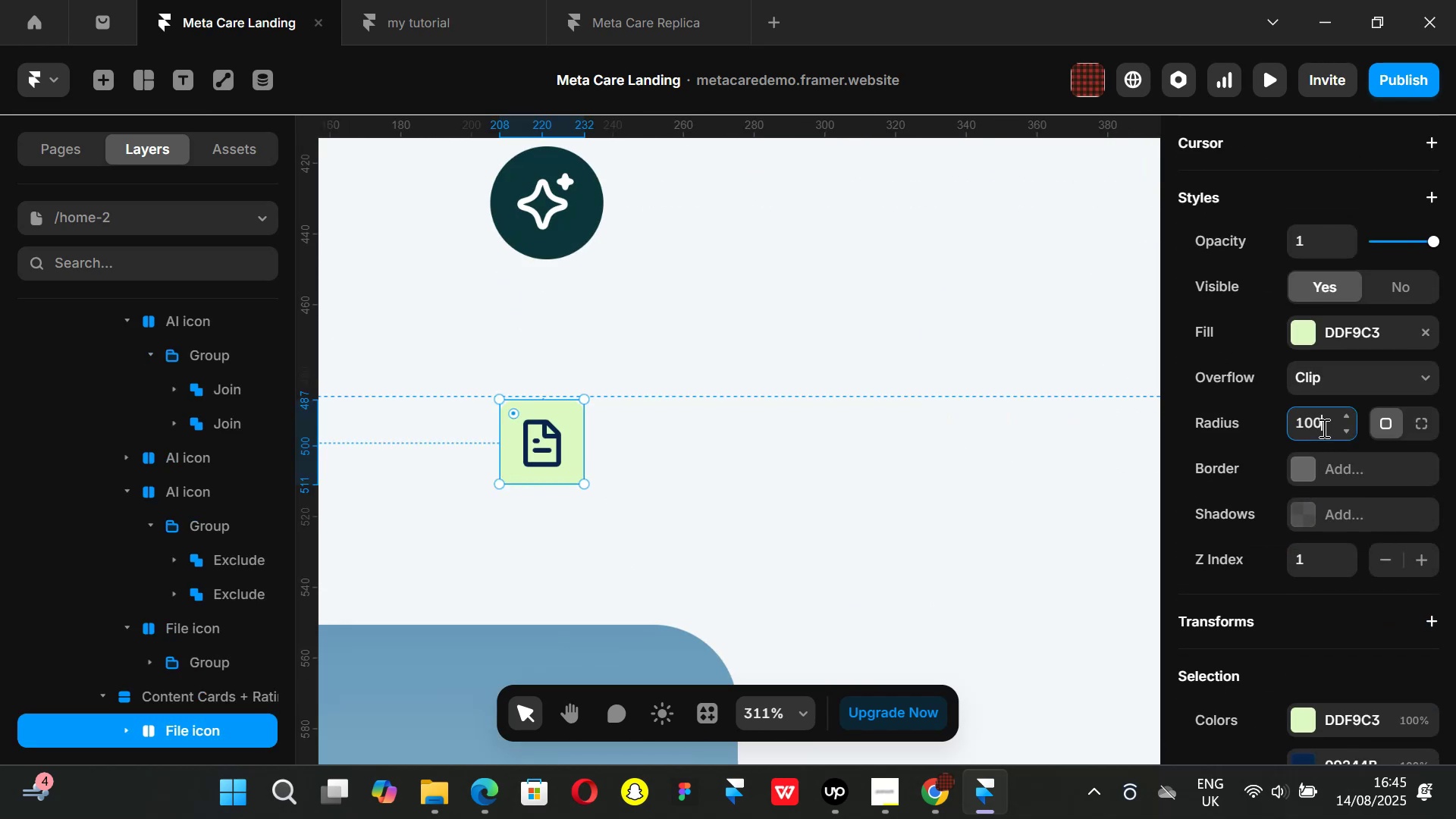 
key(Enter)
 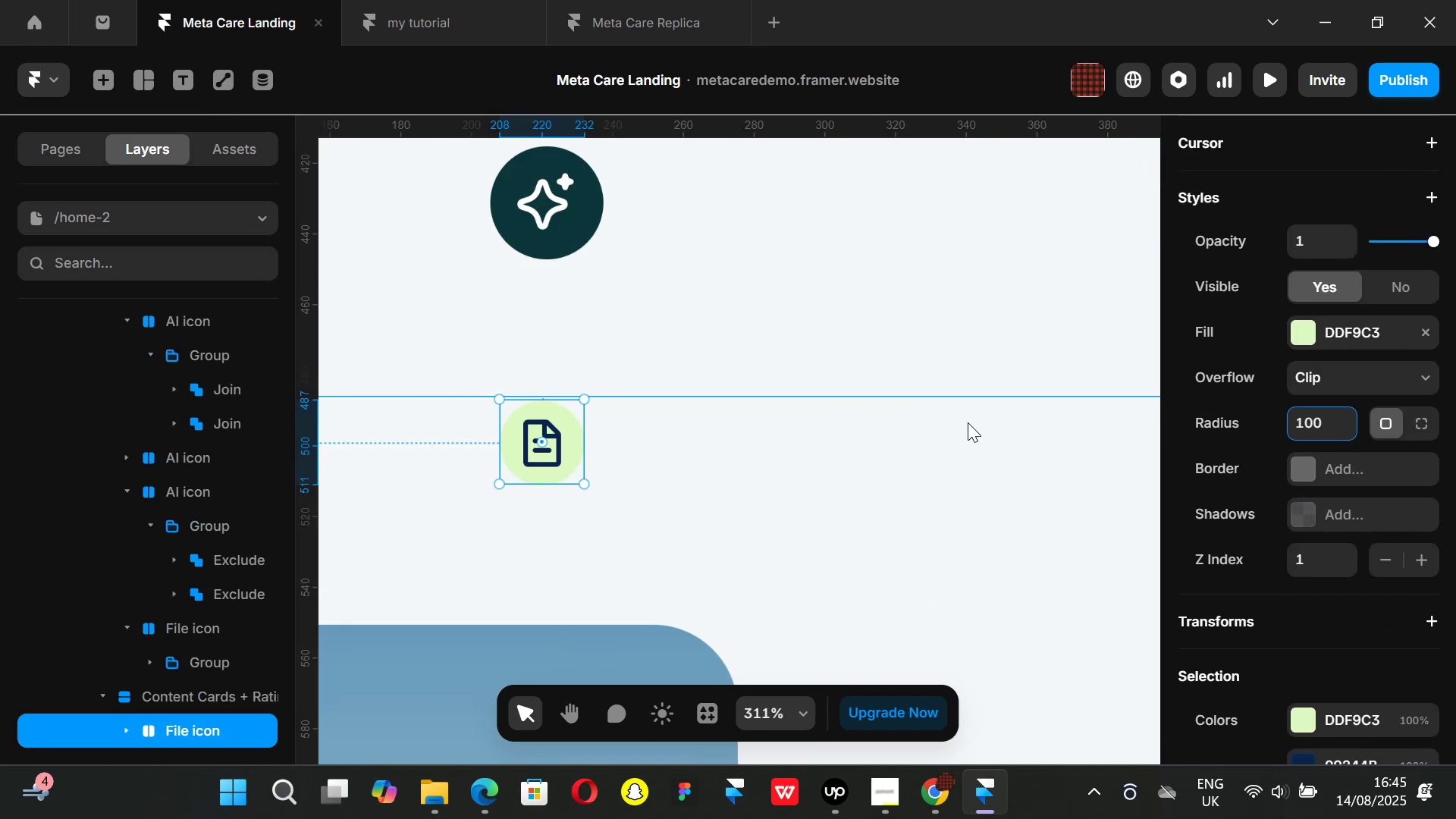 
key(Control+ControlLeft)
 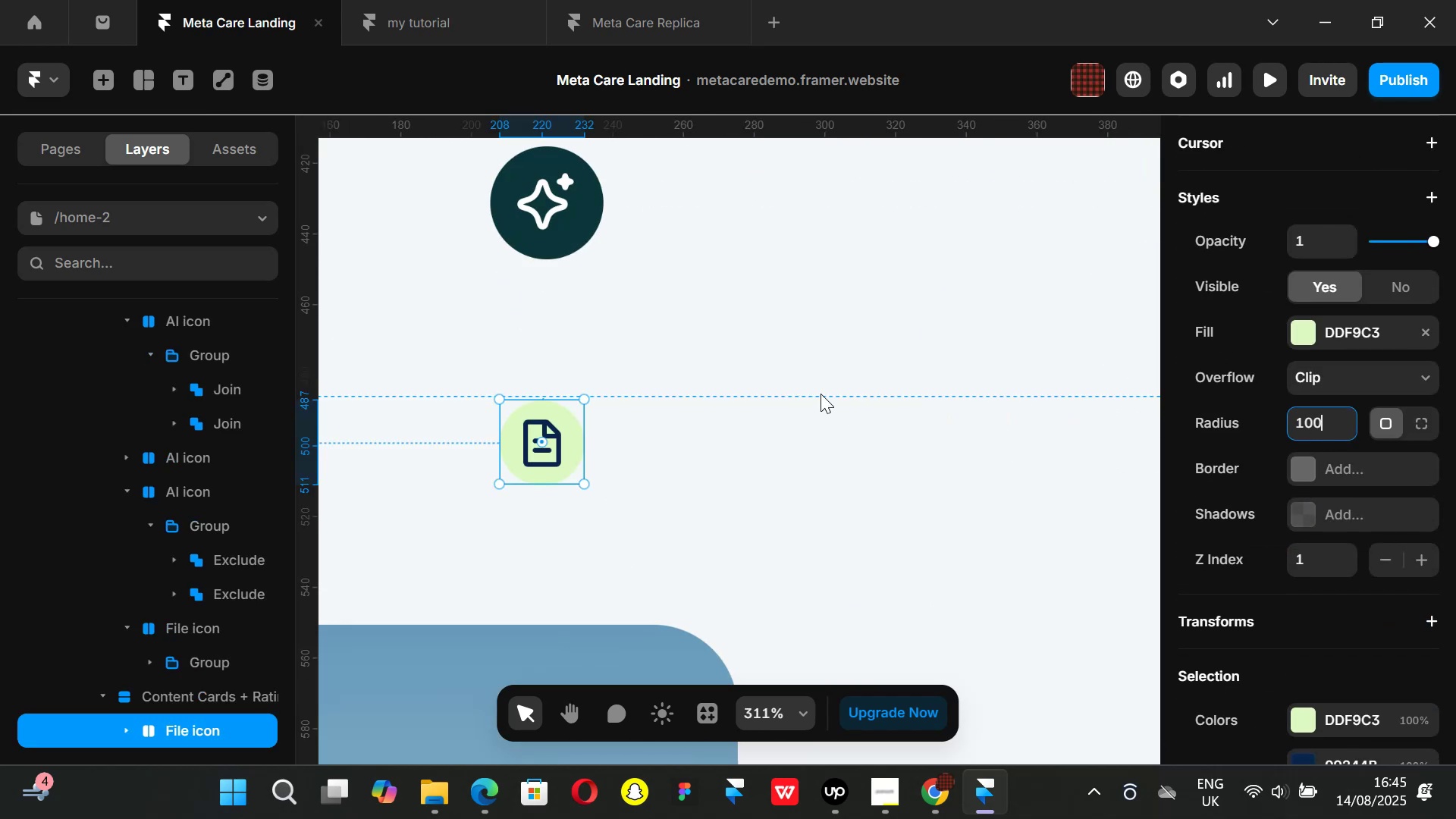 
scroll: coordinate [821, 394], scroll_direction: down, amount: 3.0
 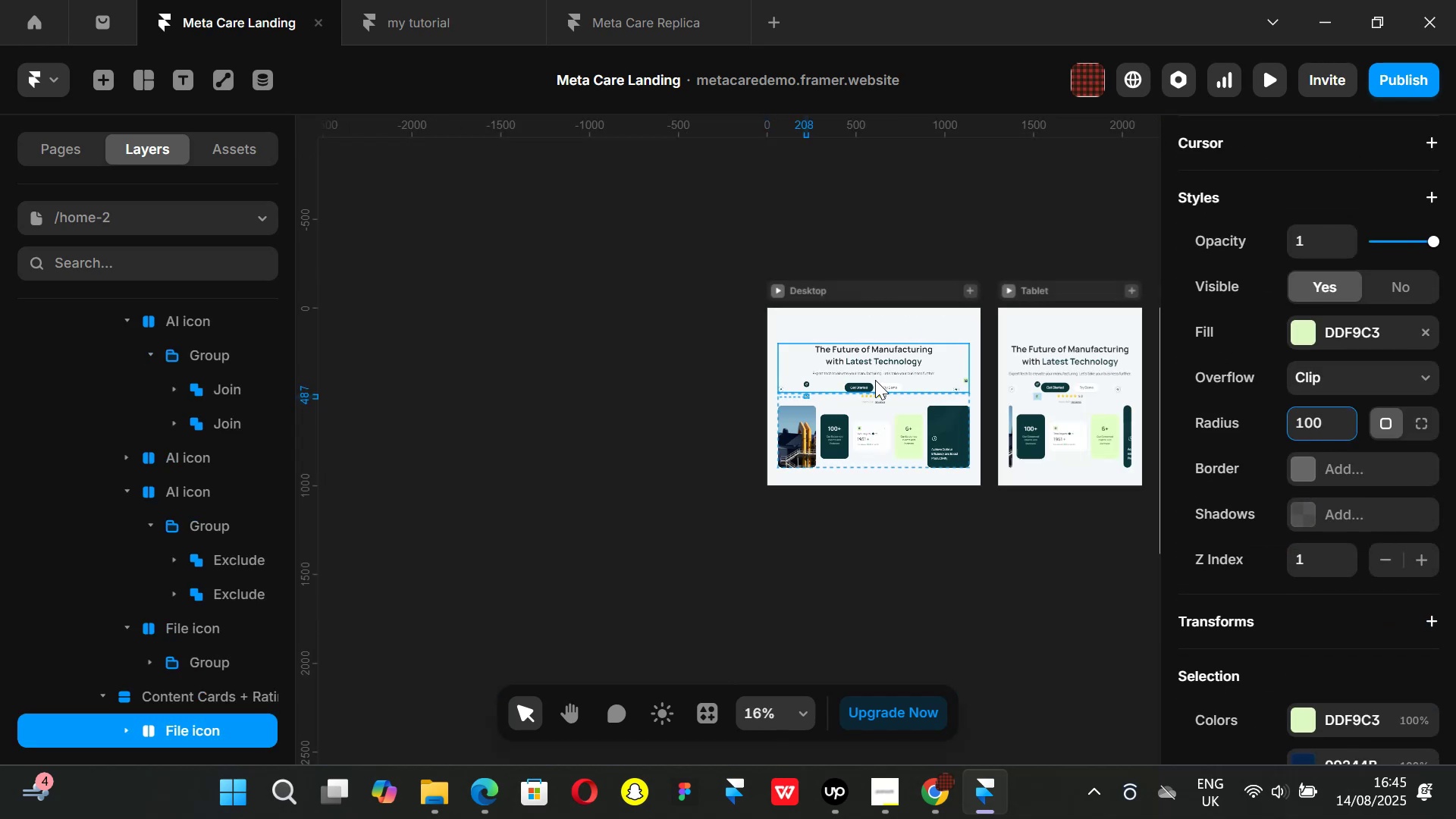 
hold_key(key=ControlLeft, duration=0.93)
scroll: coordinate [989, 368], scroll_direction: up, amount: 2.0
 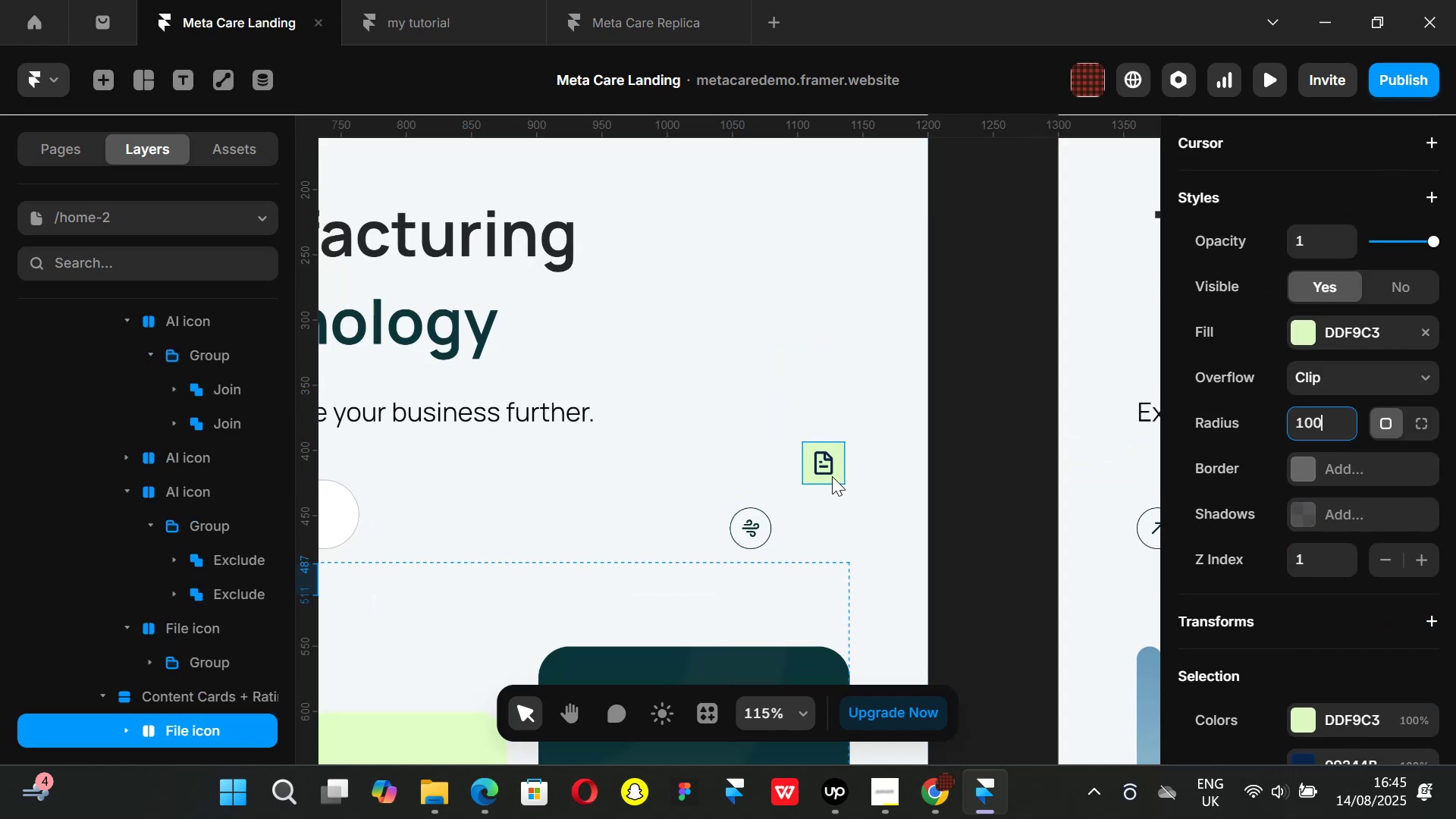 
left_click([831, 475])
 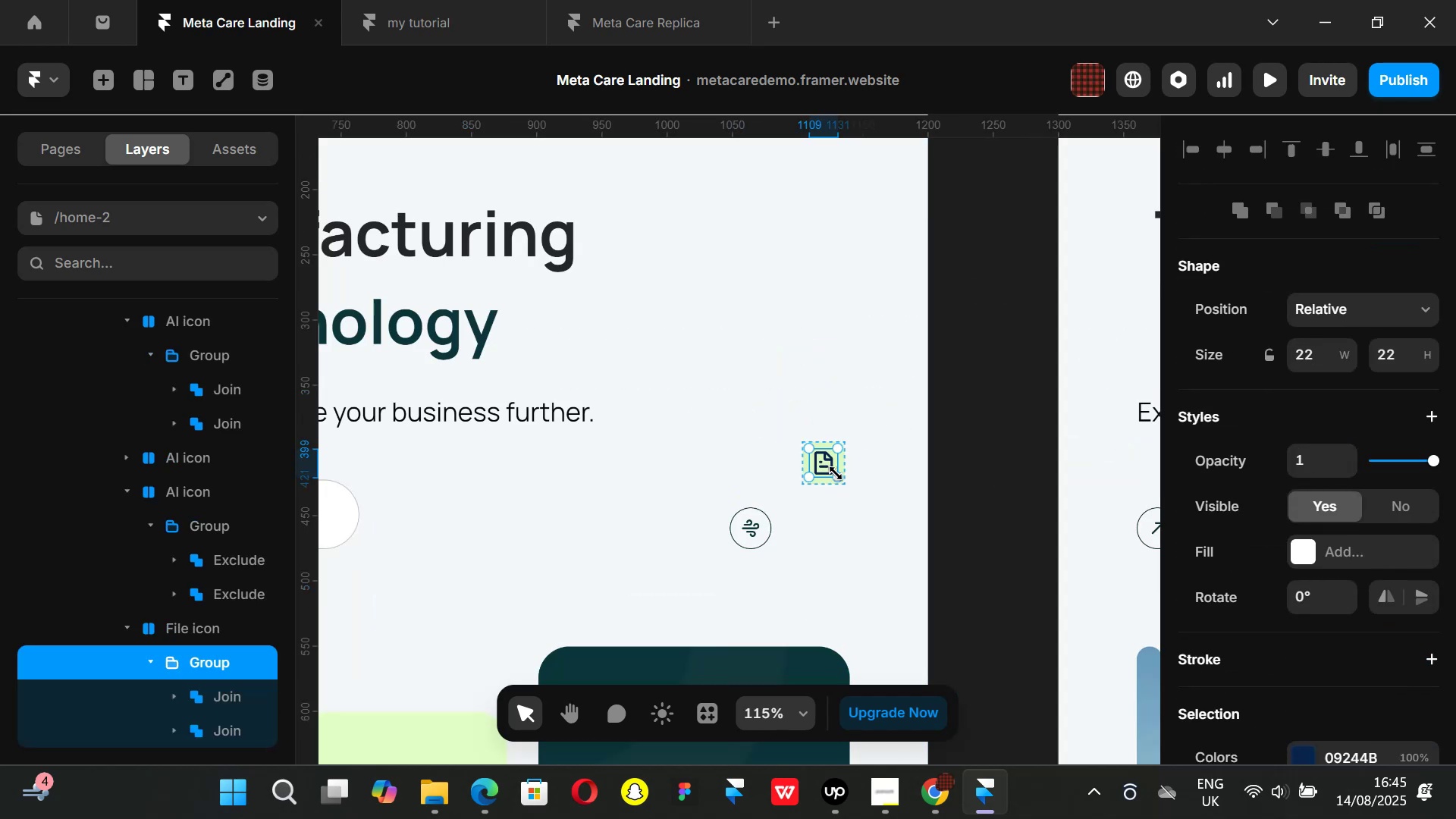 
key(Control+ControlLeft)
 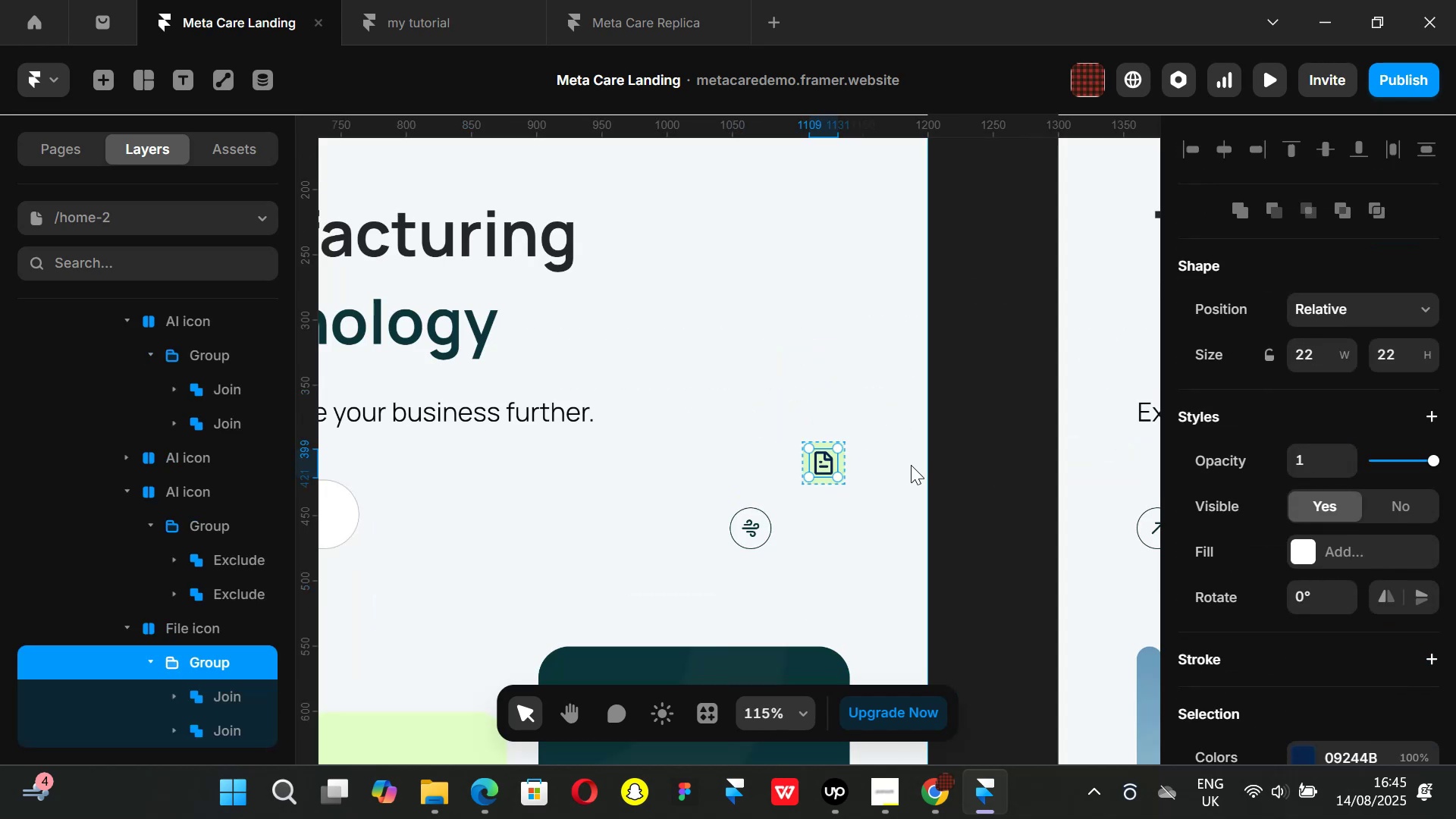 
scroll: coordinate [911, 465], scroll_direction: up, amount: 1.0
 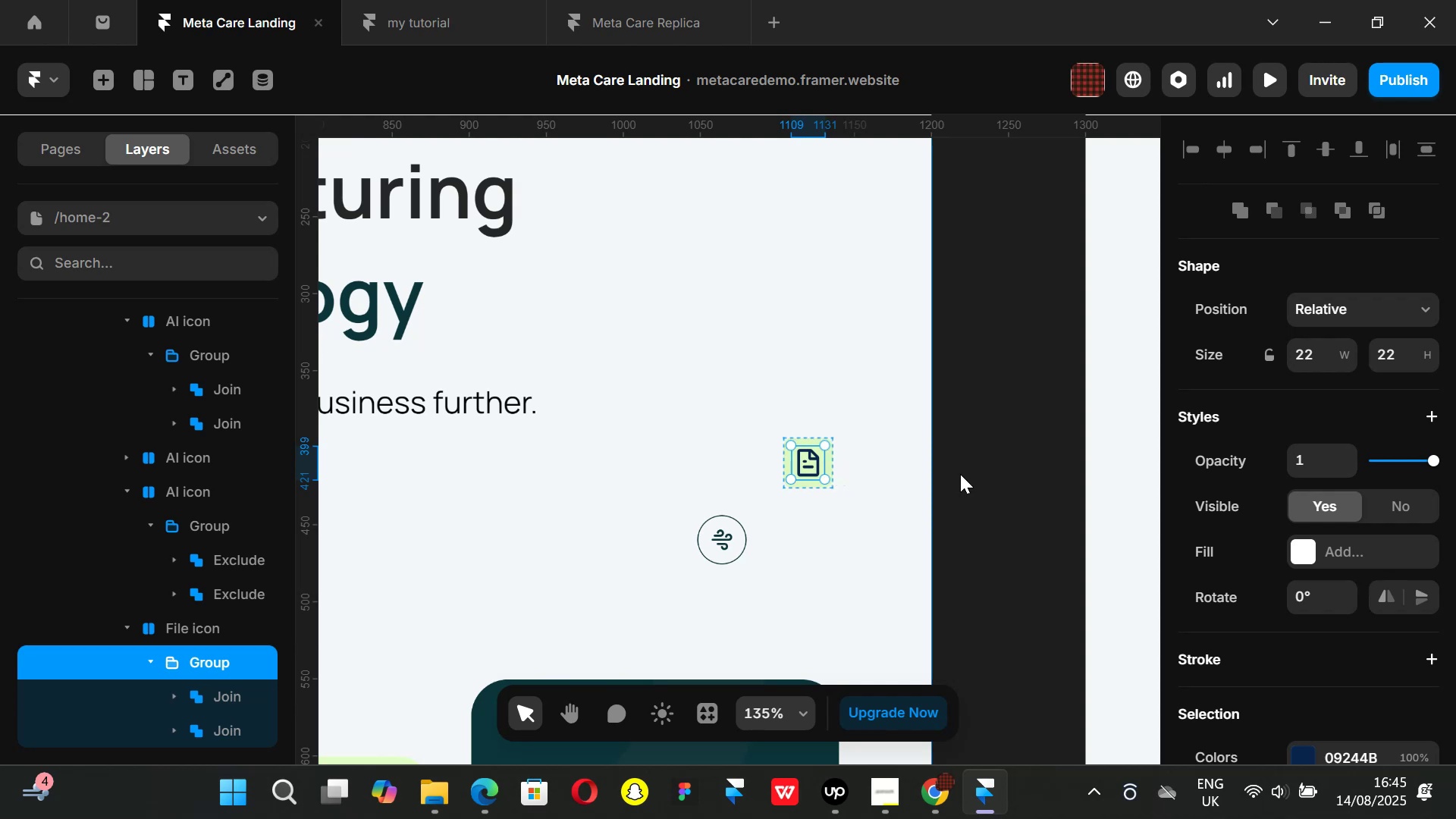 
left_click_drag(start_coordinate=[1040, 481], to_coordinate=[1031, 488])
 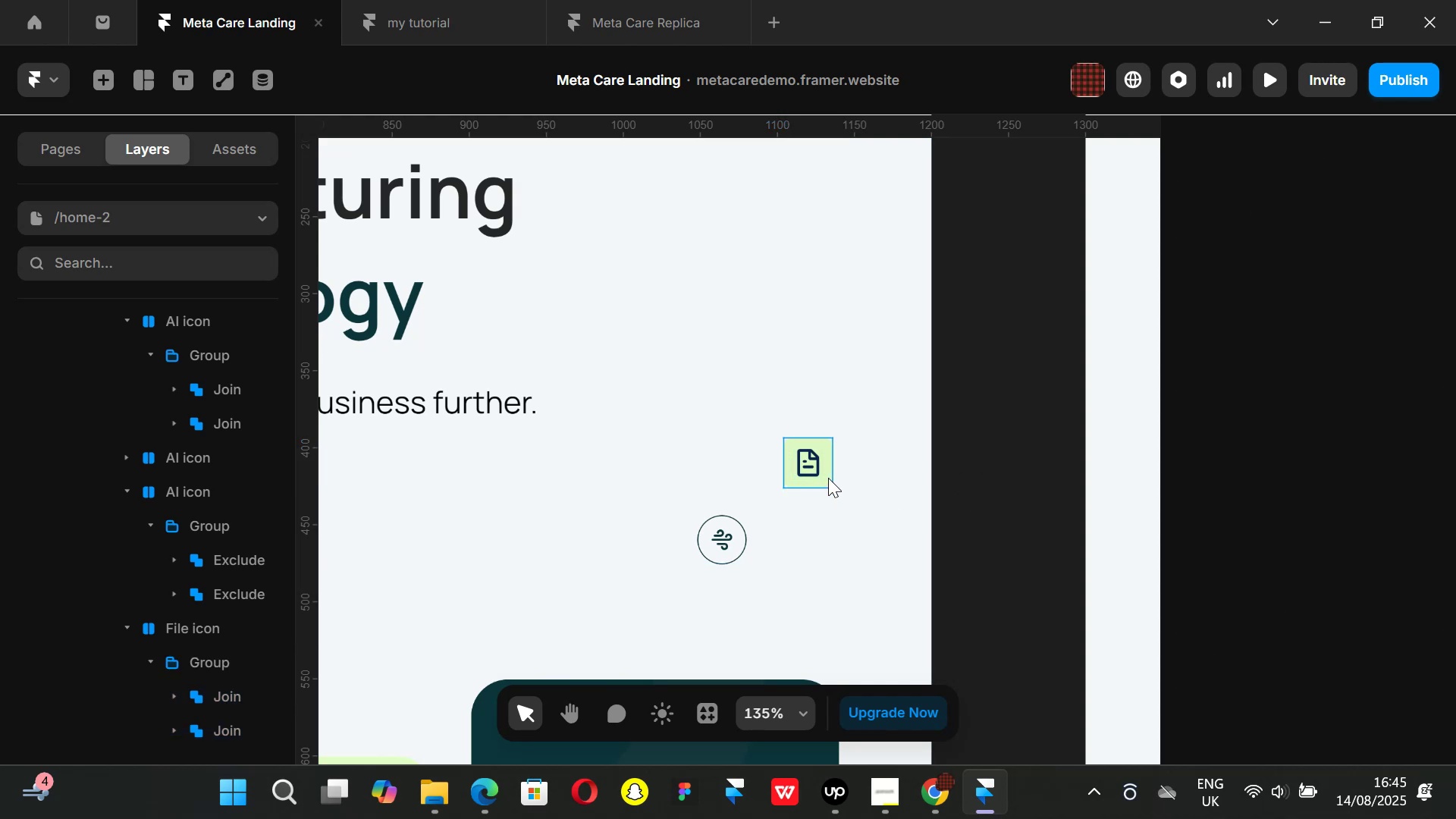 
left_click([828, 478])
 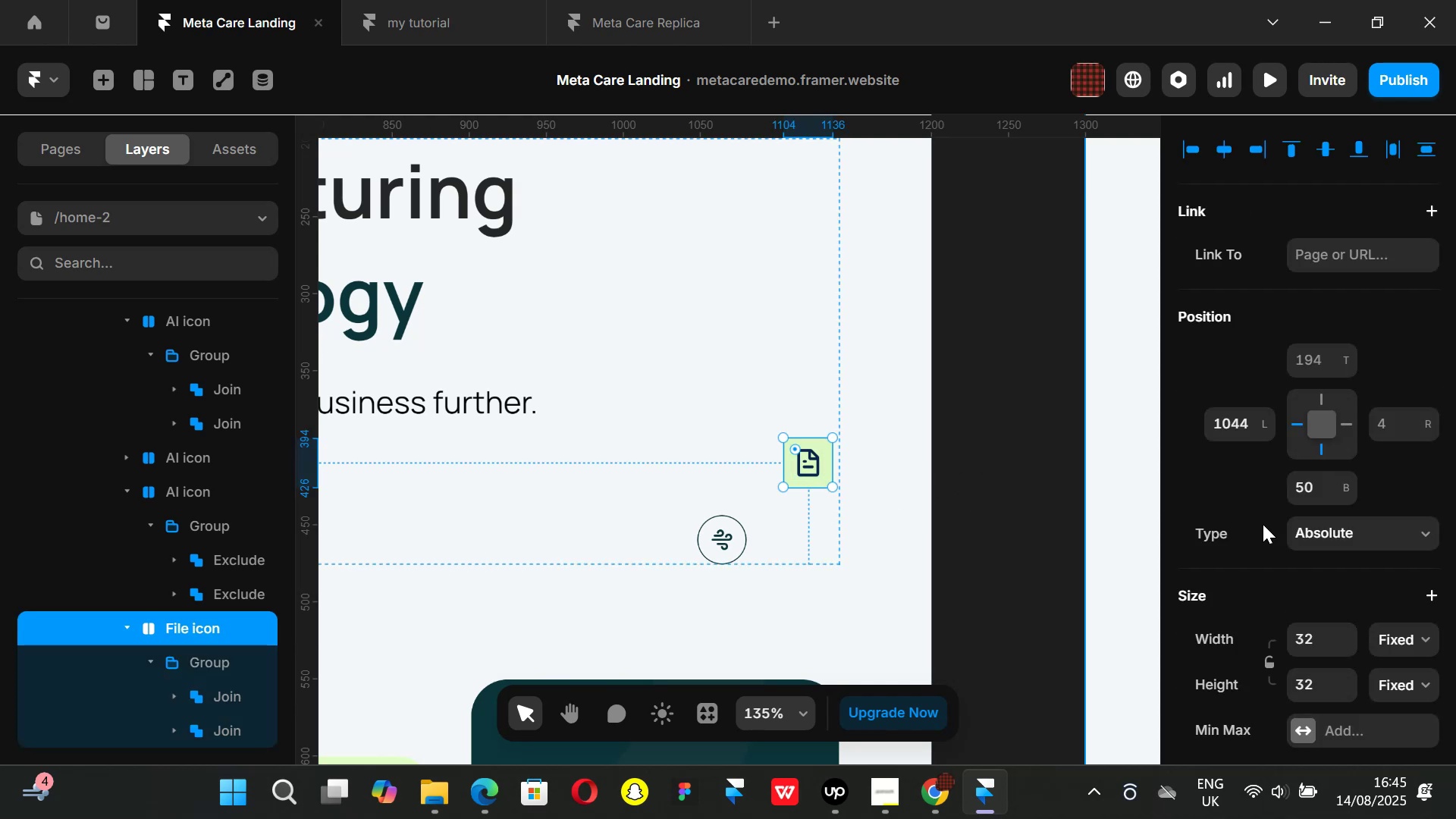 
scroll: coordinate [1330, 463], scroll_direction: down, amount: 6.0
 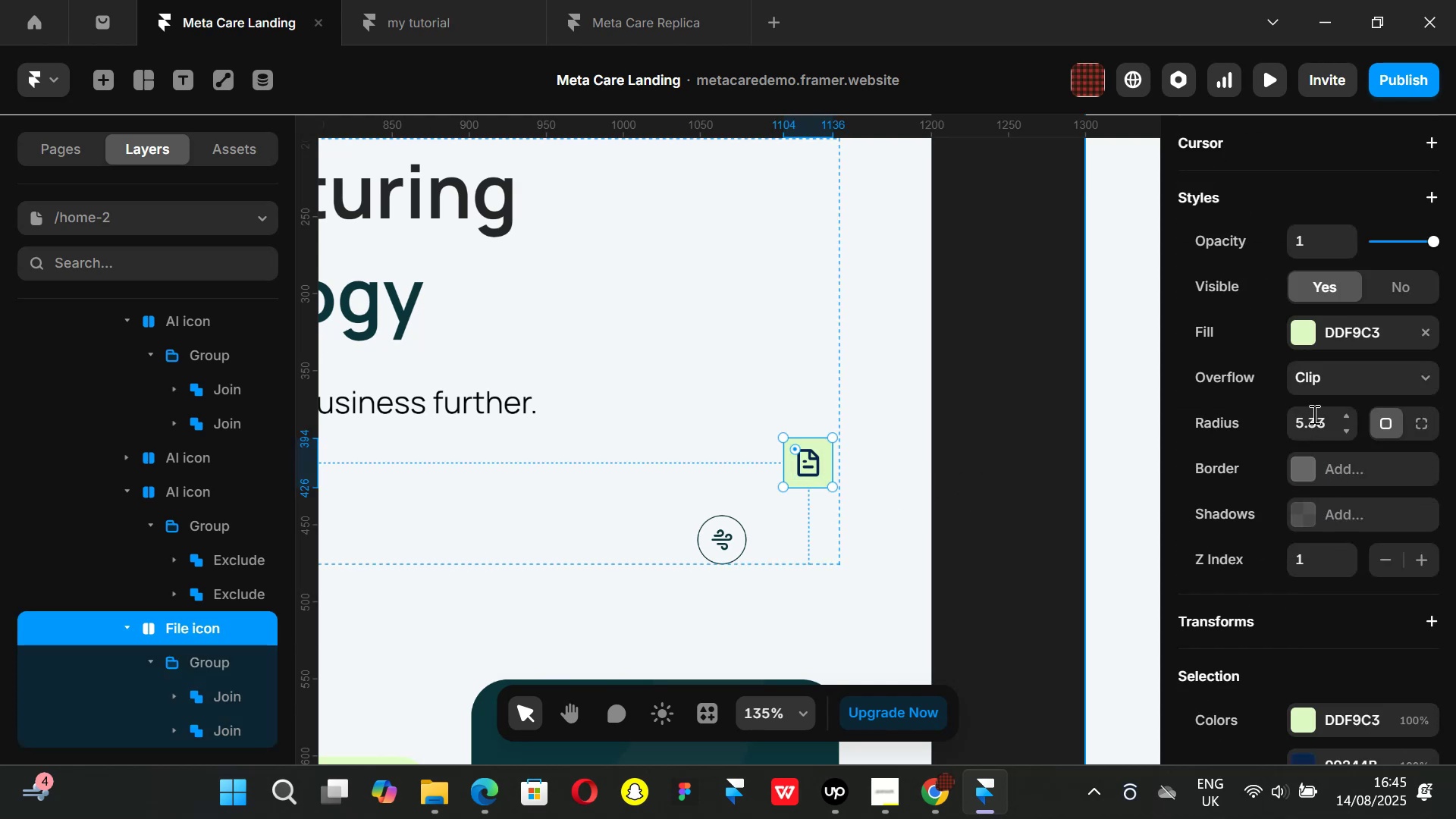 
left_click([1320, 428])
 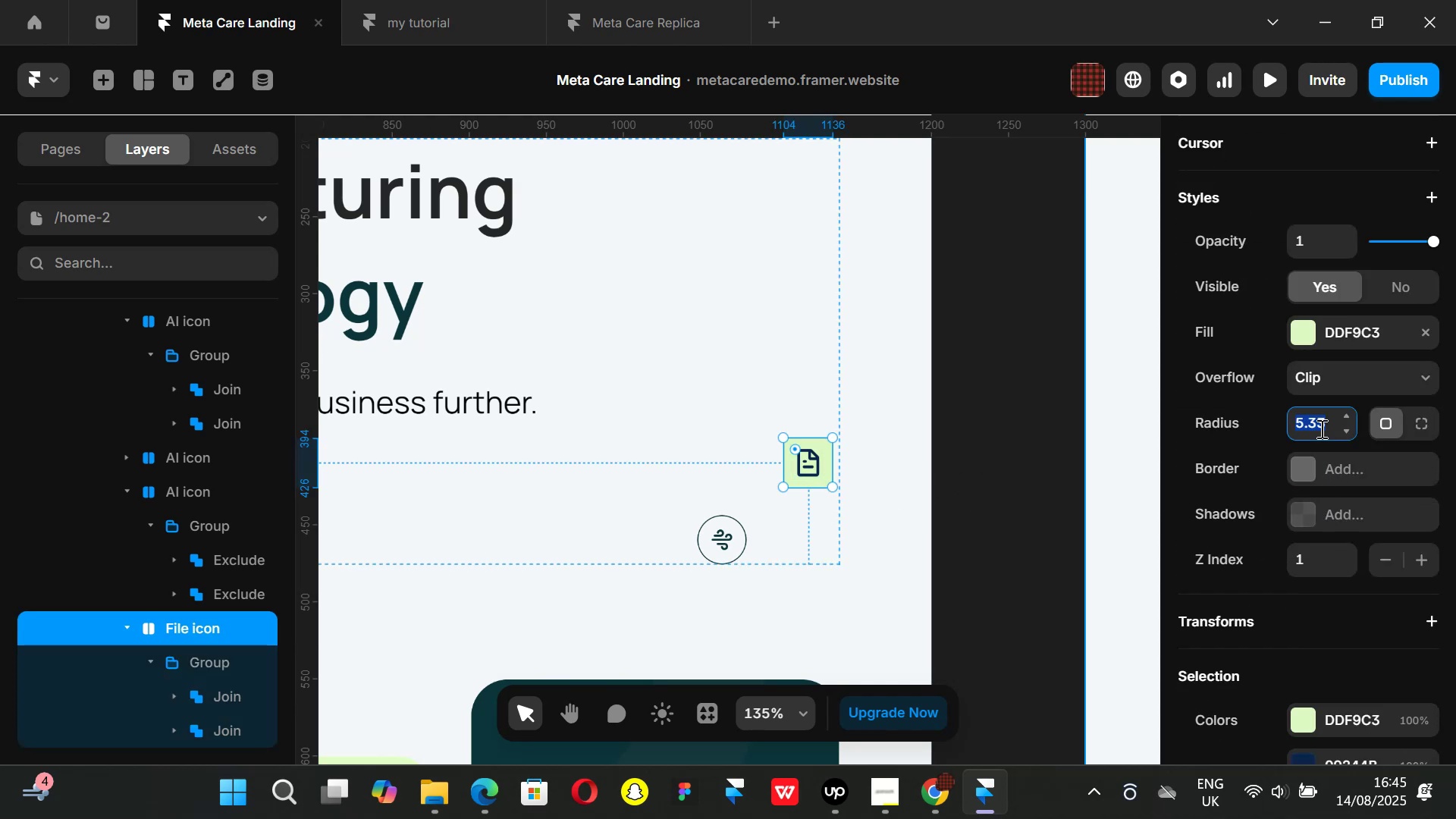 
type(100)
 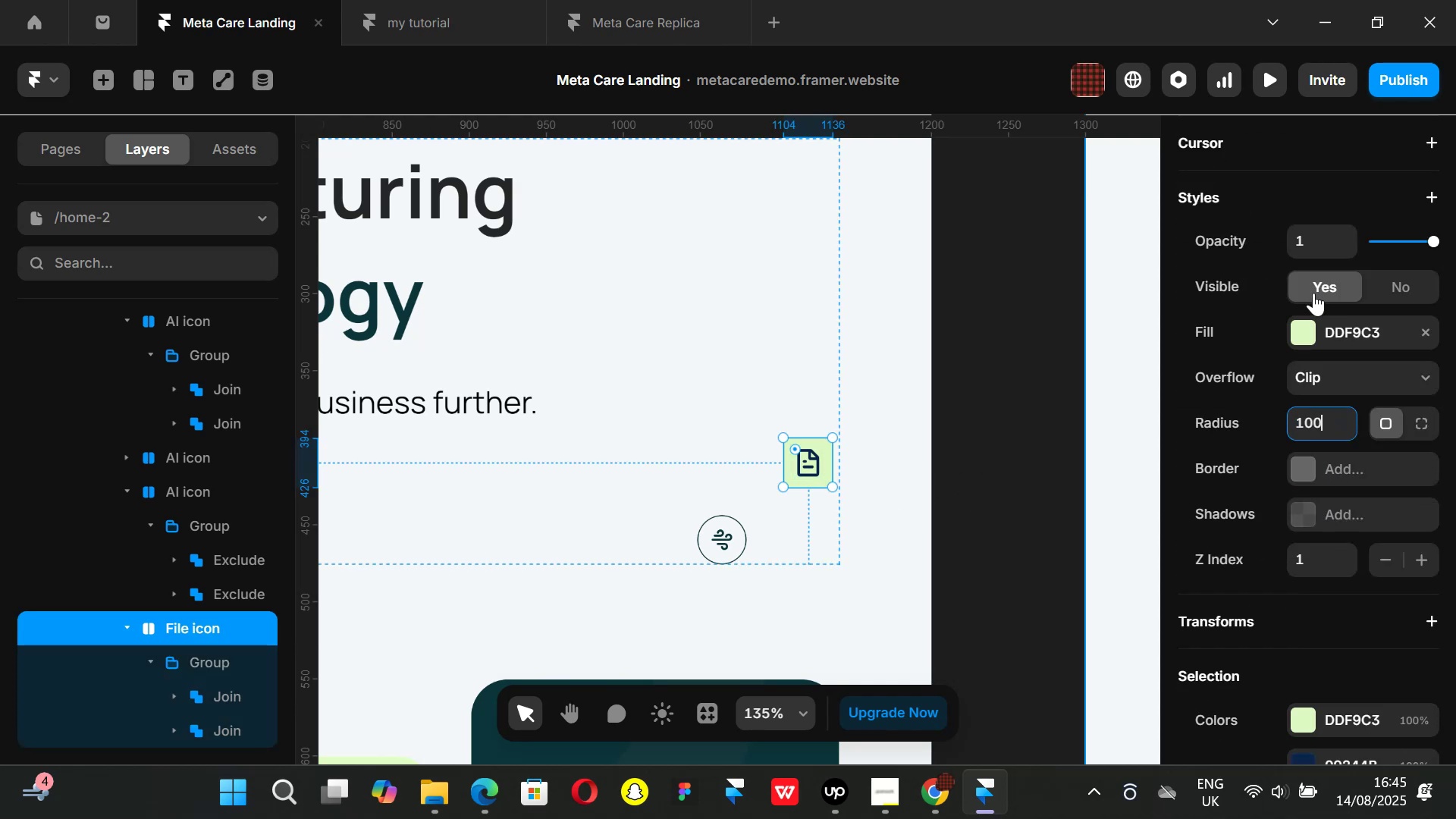 
key(Enter)
 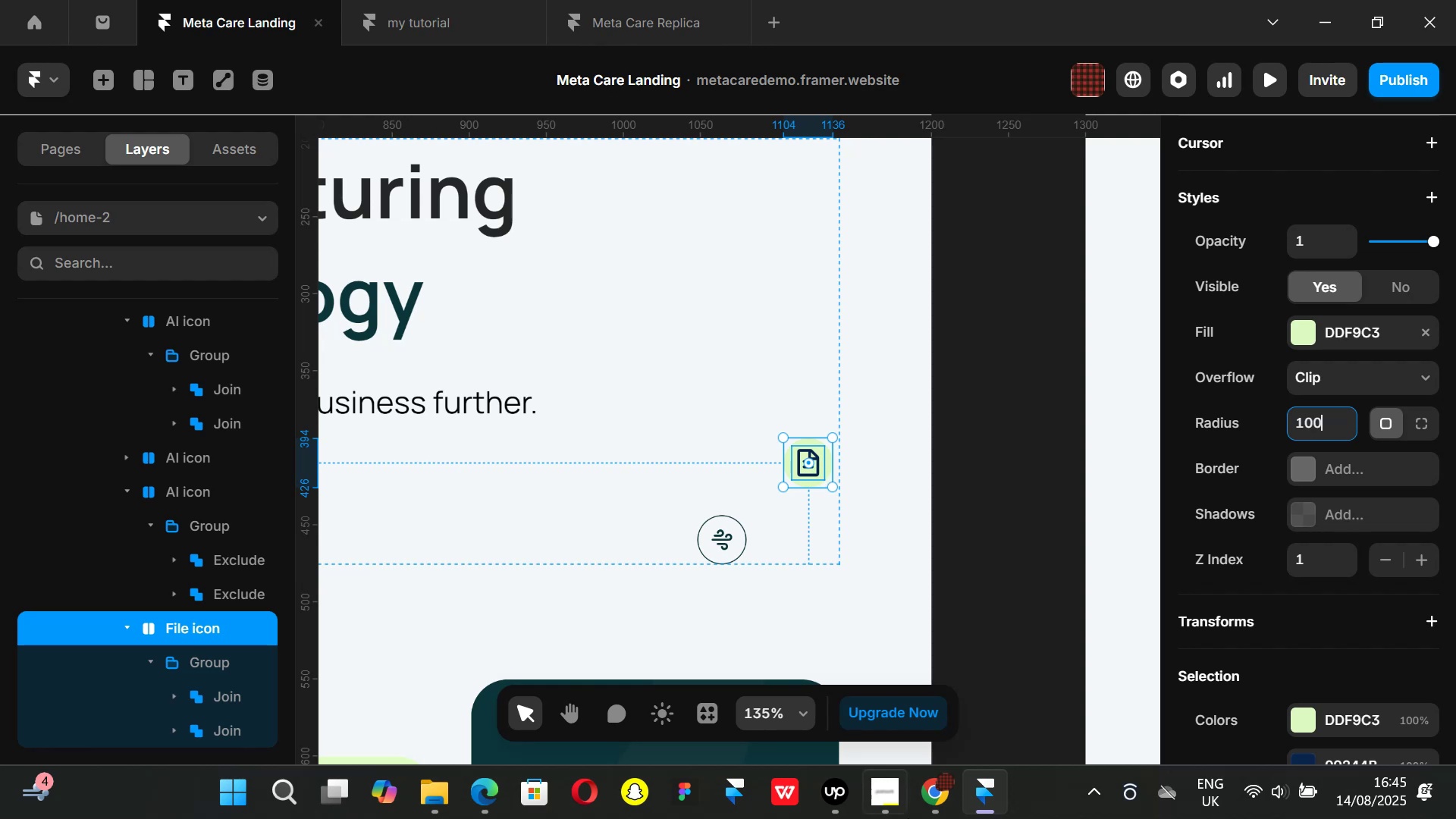 
hold_key(key=ControlLeft, duration=0.46)
scroll: coordinate [801, 488], scroll_direction: up, amount: 1.0
 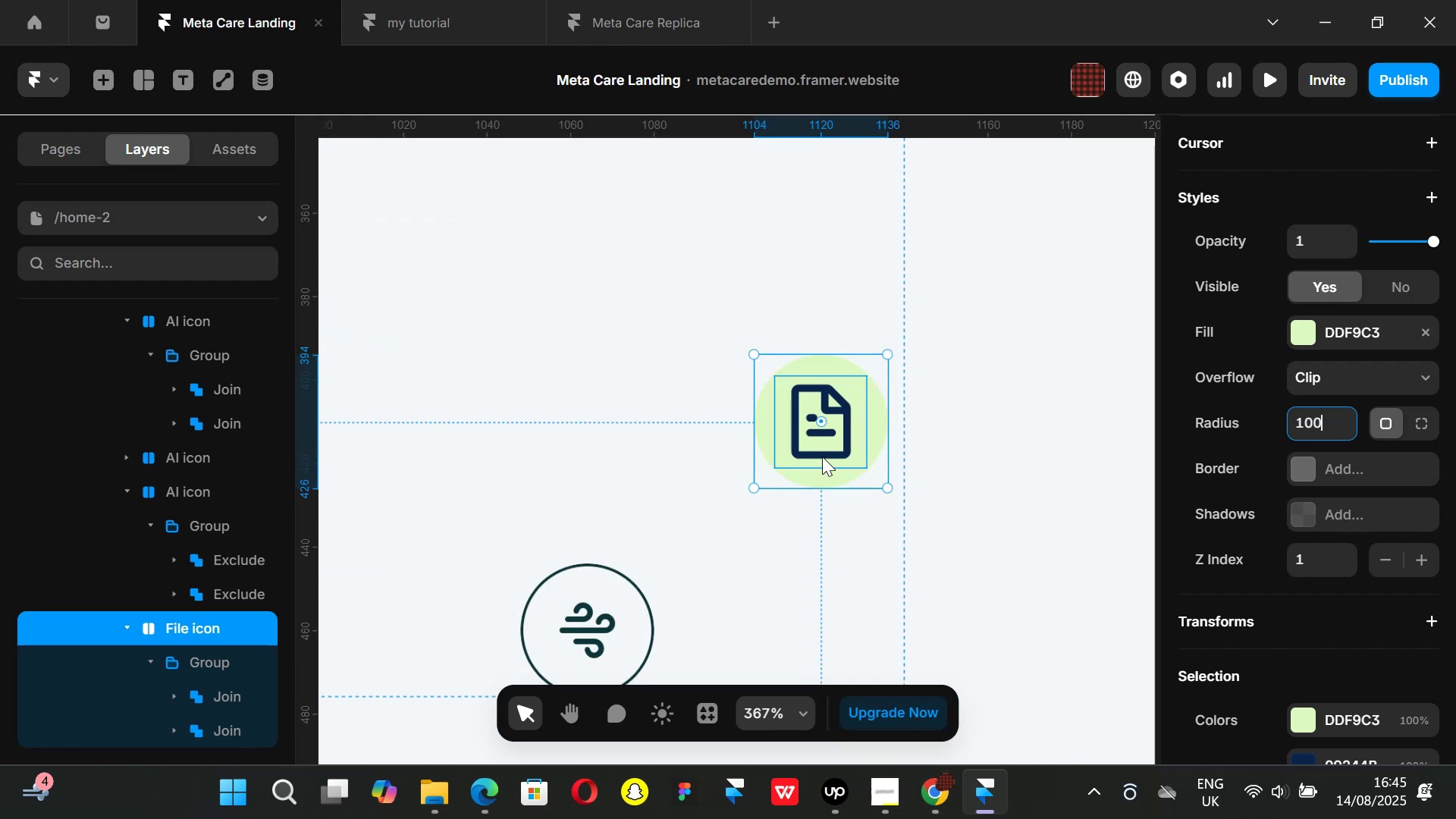 
left_click([822, 457])
 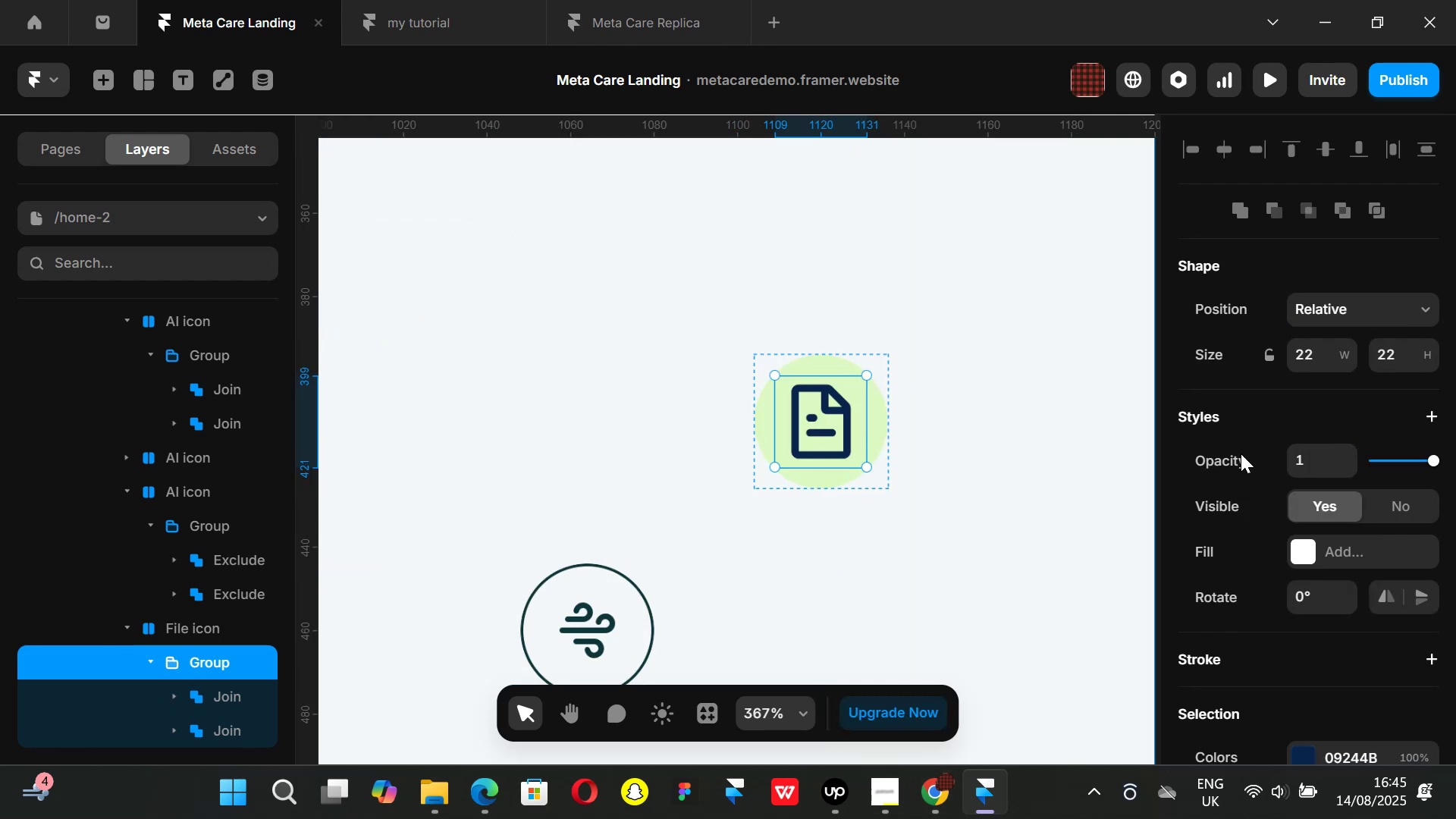 
key(Backspace)
 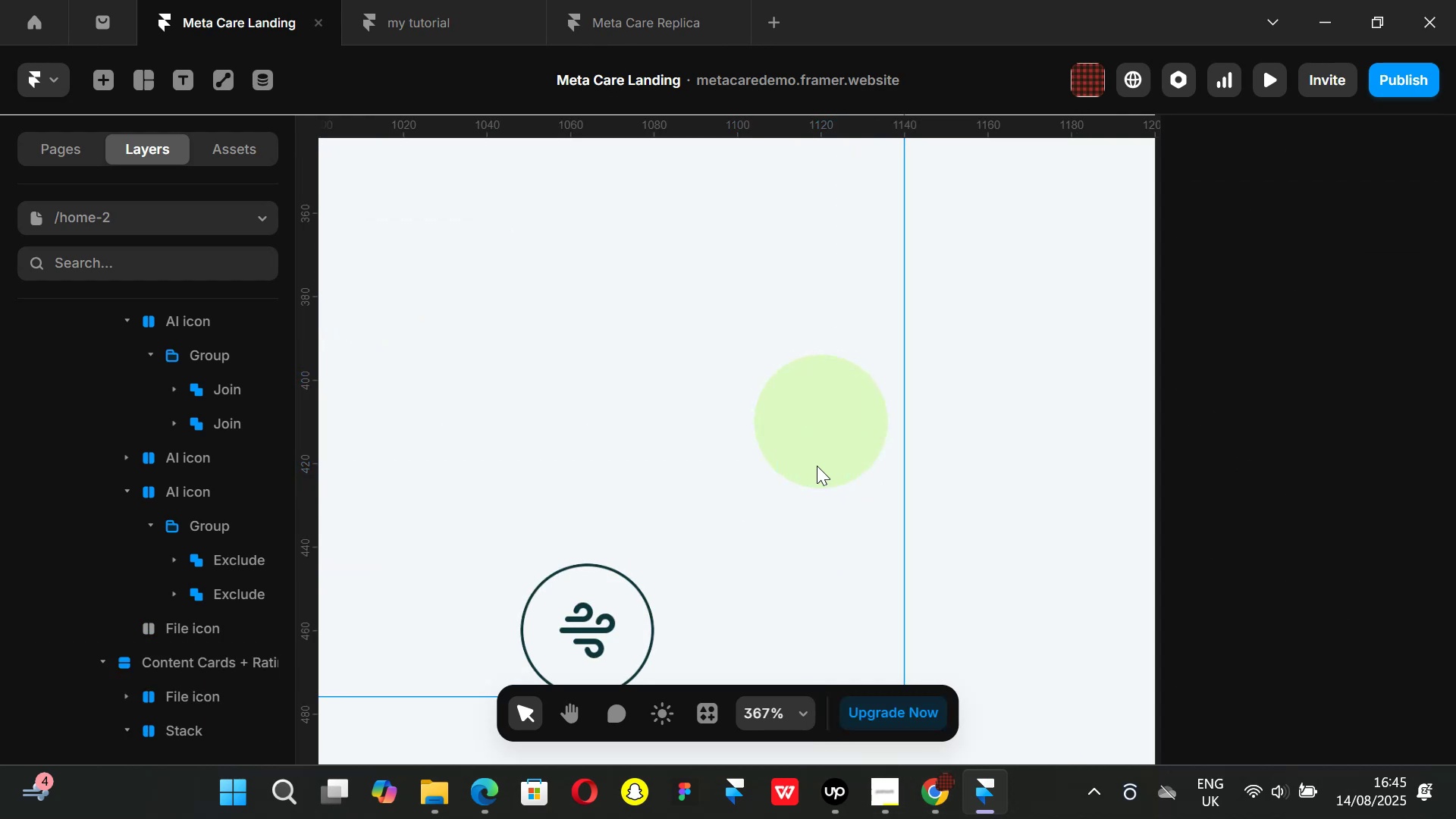 
left_click([857, 466])
 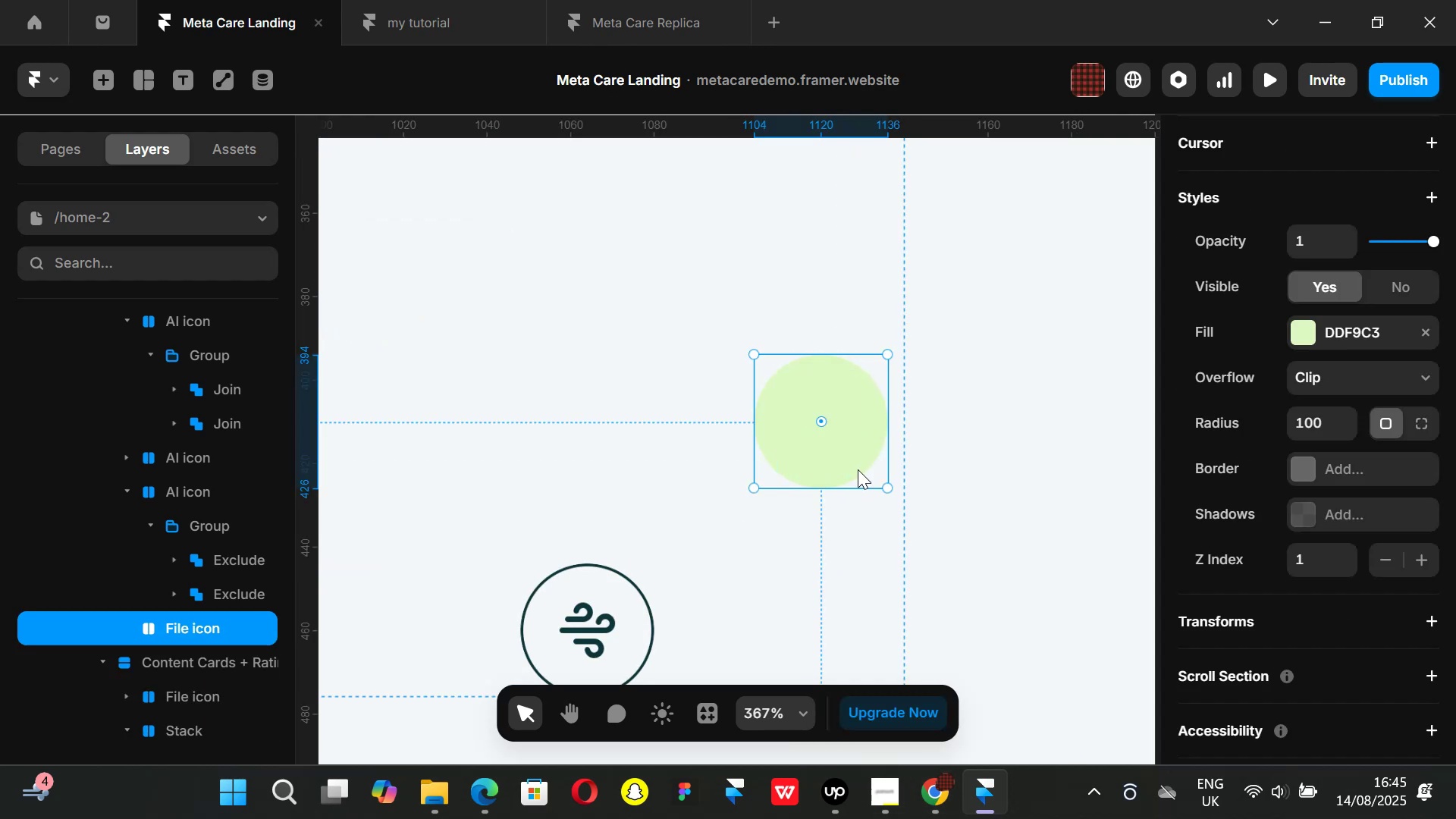 
key(Control+ControlLeft)
 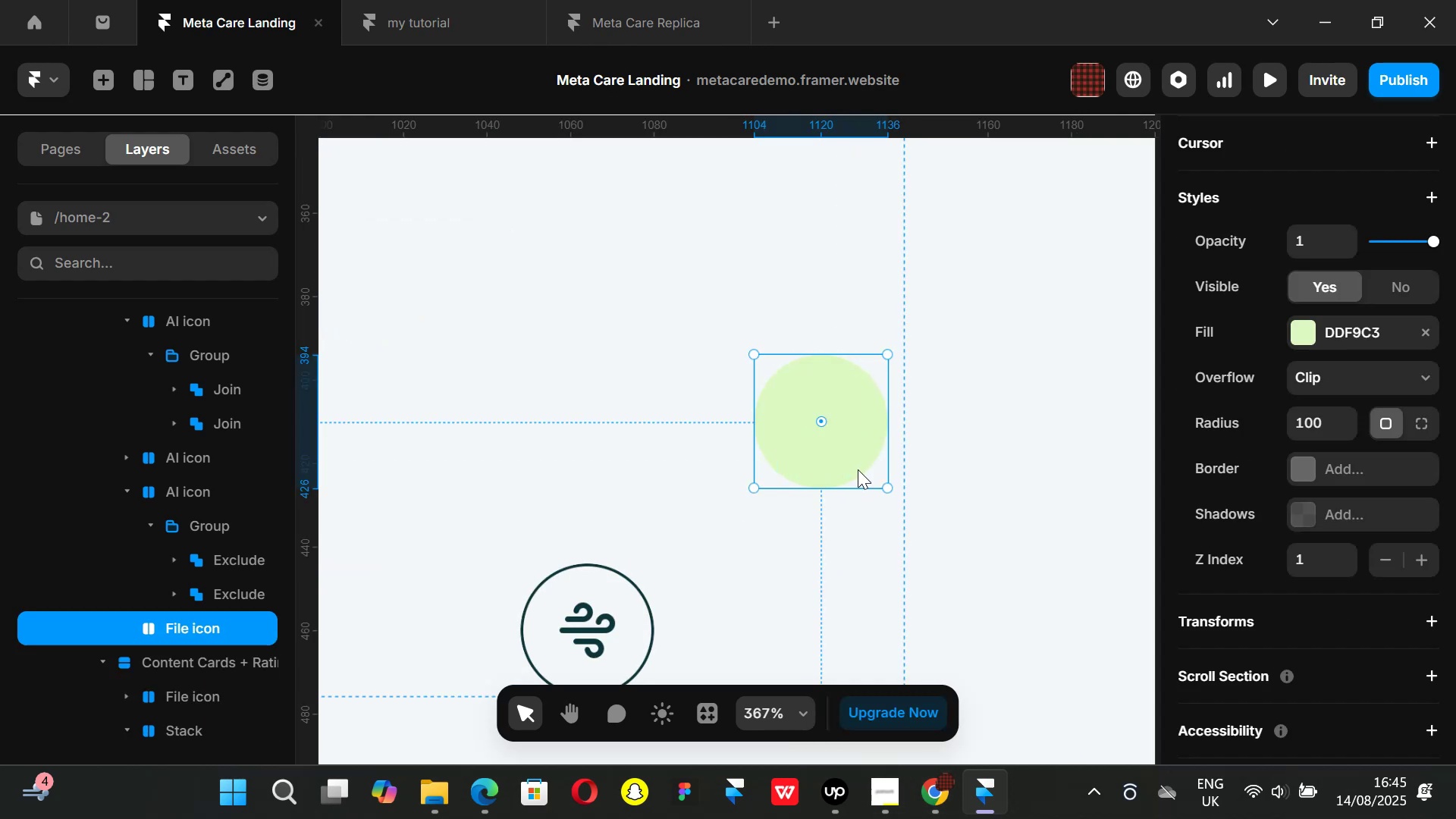 
key(Control+V)
 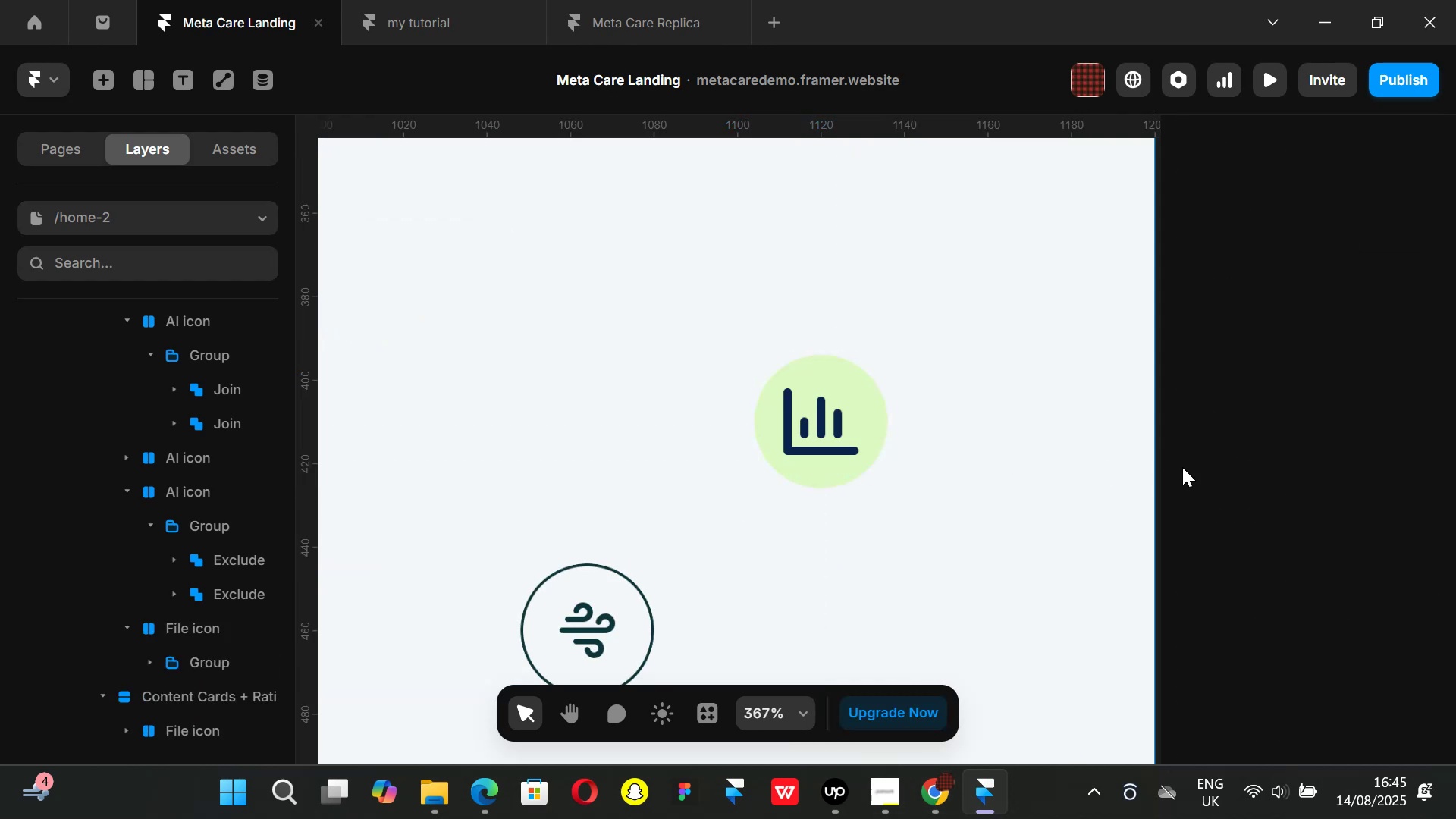 
key(K)
 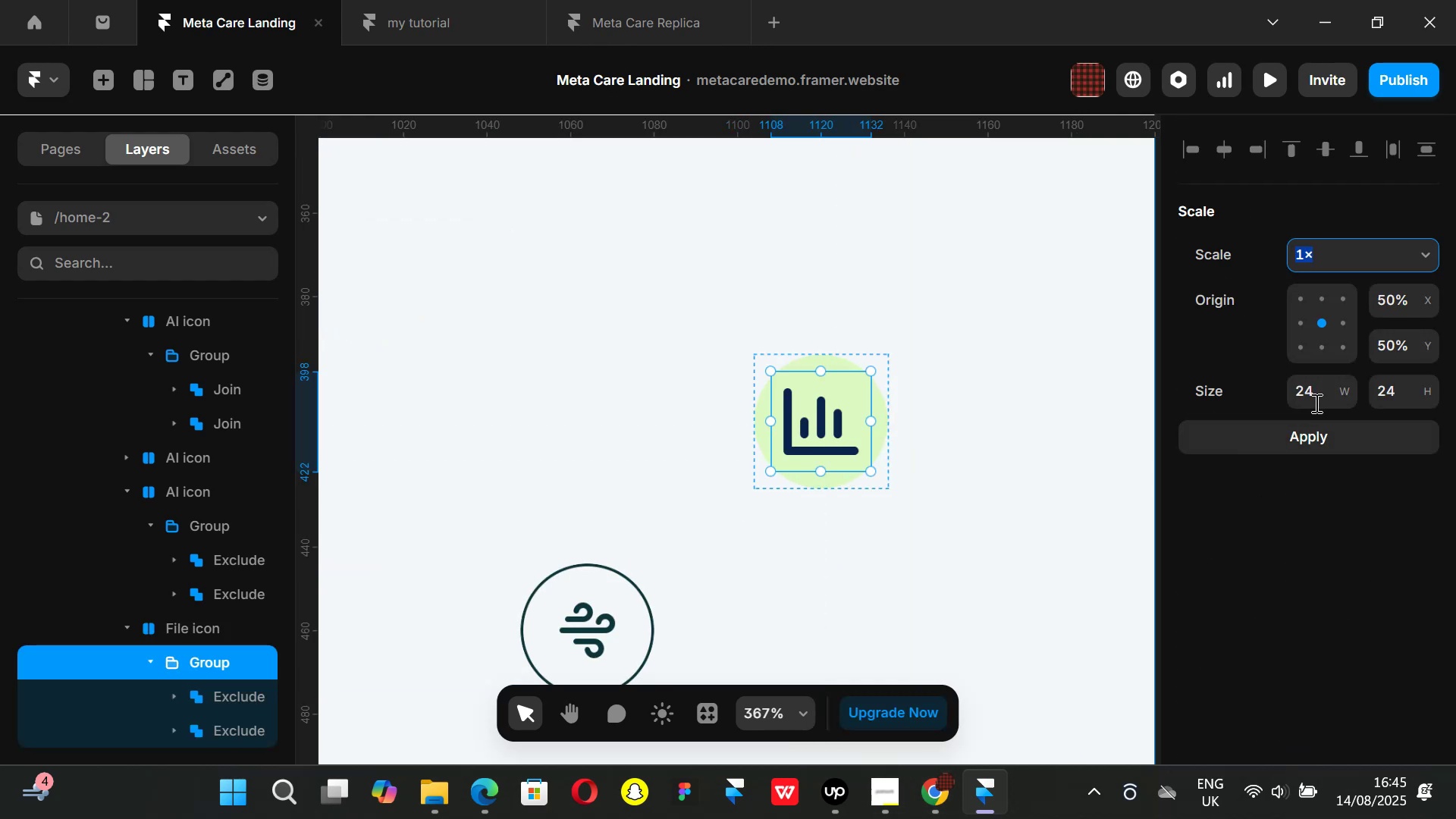 
left_click([1313, 399])
 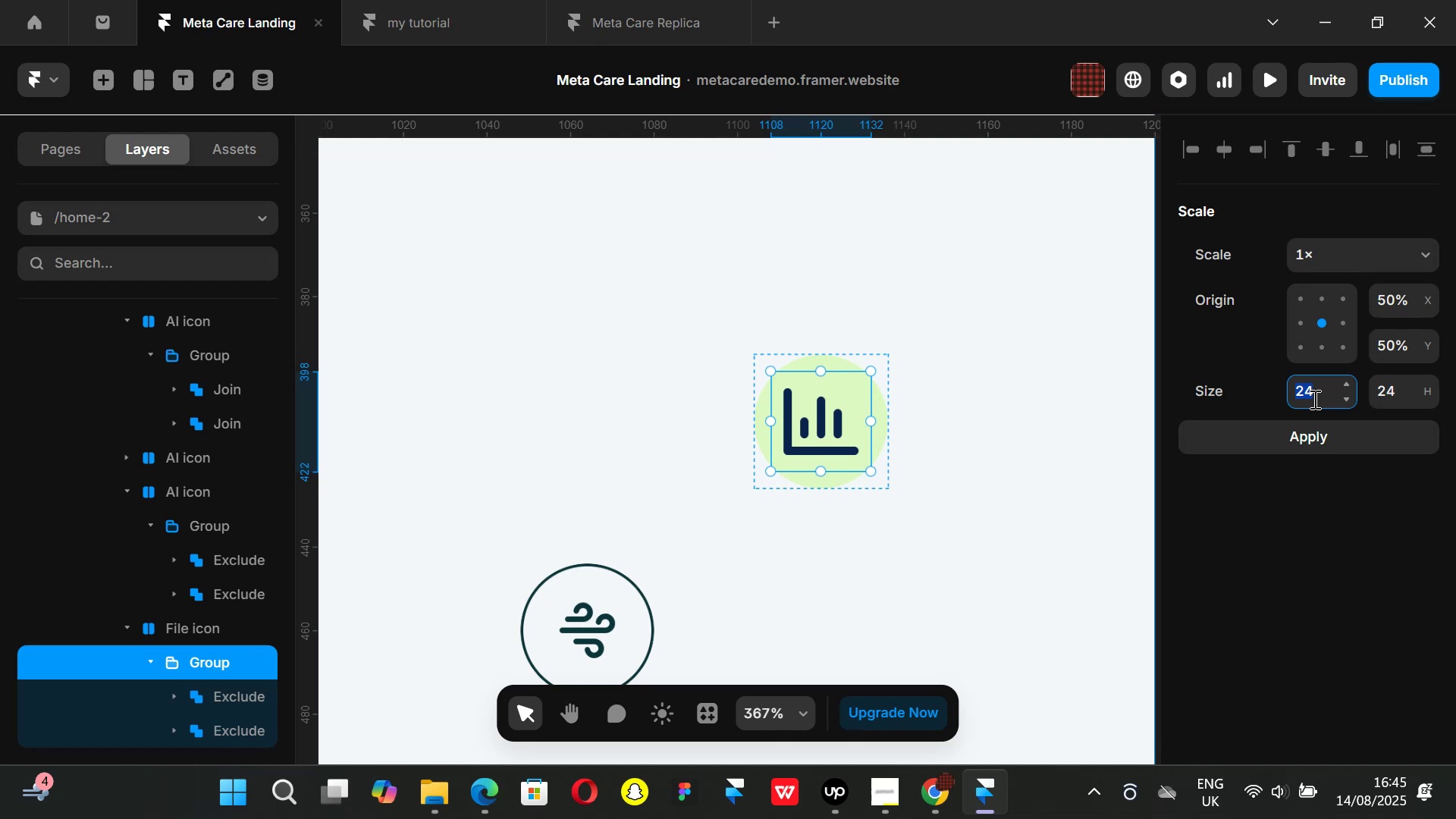 
type(16)
 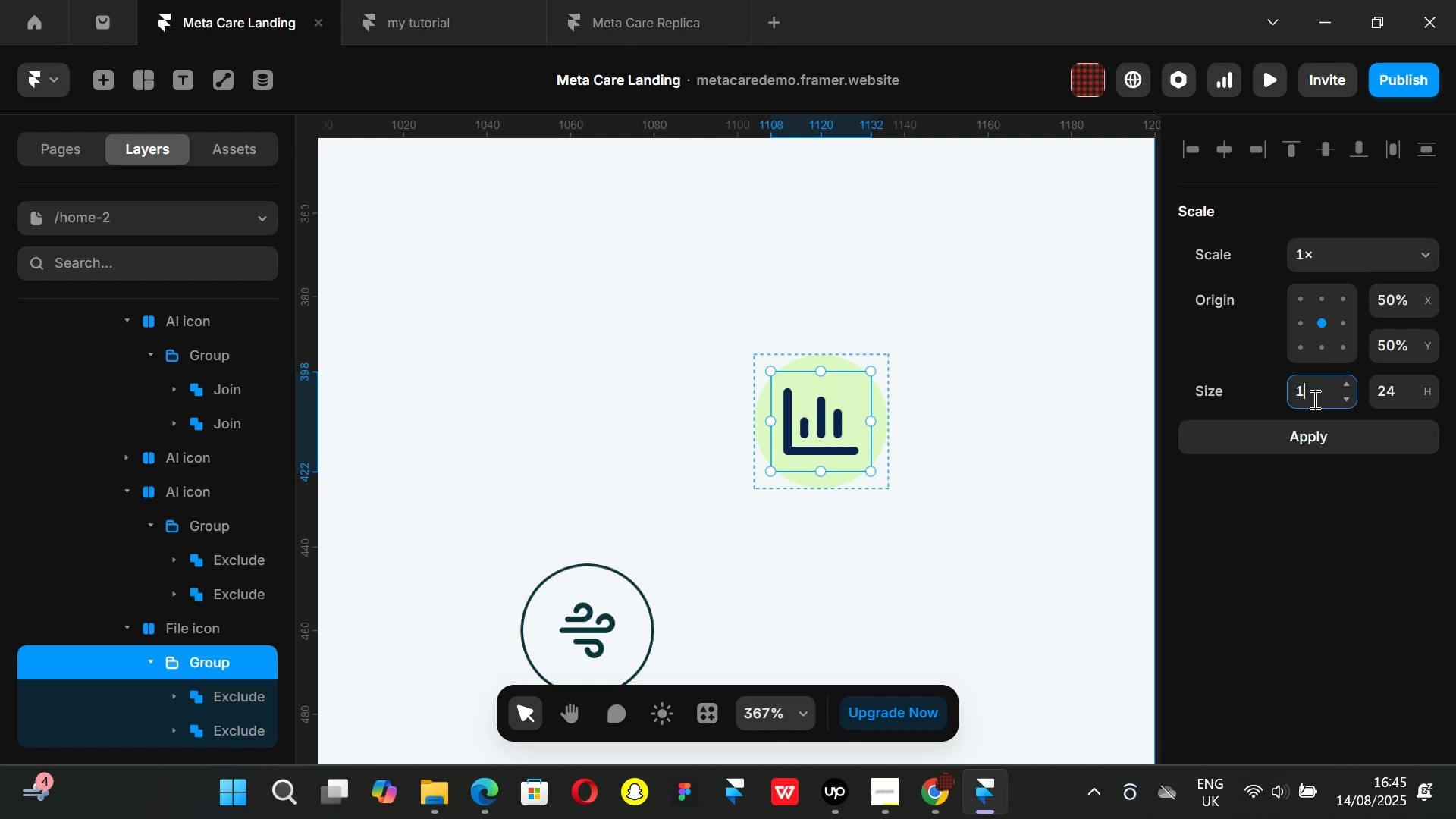 
key(Enter)
 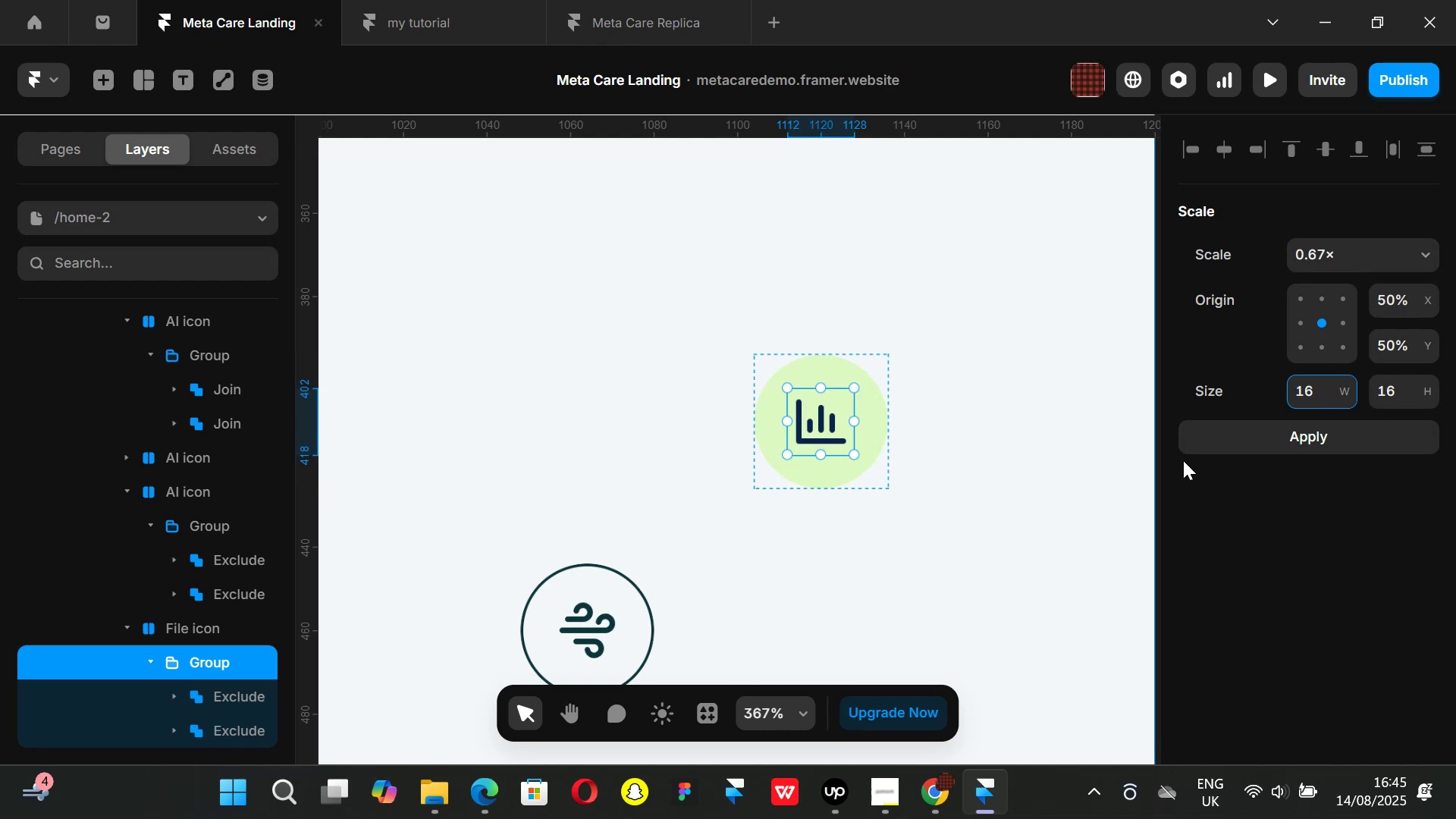 
left_click([1131, 539])
 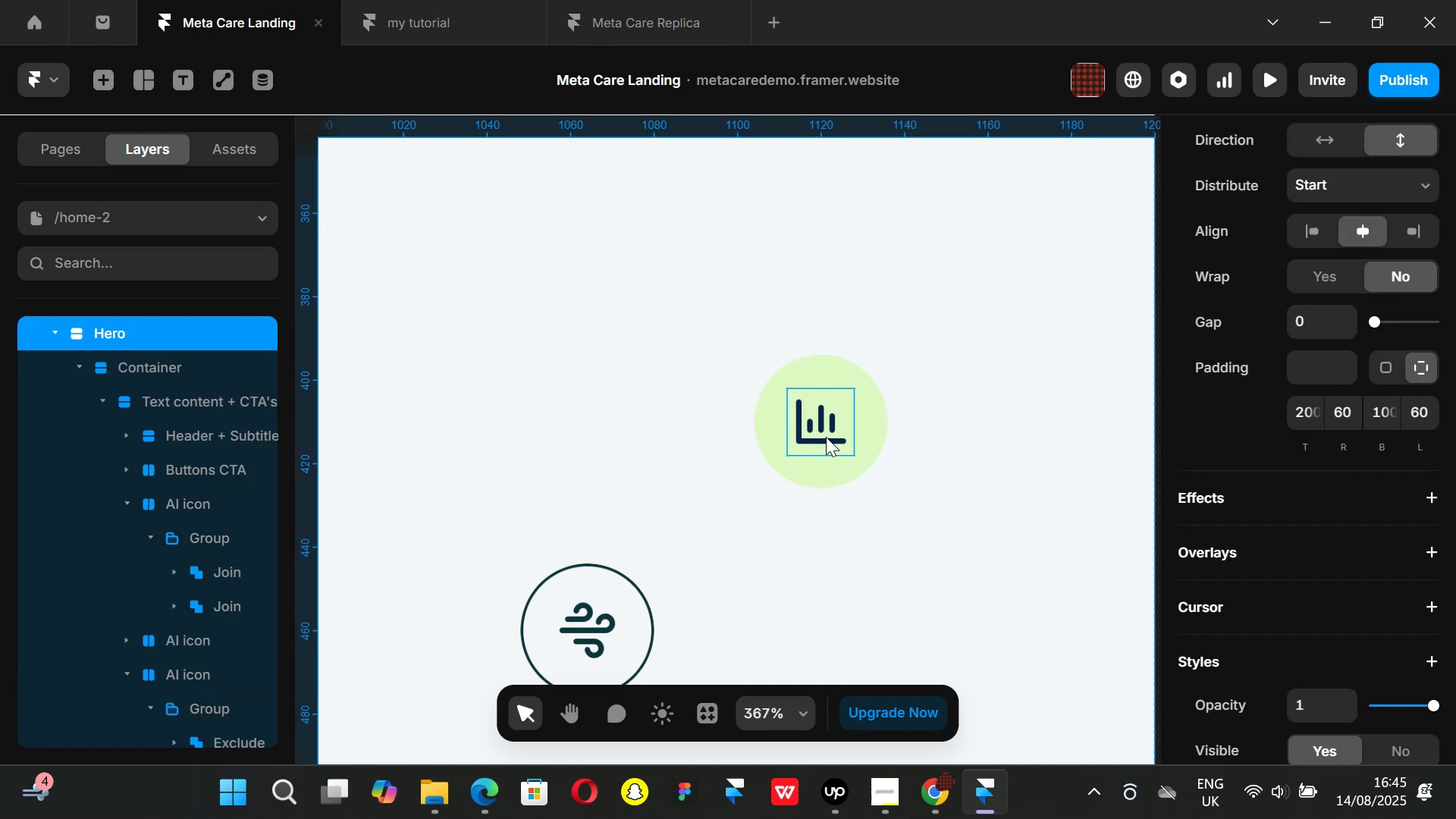 
left_click([826, 437])
 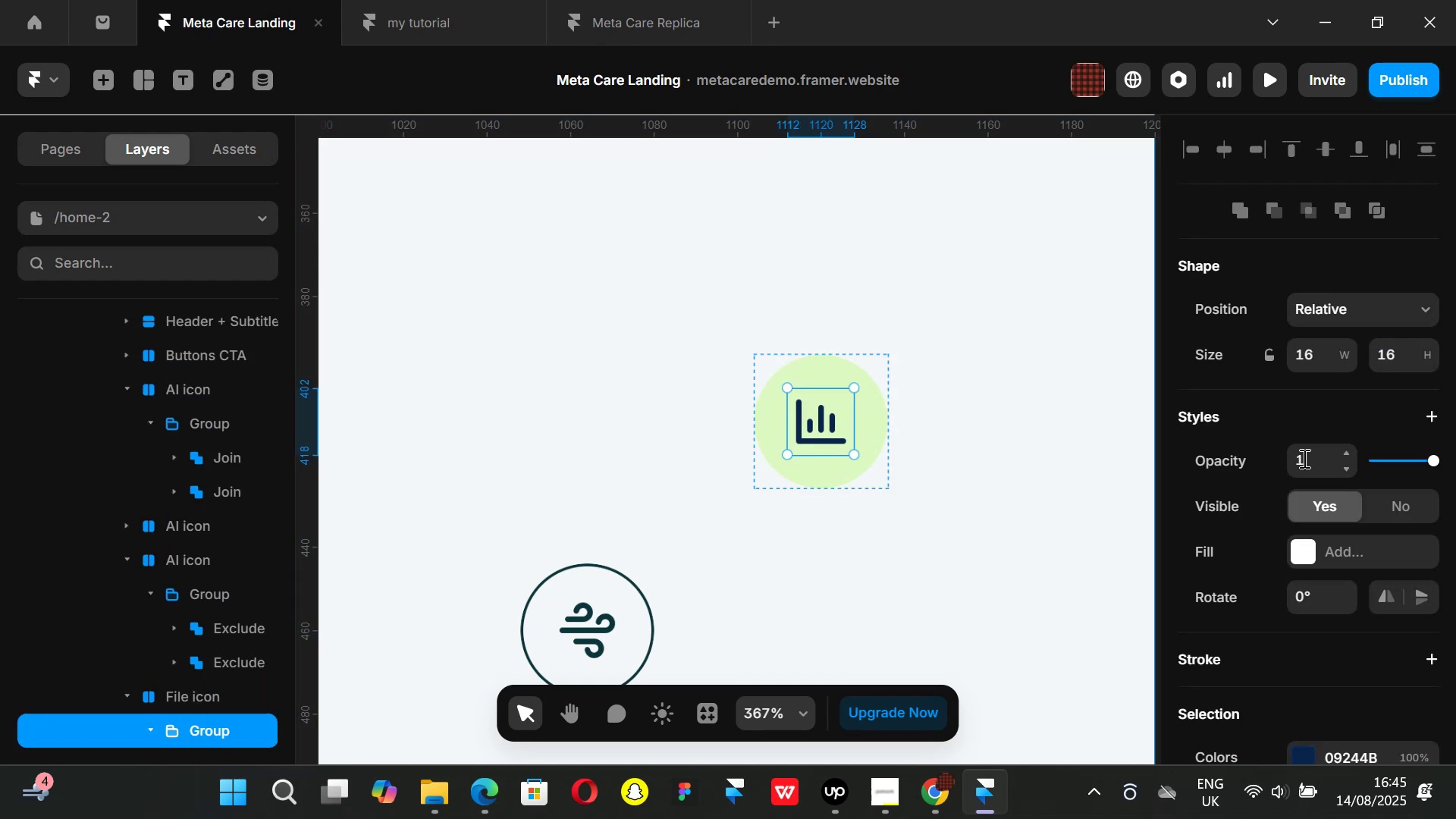 
scroll: coordinate [1315, 526], scroll_direction: down, amount: 2.0
 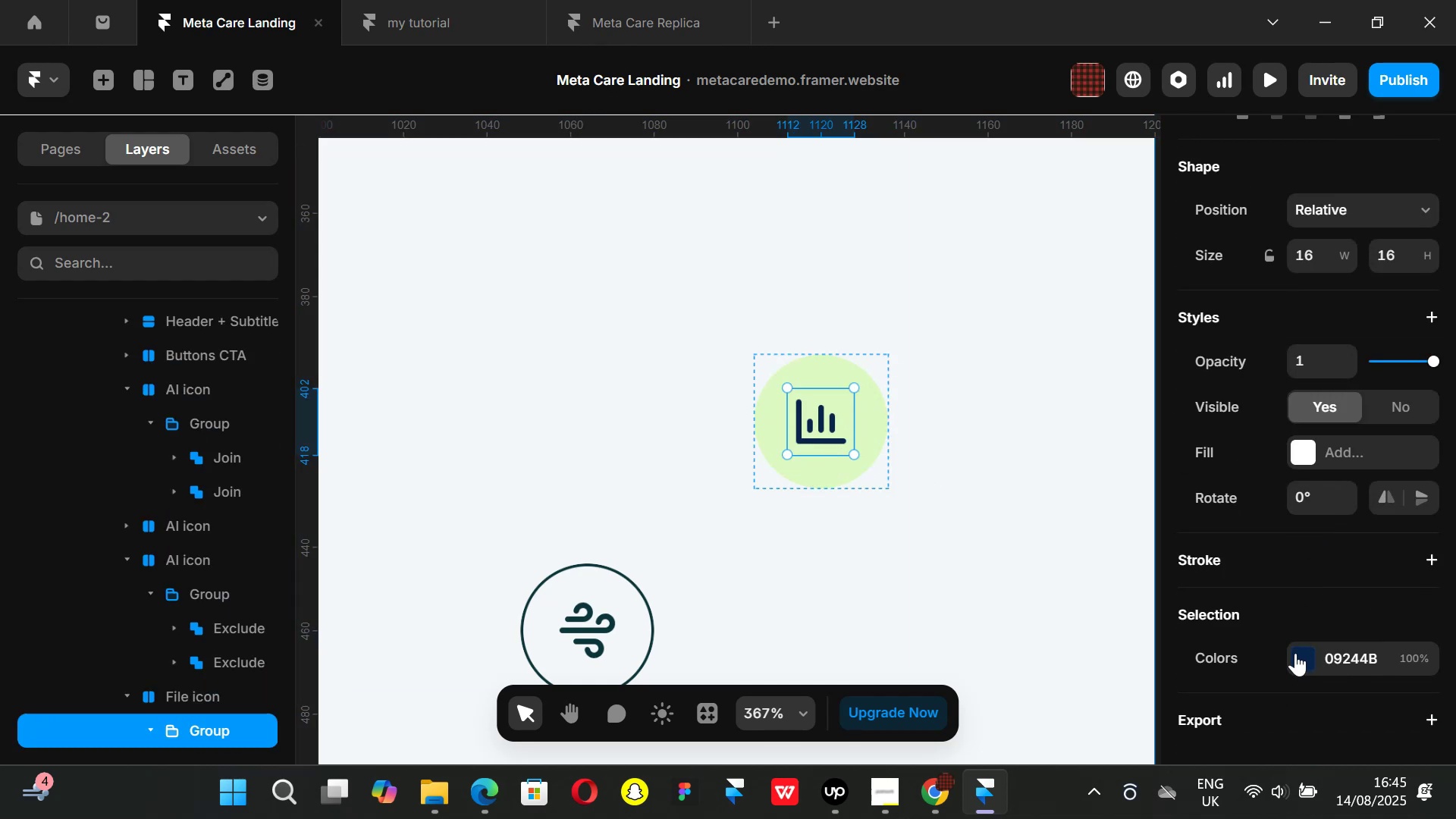 
left_click([1297, 656])
 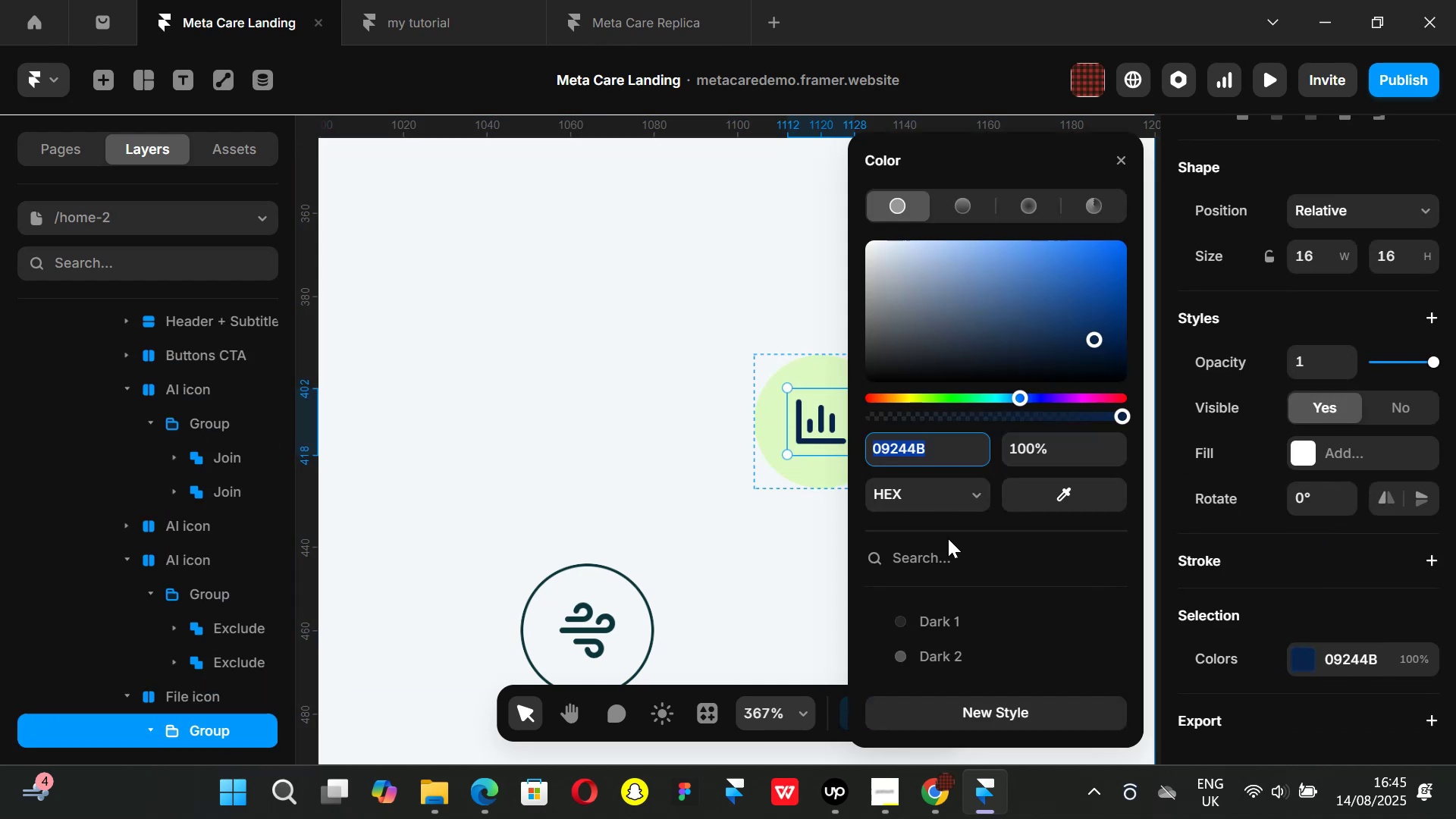 
scroll: coordinate [947, 540], scroll_direction: down, amount: 8.0
 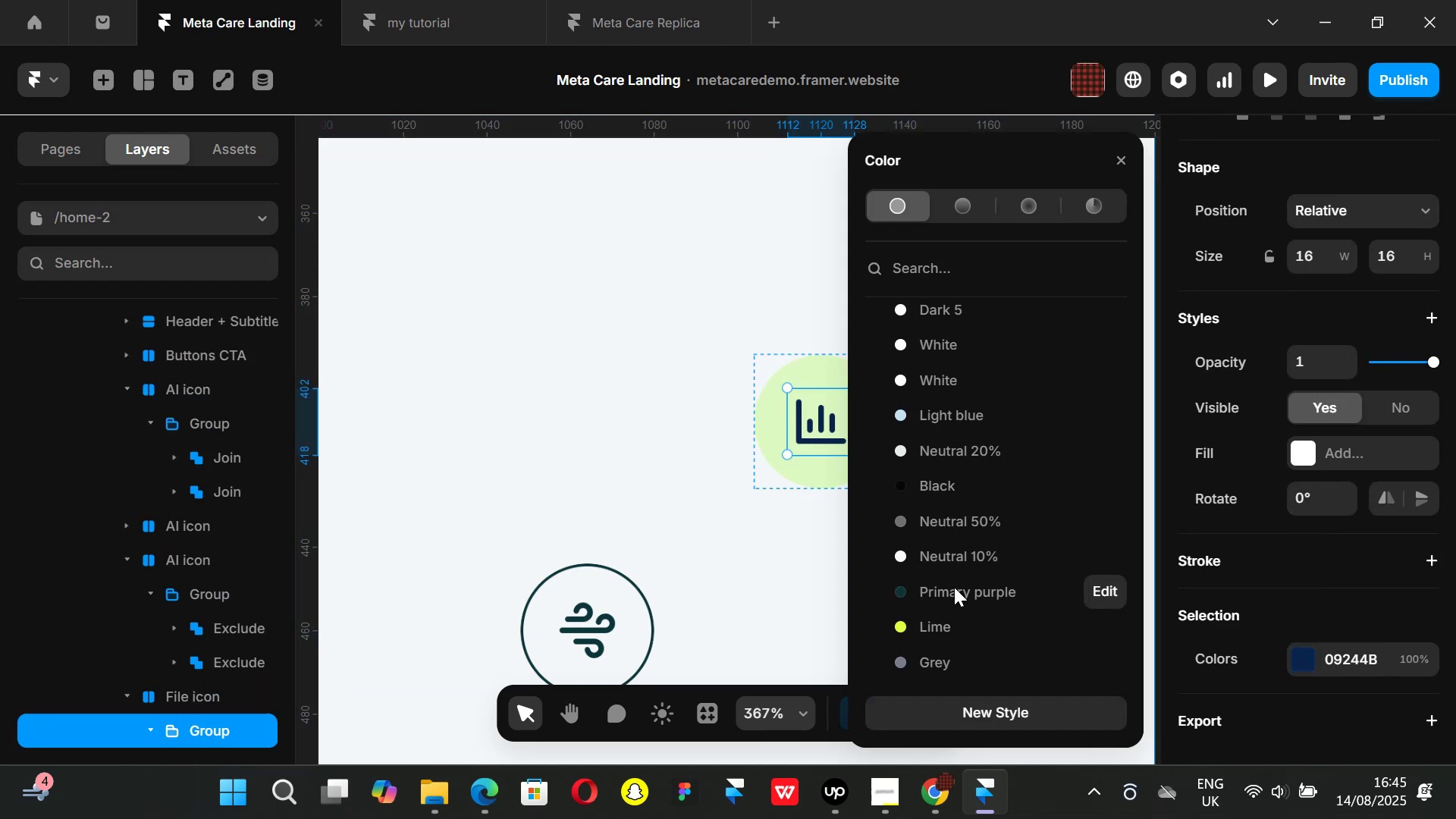 
left_click([954, 587])
 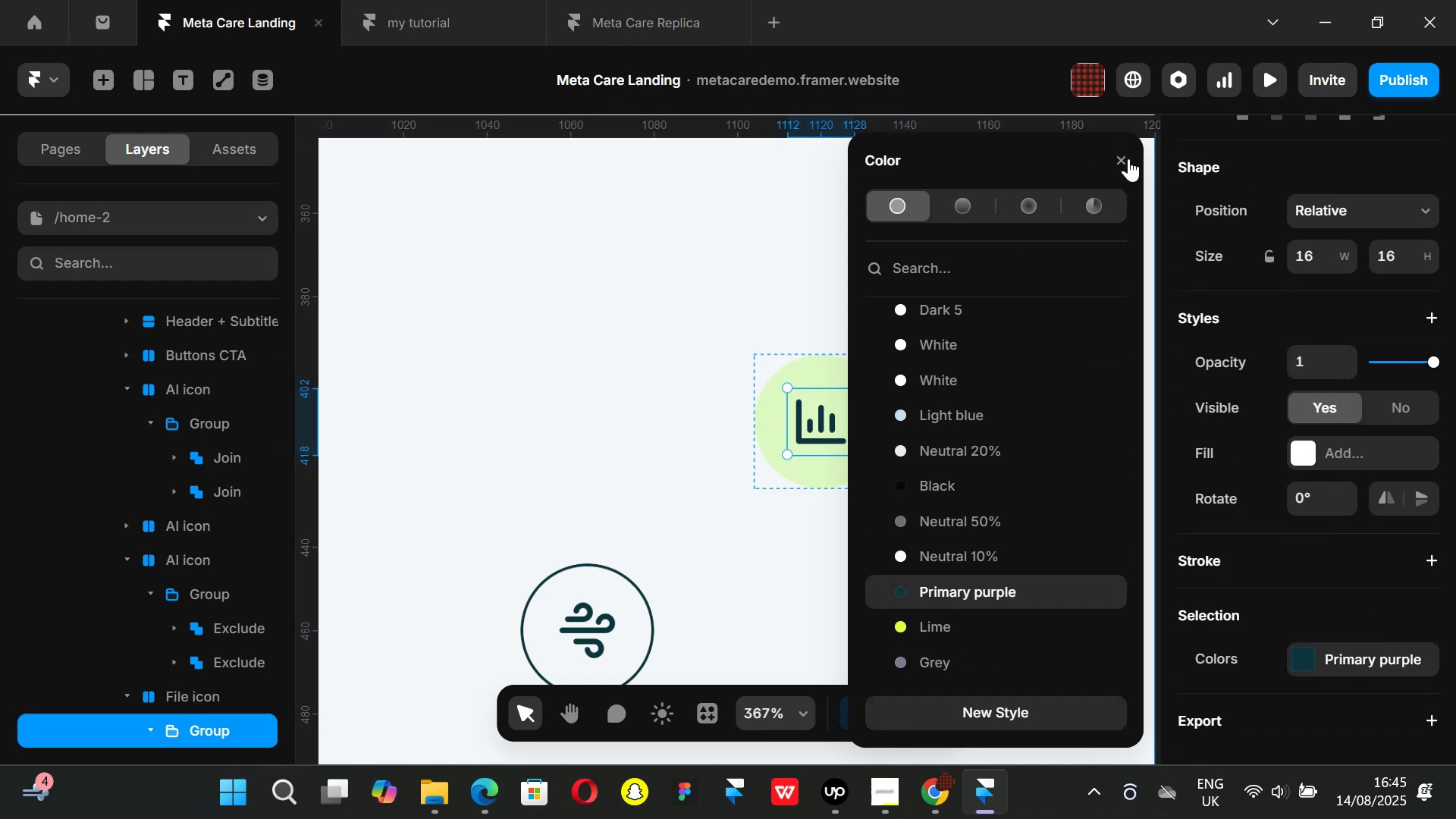 
left_click([1123, 159])
 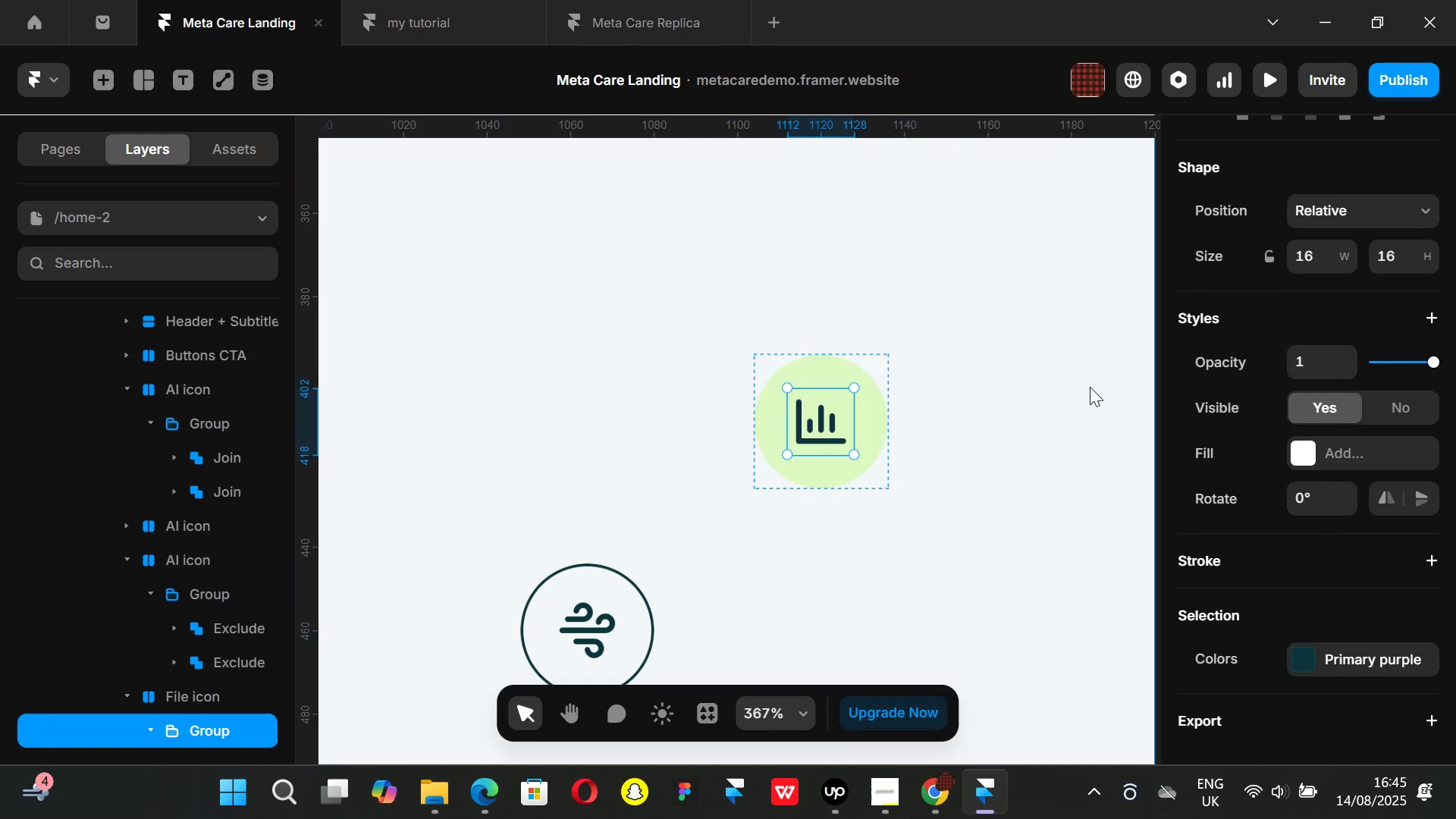 
left_click([1090, 387])
 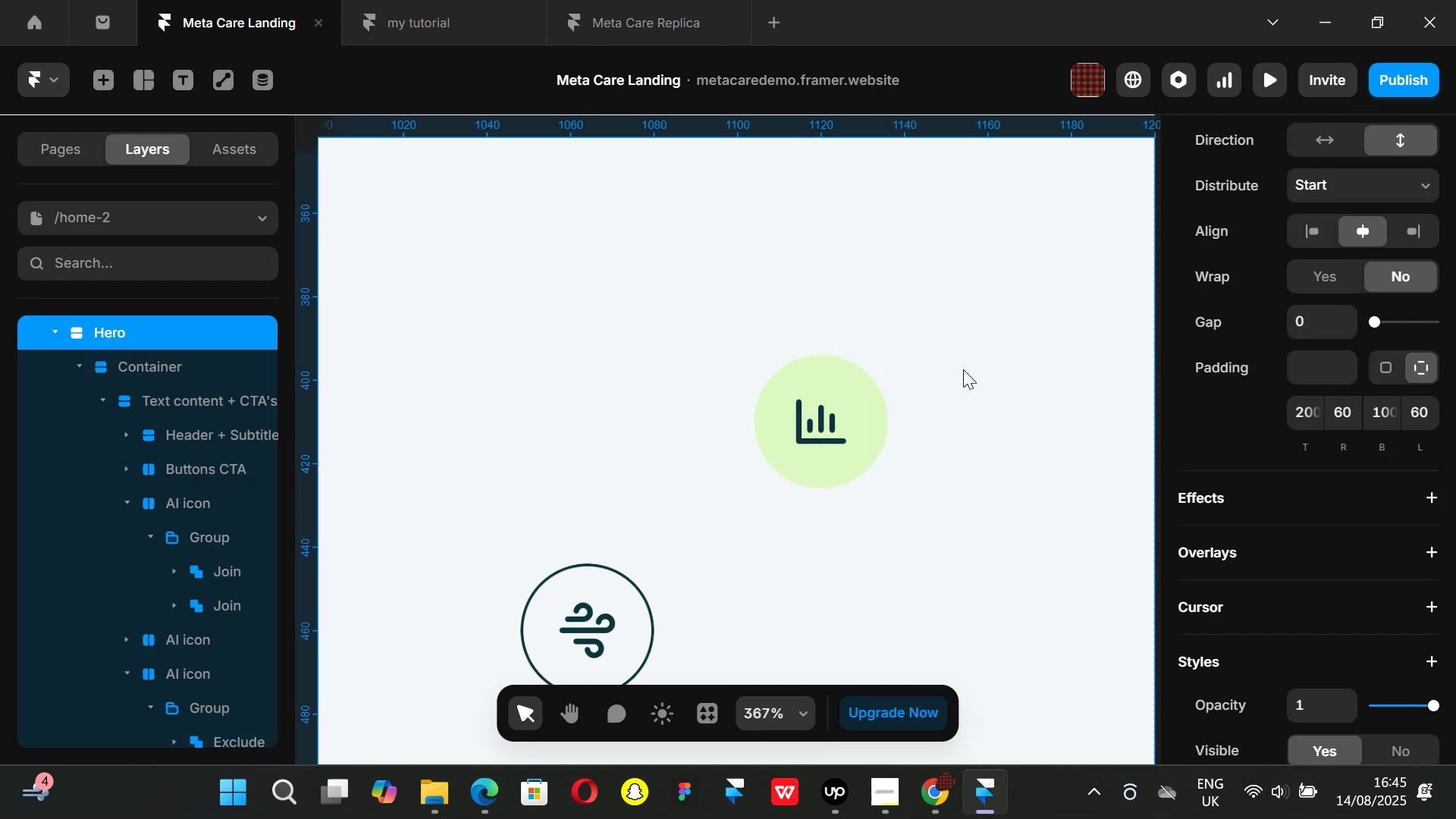 
key(Control+ControlLeft)
 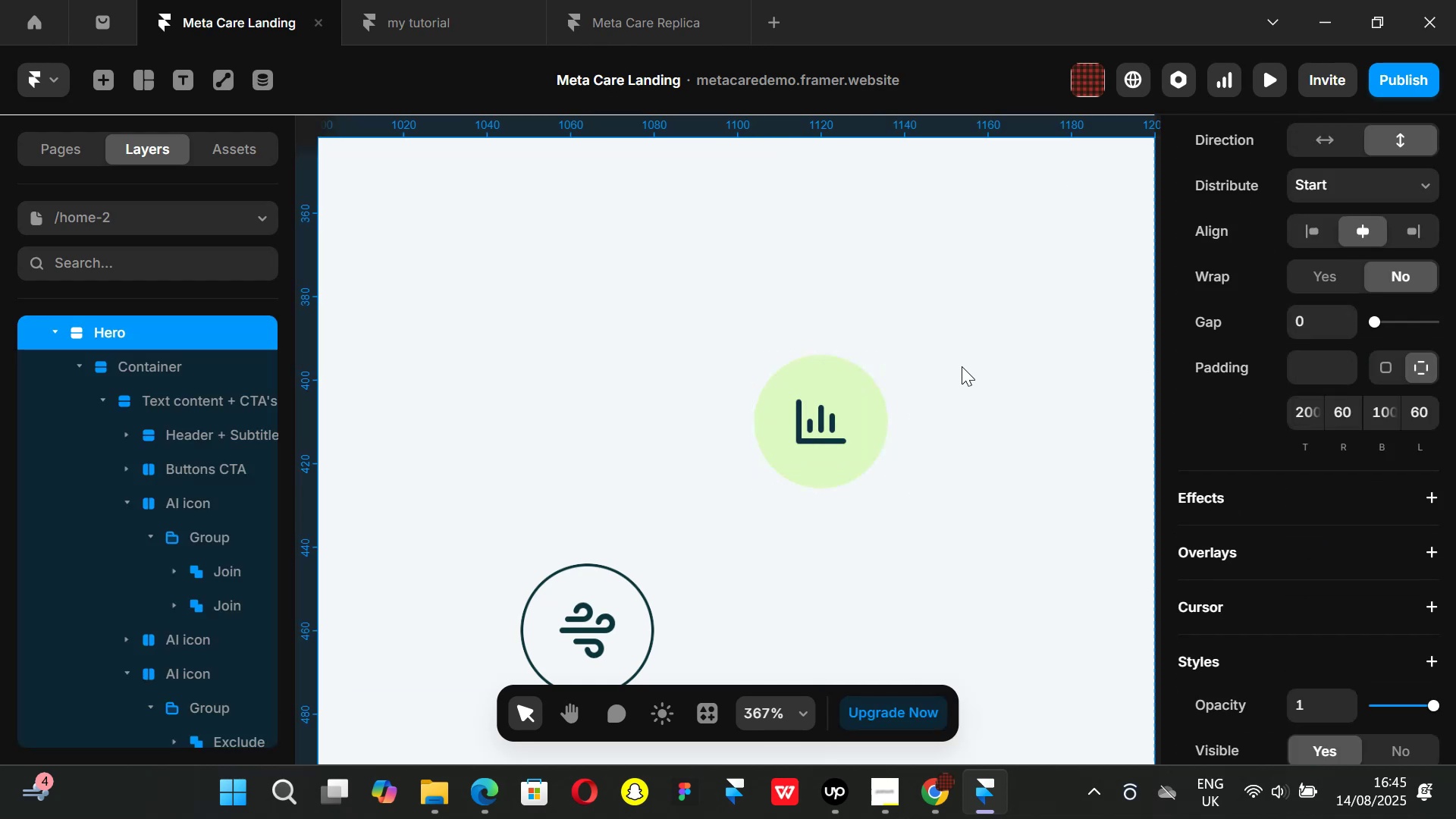 
scroll: coordinate [959, 362], scroll_direction: down, amount: 12.0
 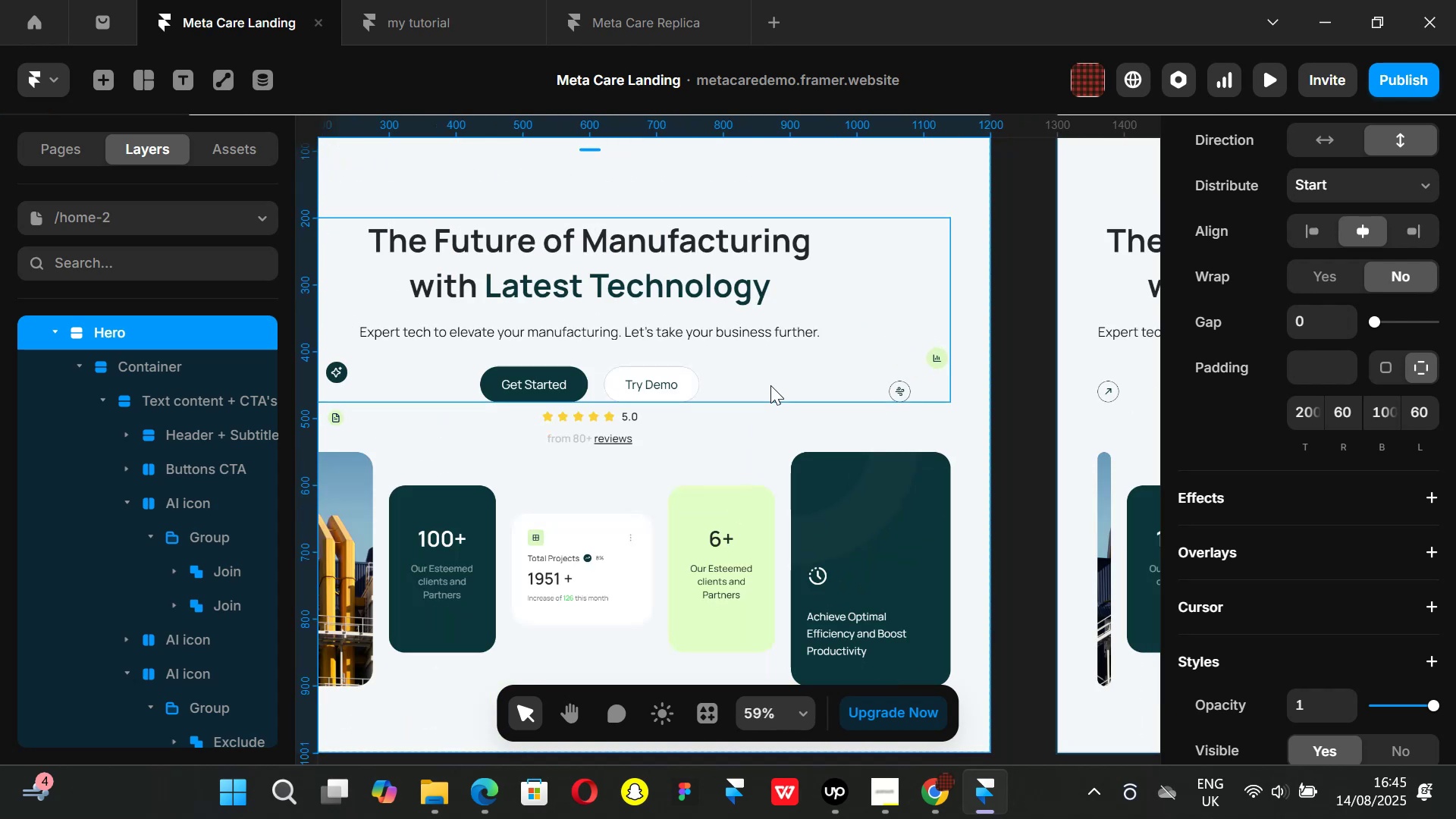 
hold_key(key=ControlLeft, duration=0.58)
 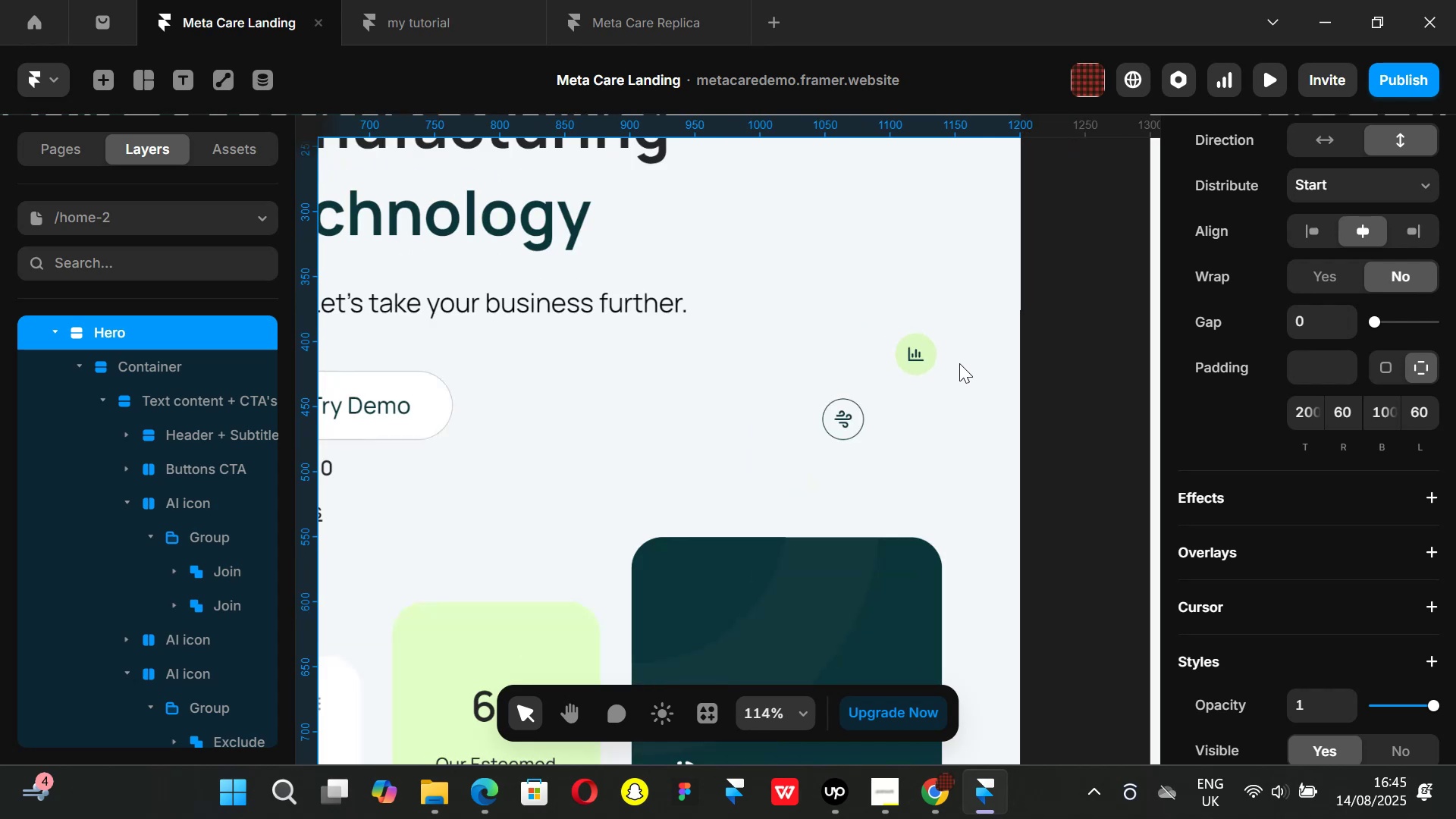 
key(Control+ControlLeft)
 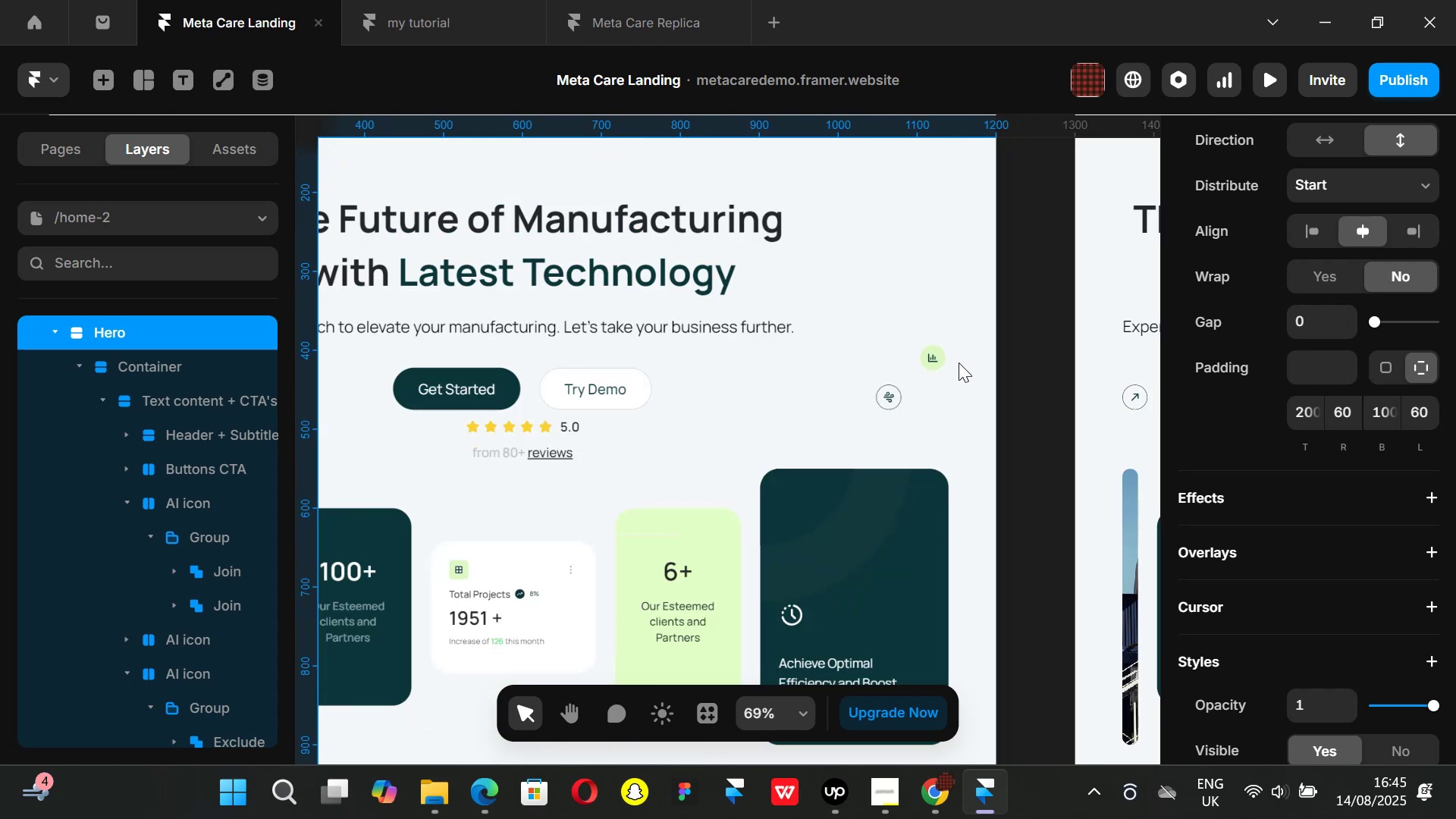 
key(Control+ControlLeft)
 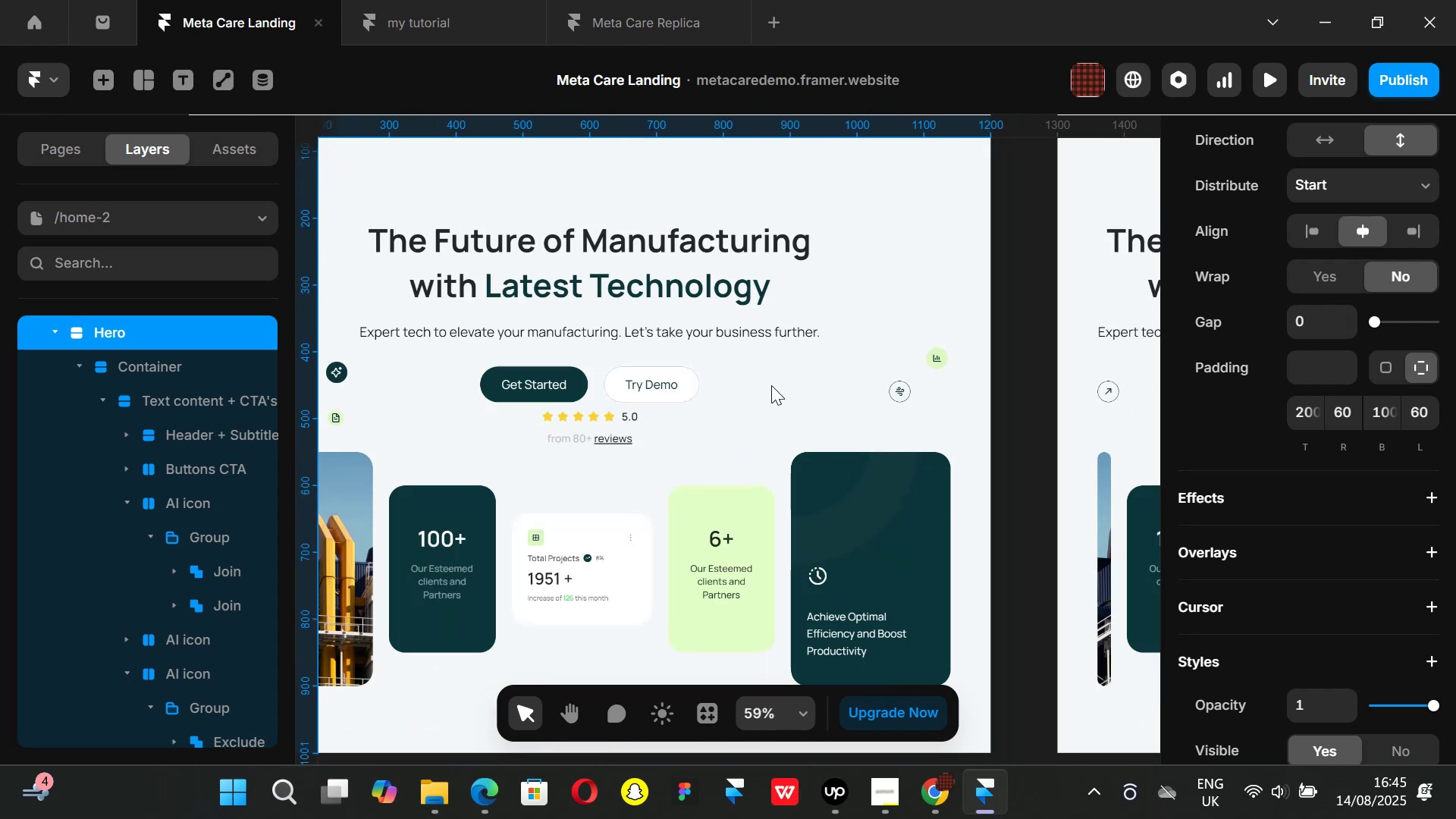 
hold_key(key=ShiftLeft, duration=0.8)
scroll: coordinate [770, 385], scroll_direction: up, amount: 2.0
 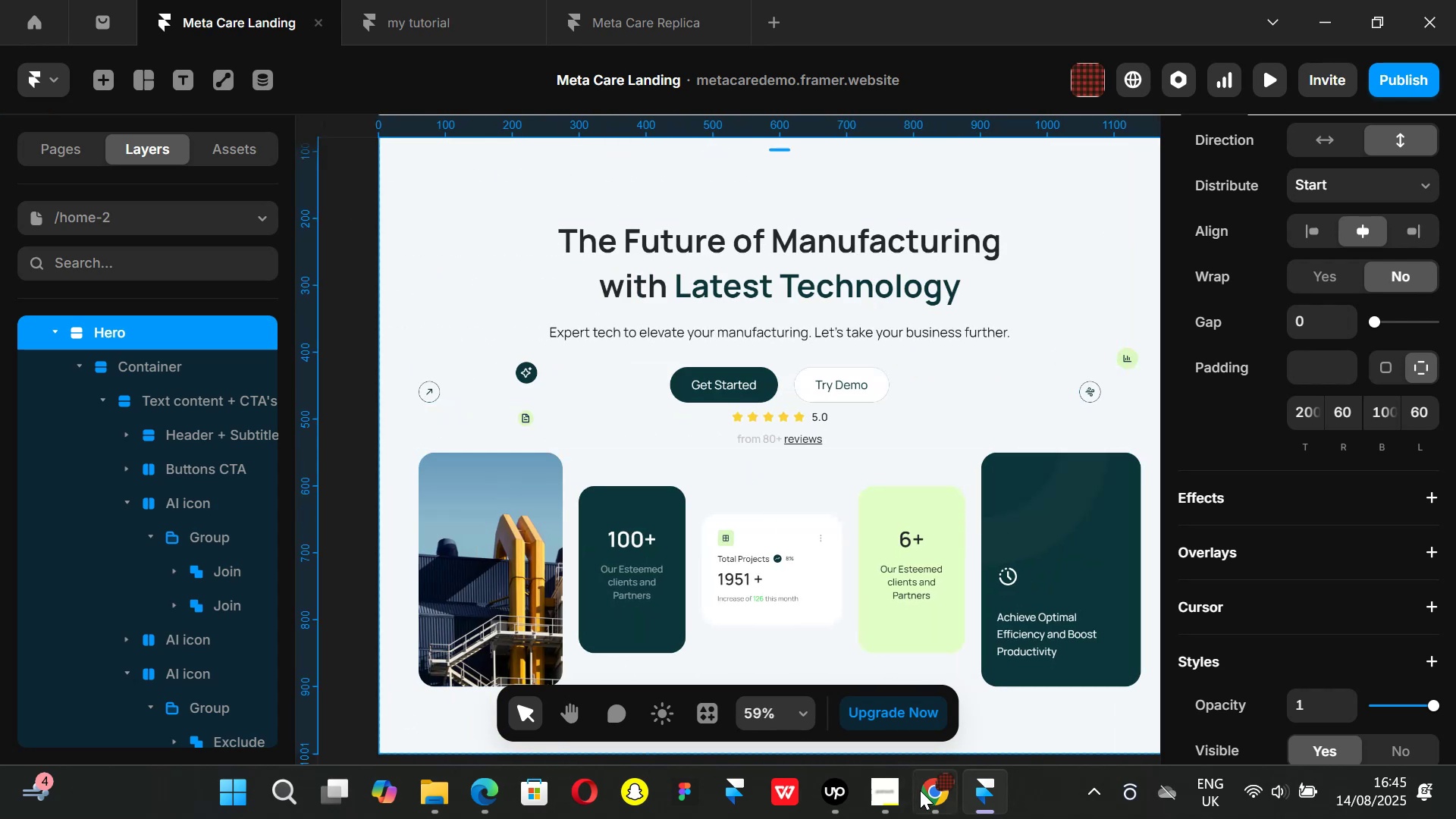 
left_click([927, 805])
 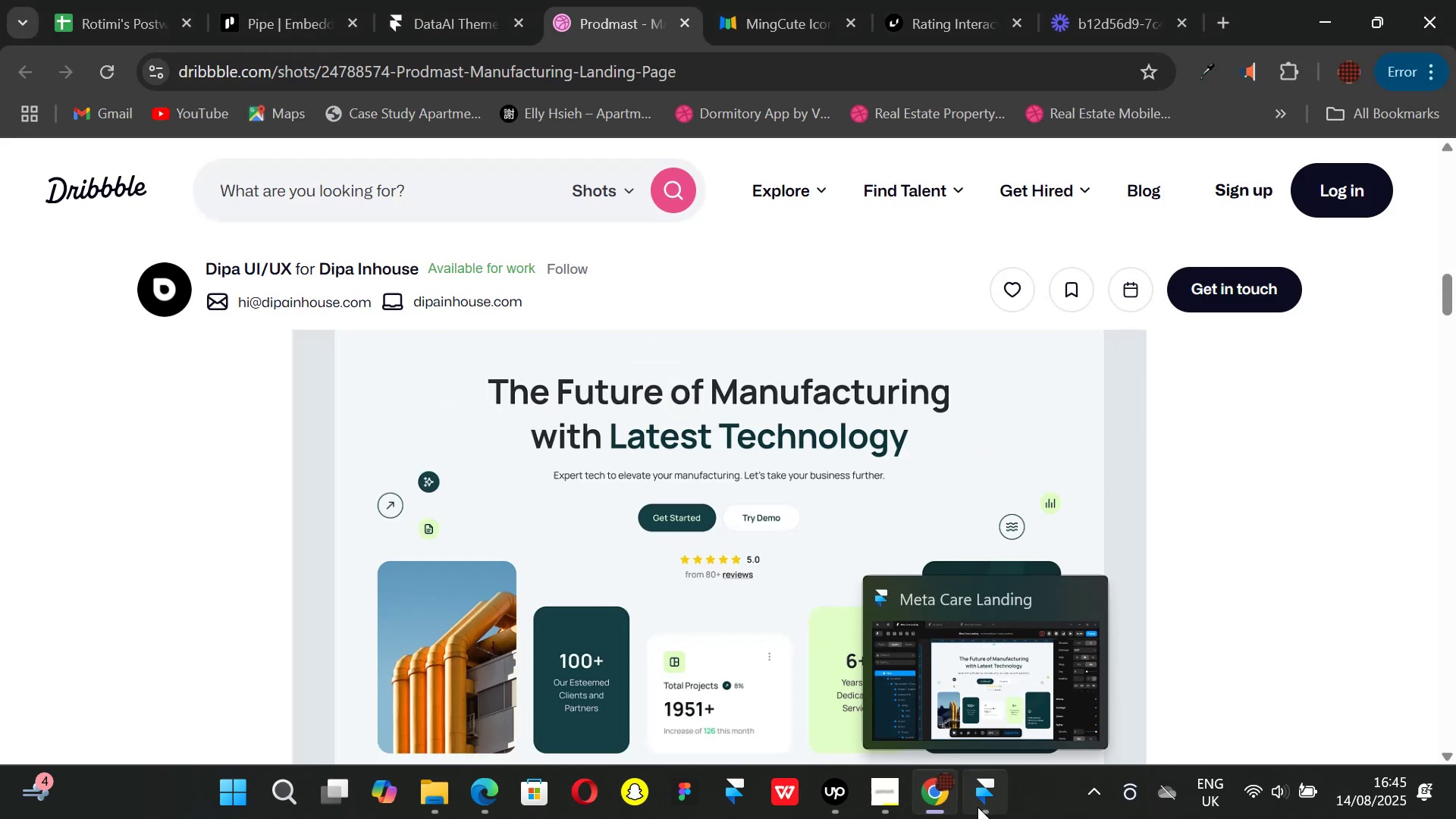 
left_click([977, 807])
 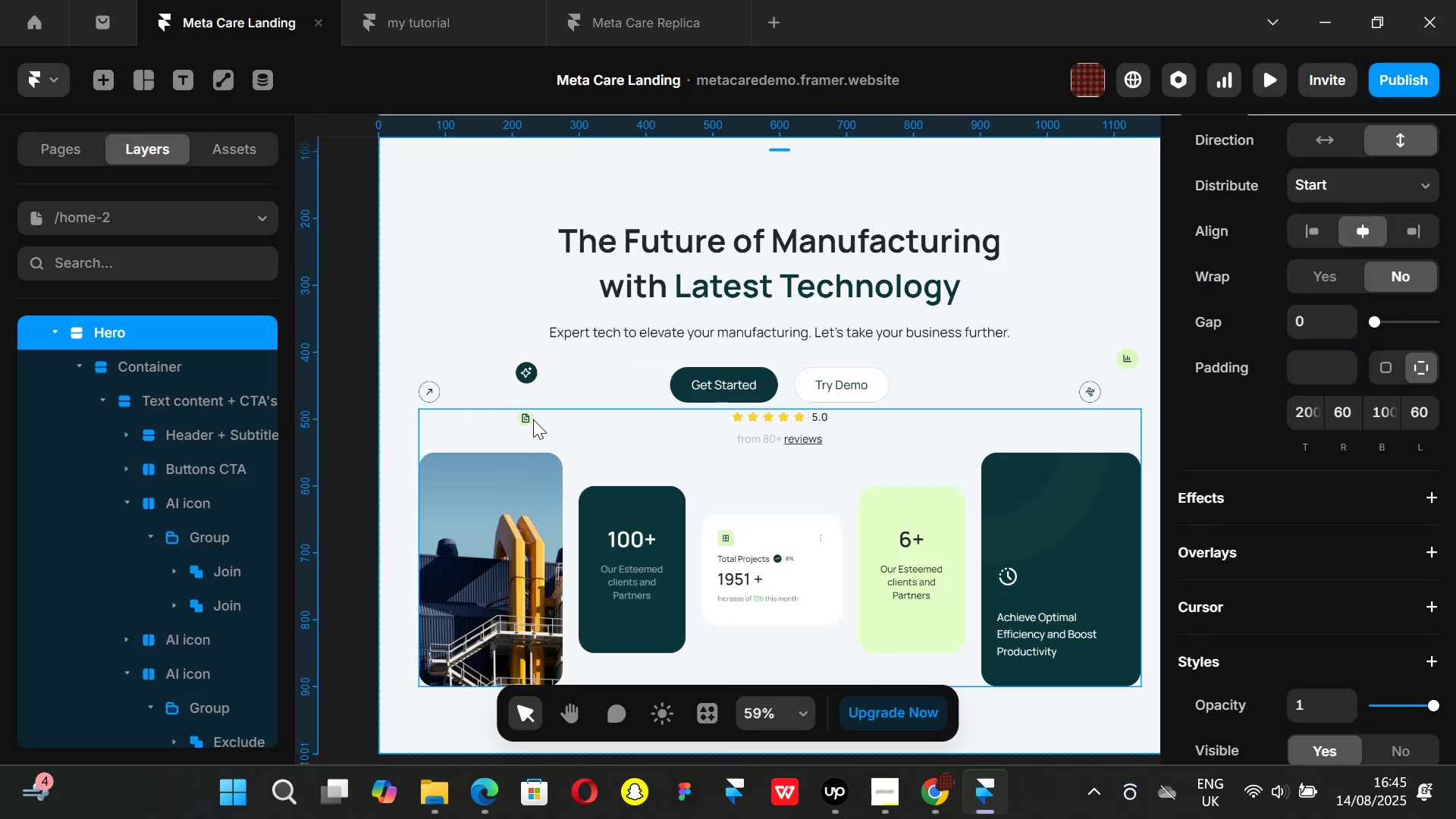 
left_click([532, 418])
 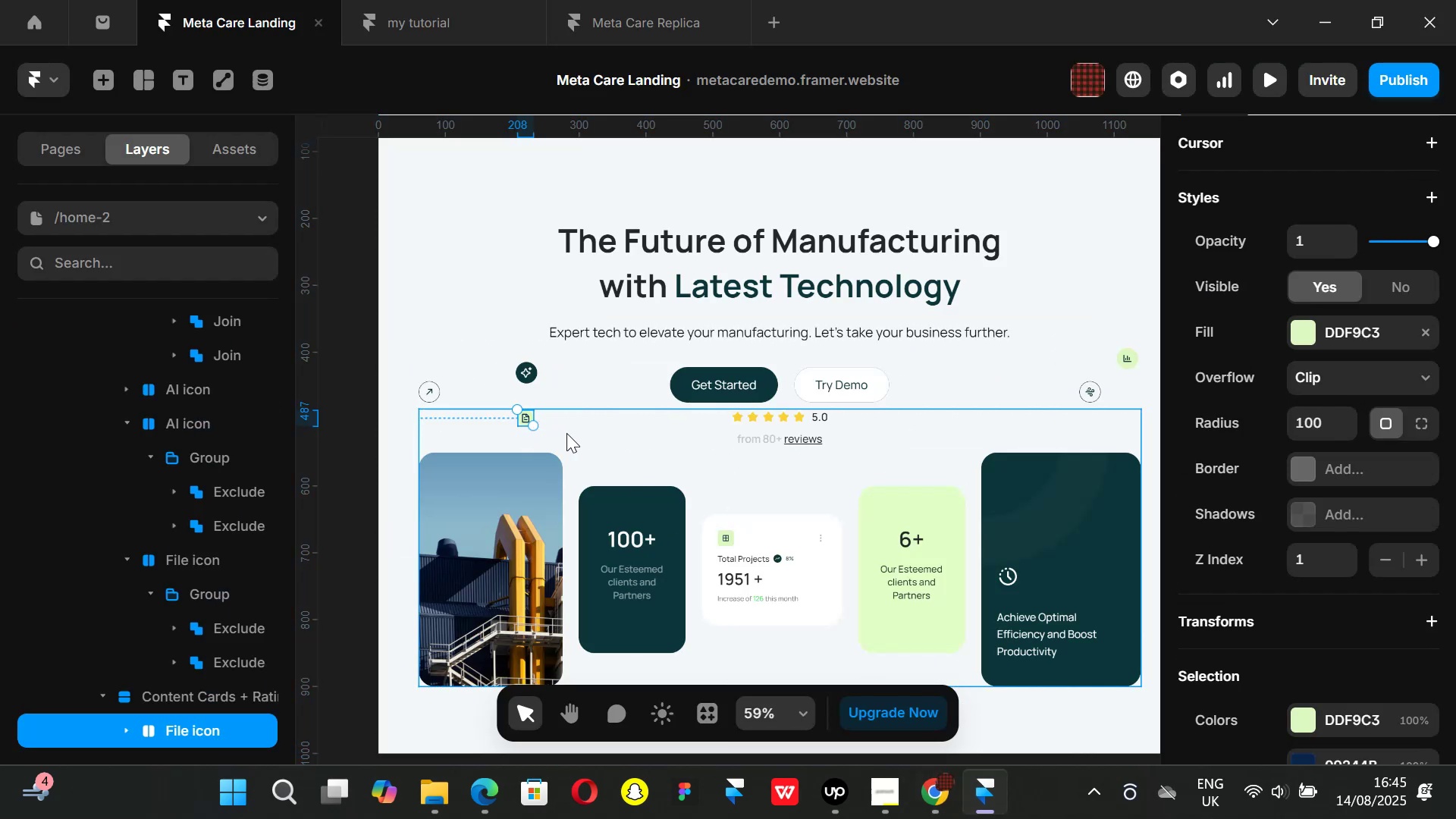 
hold_key(key=AltLeft, duration=0.58)
 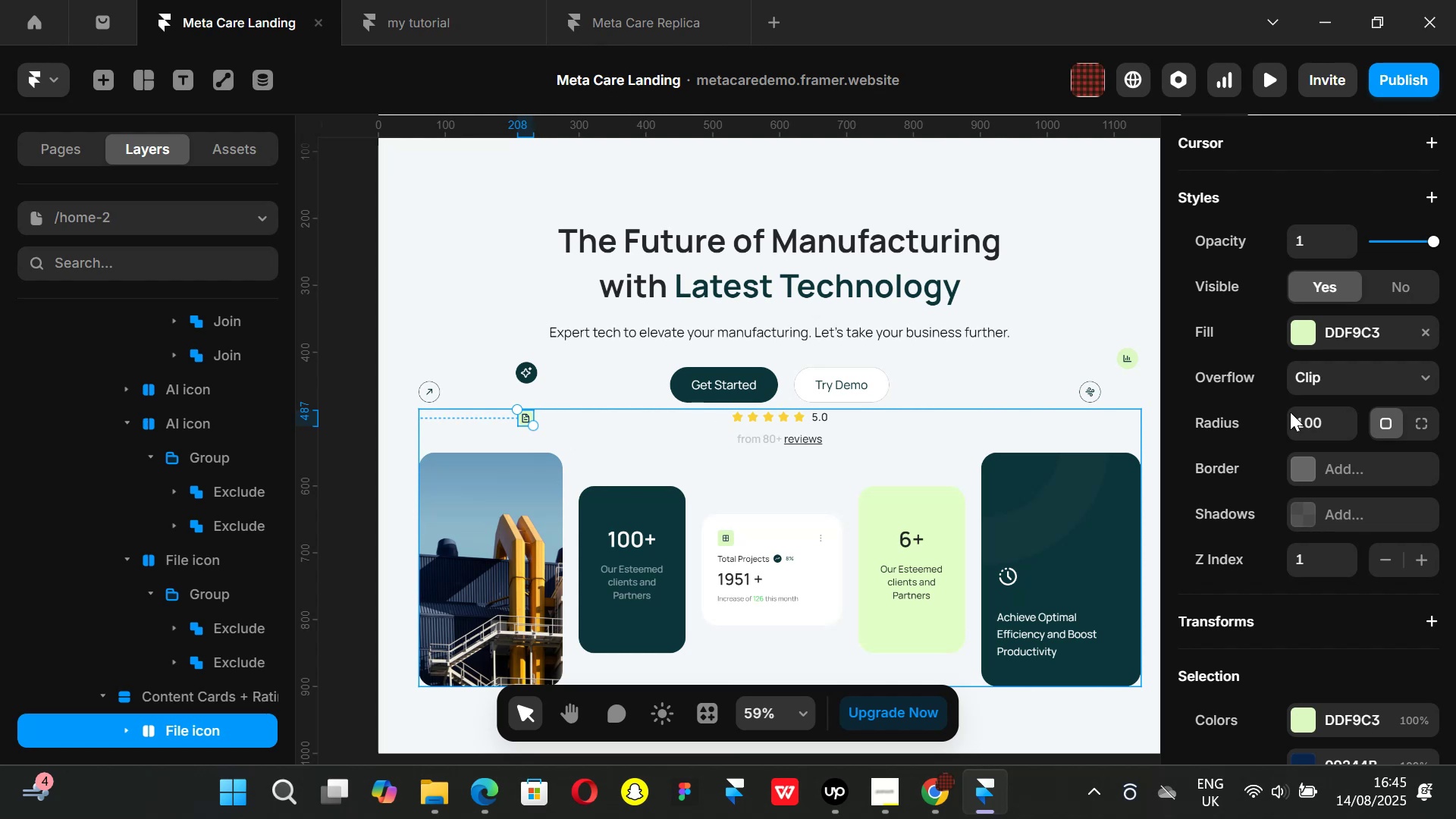 
scroll: coordinate [1354, 424], scroll_direction: up, amount: 9.0
 